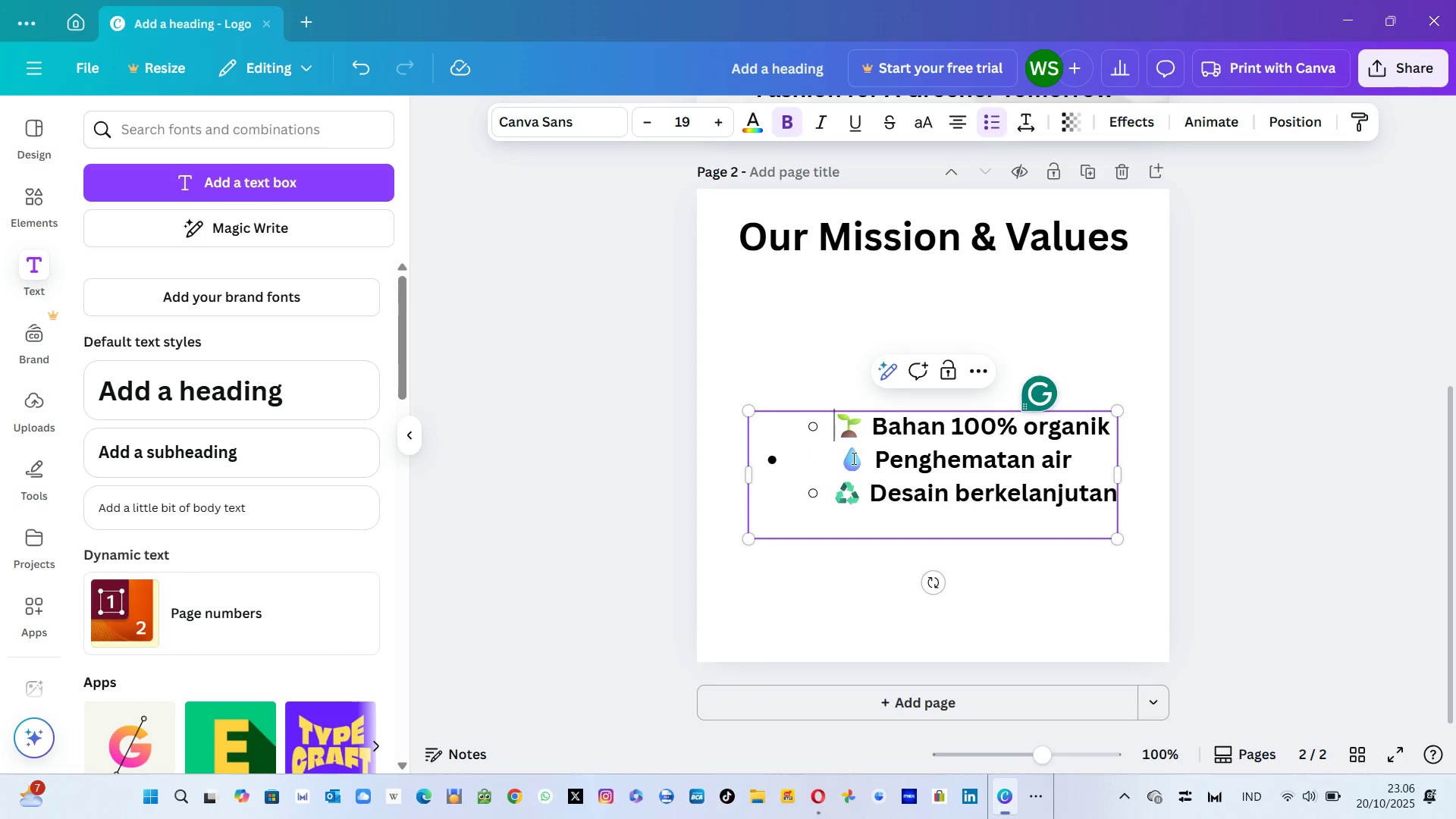 
key(ArrowDown)
 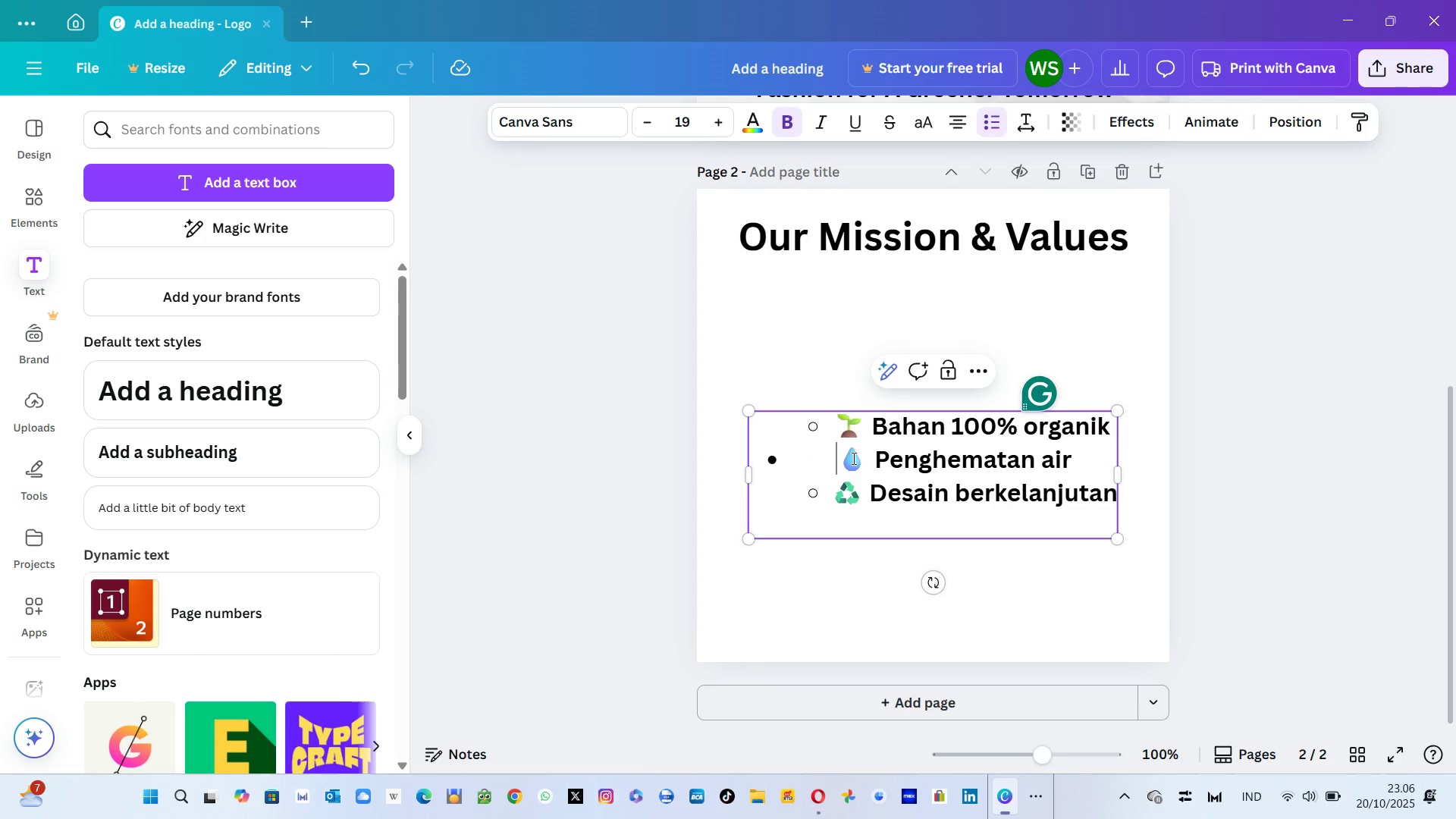 
key(ArrowLeft)
 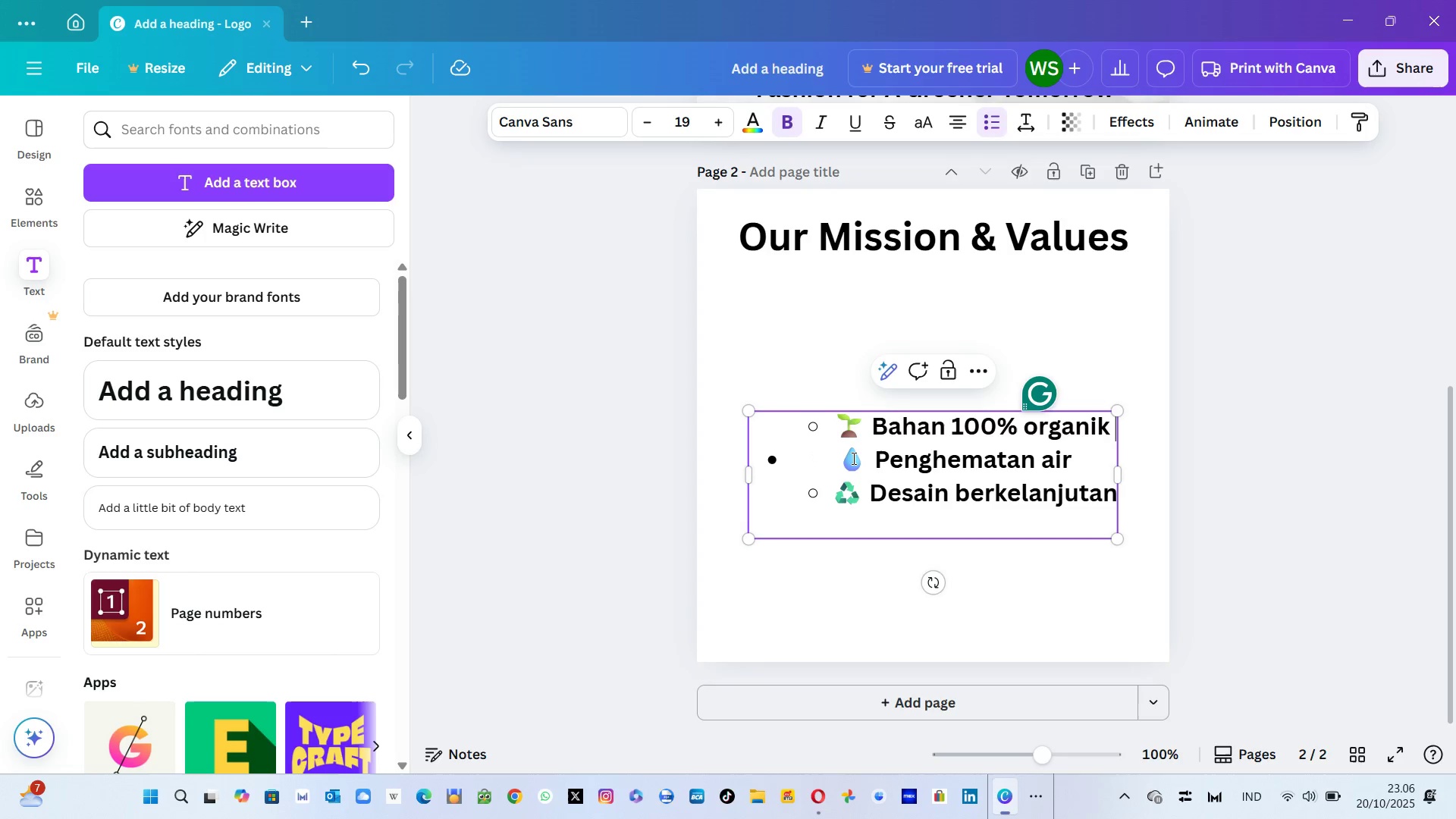 
key(ArrowLeft)
 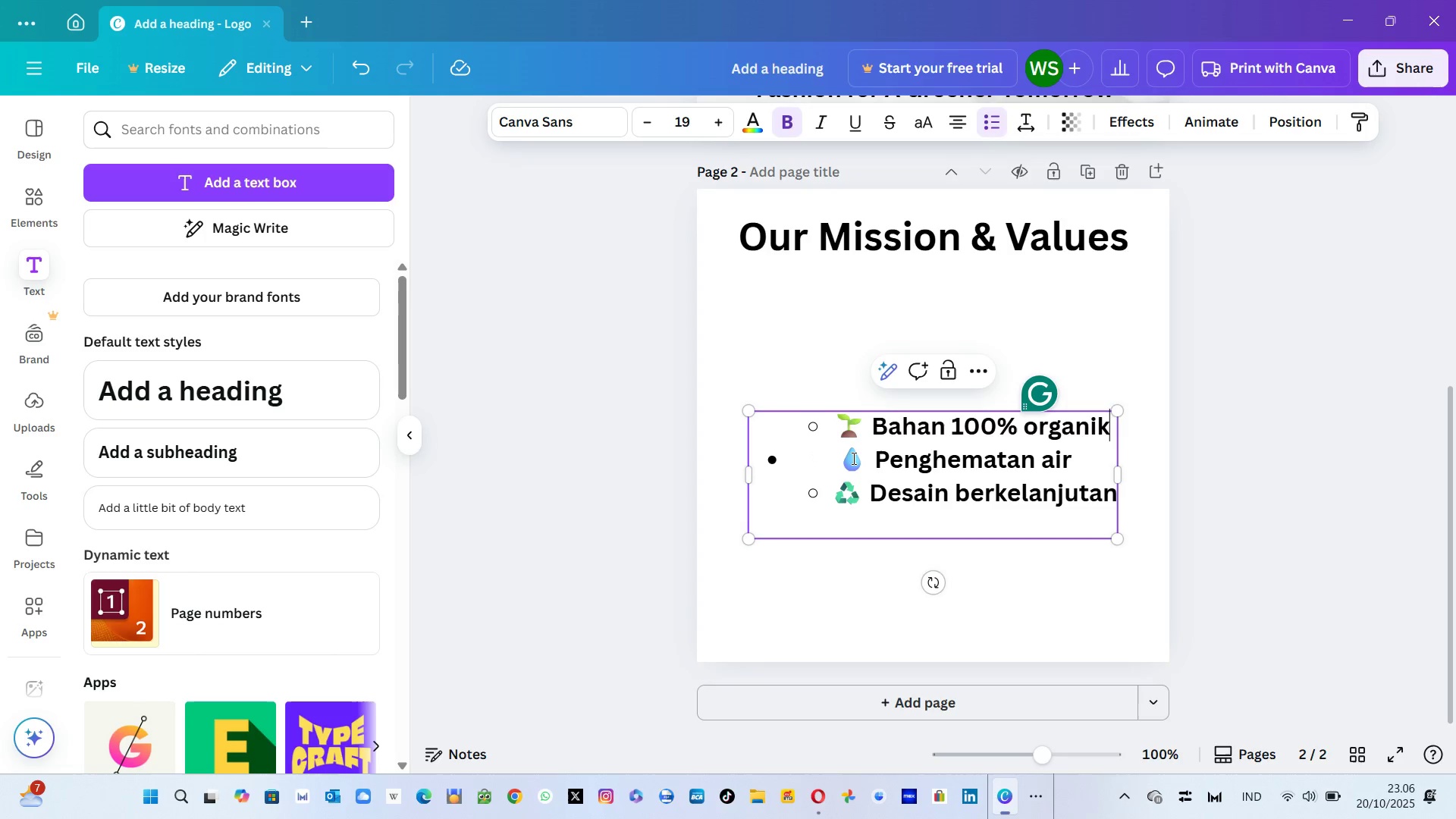 
key(ArrowRight)
 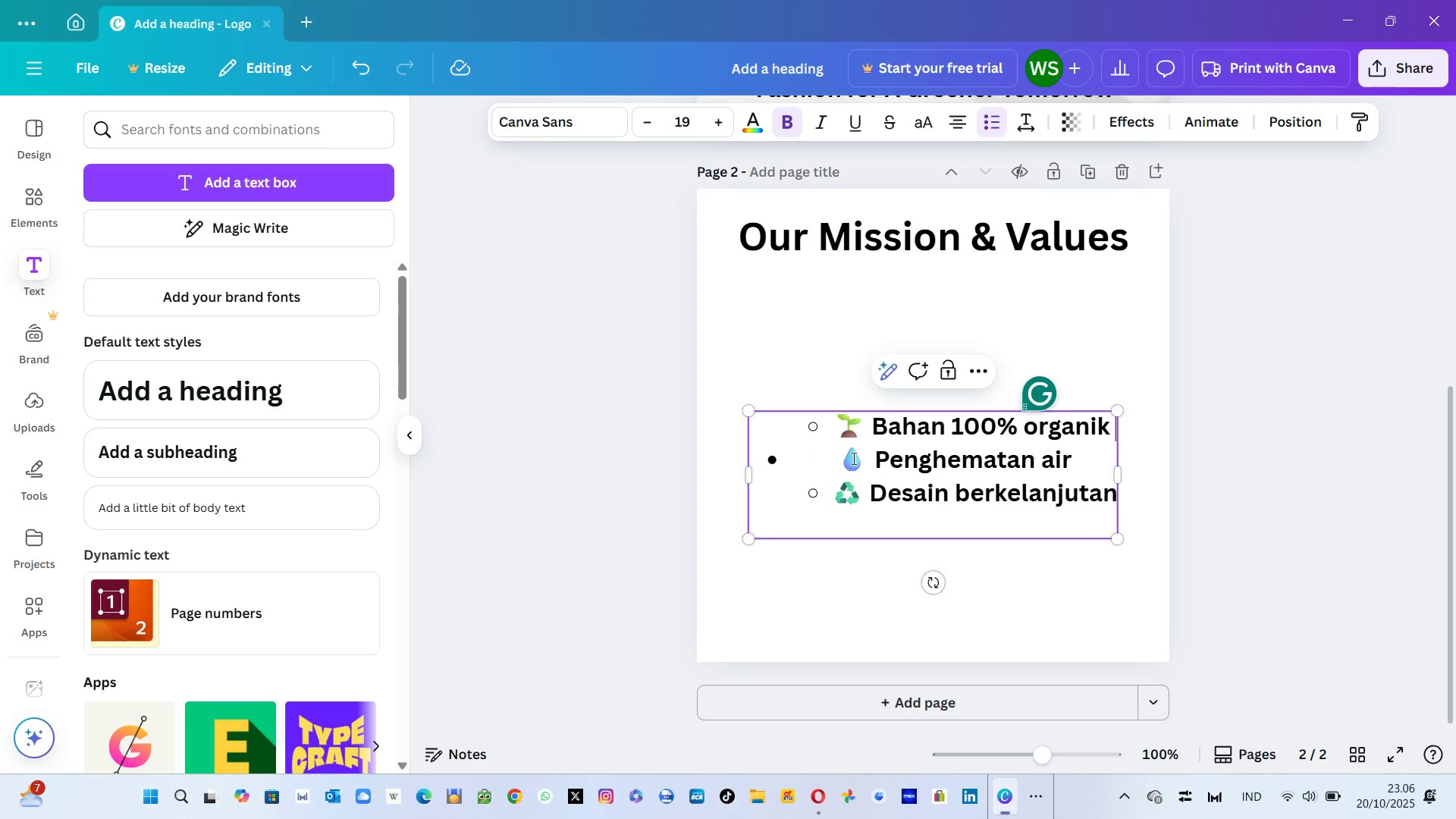 
key(ArrowRight)
 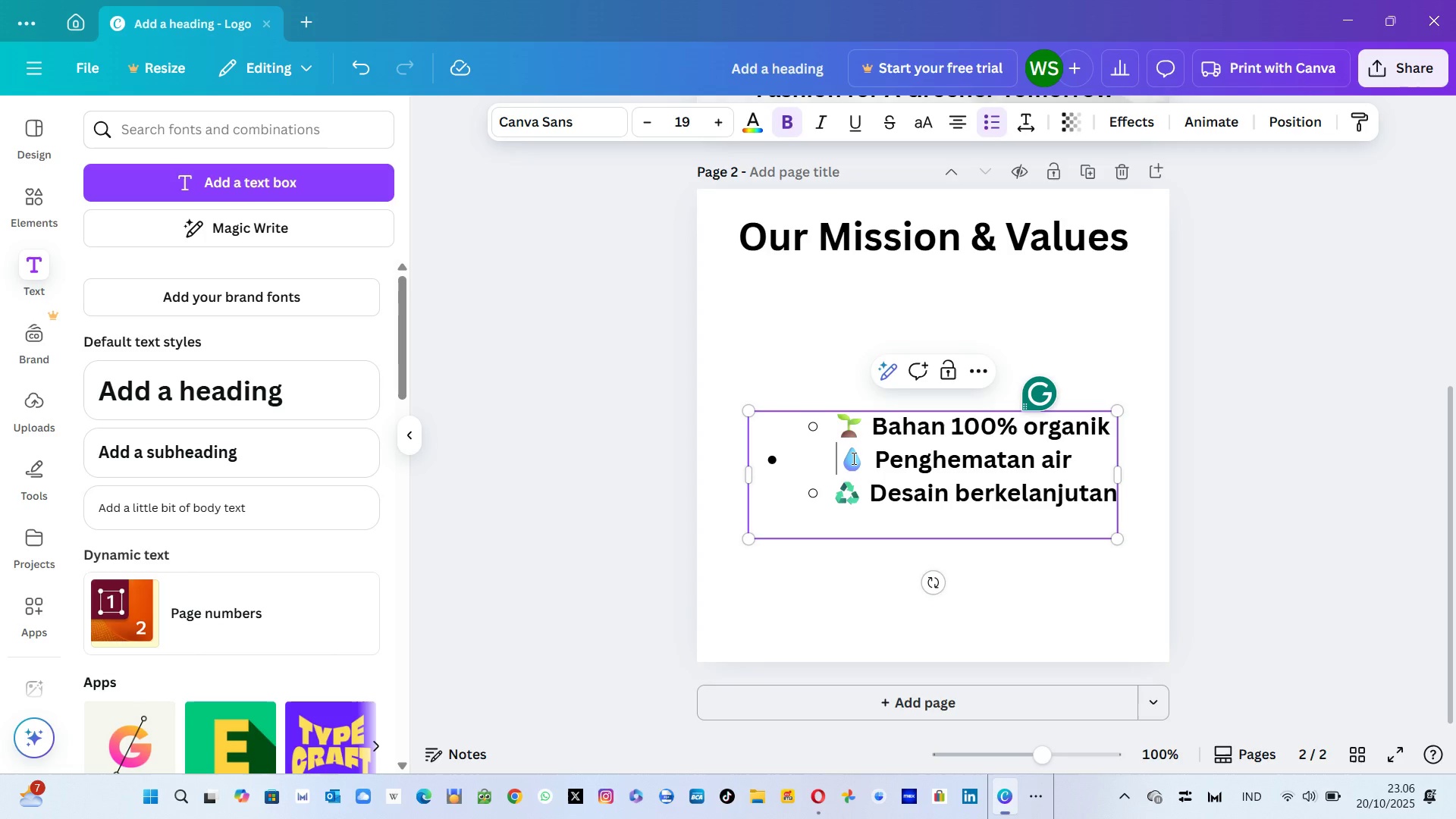 
key(Control+Z)
 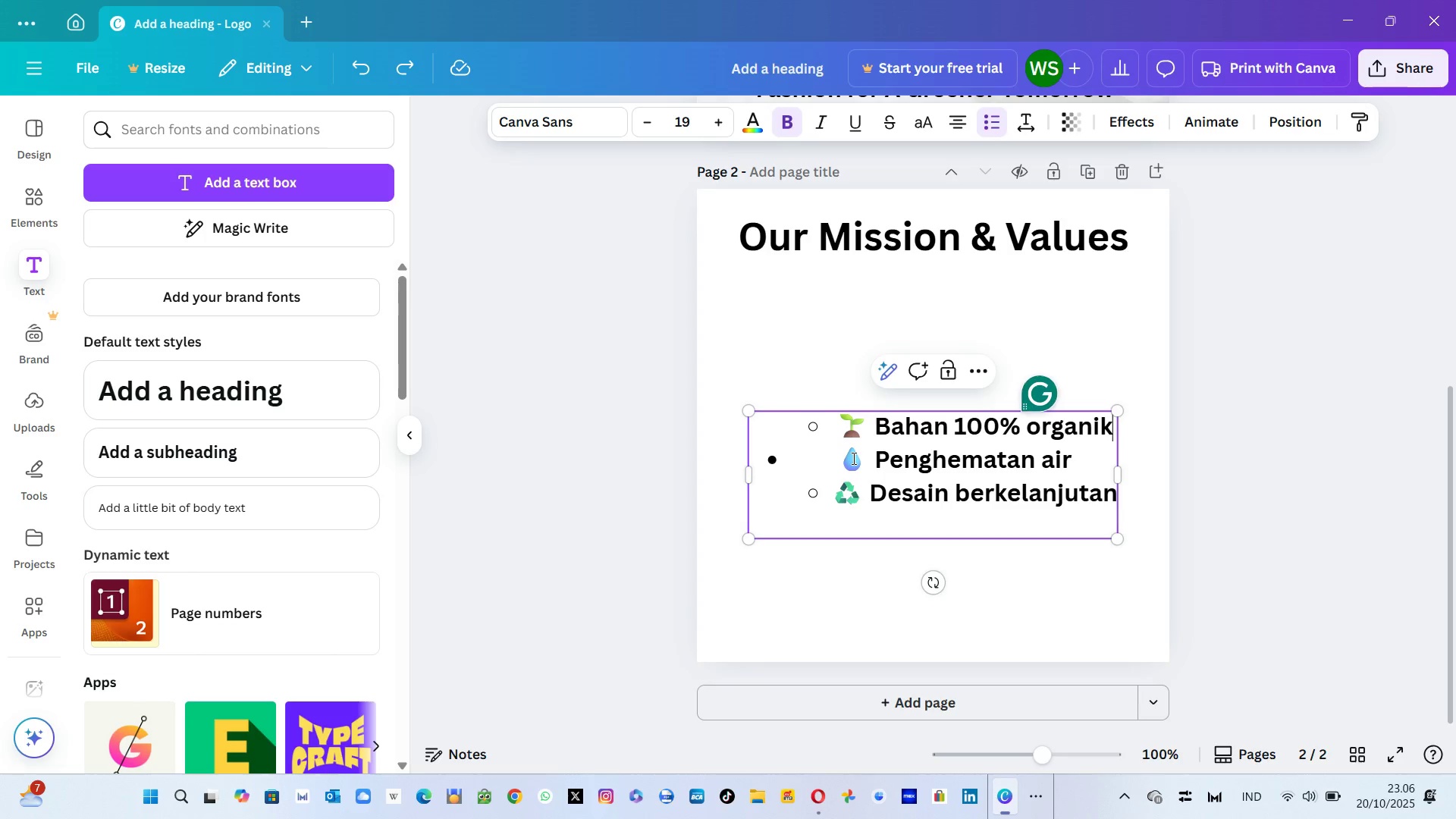 
key(Control+Z)
 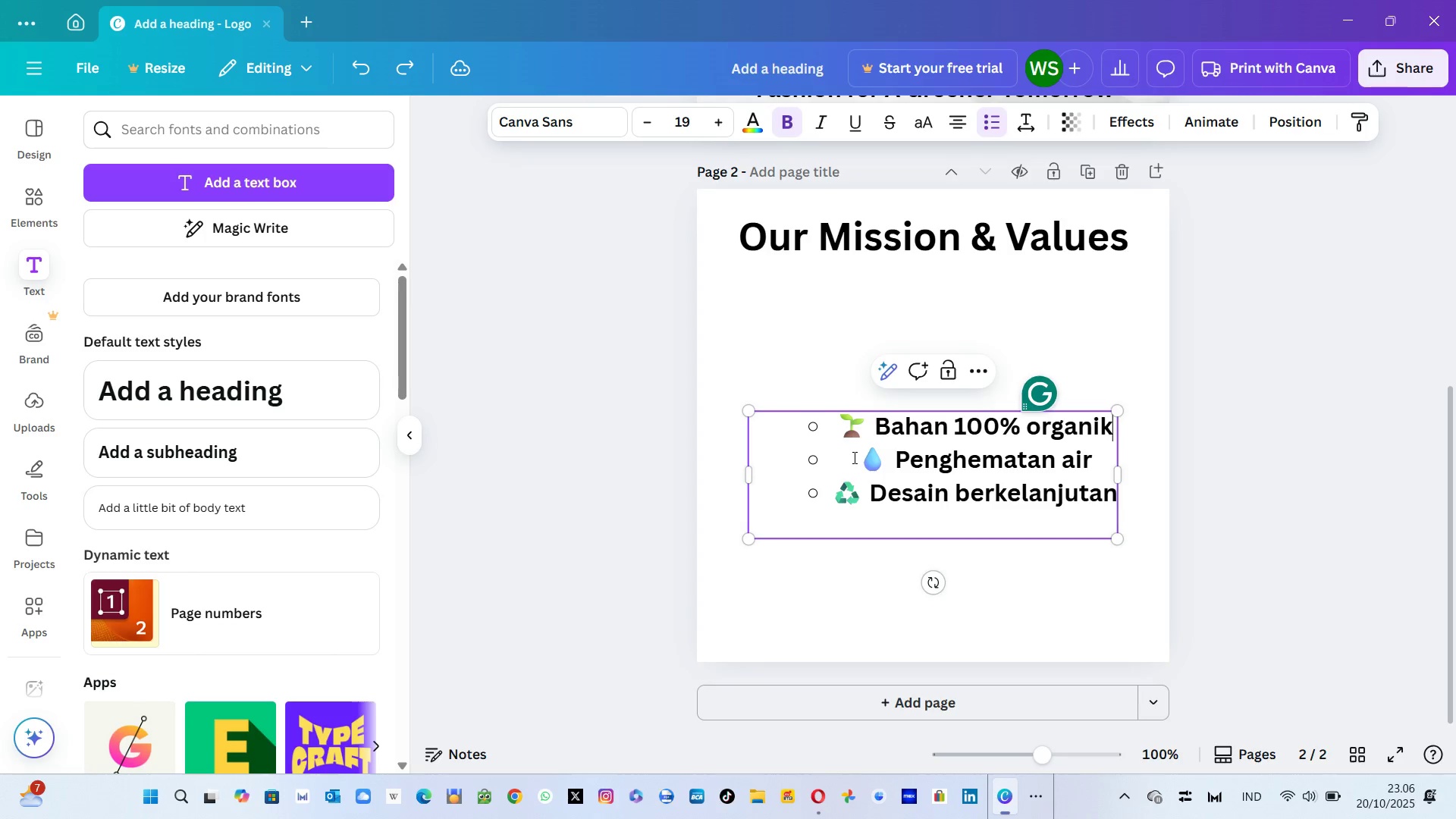 
key(Control+ControlLeft)
 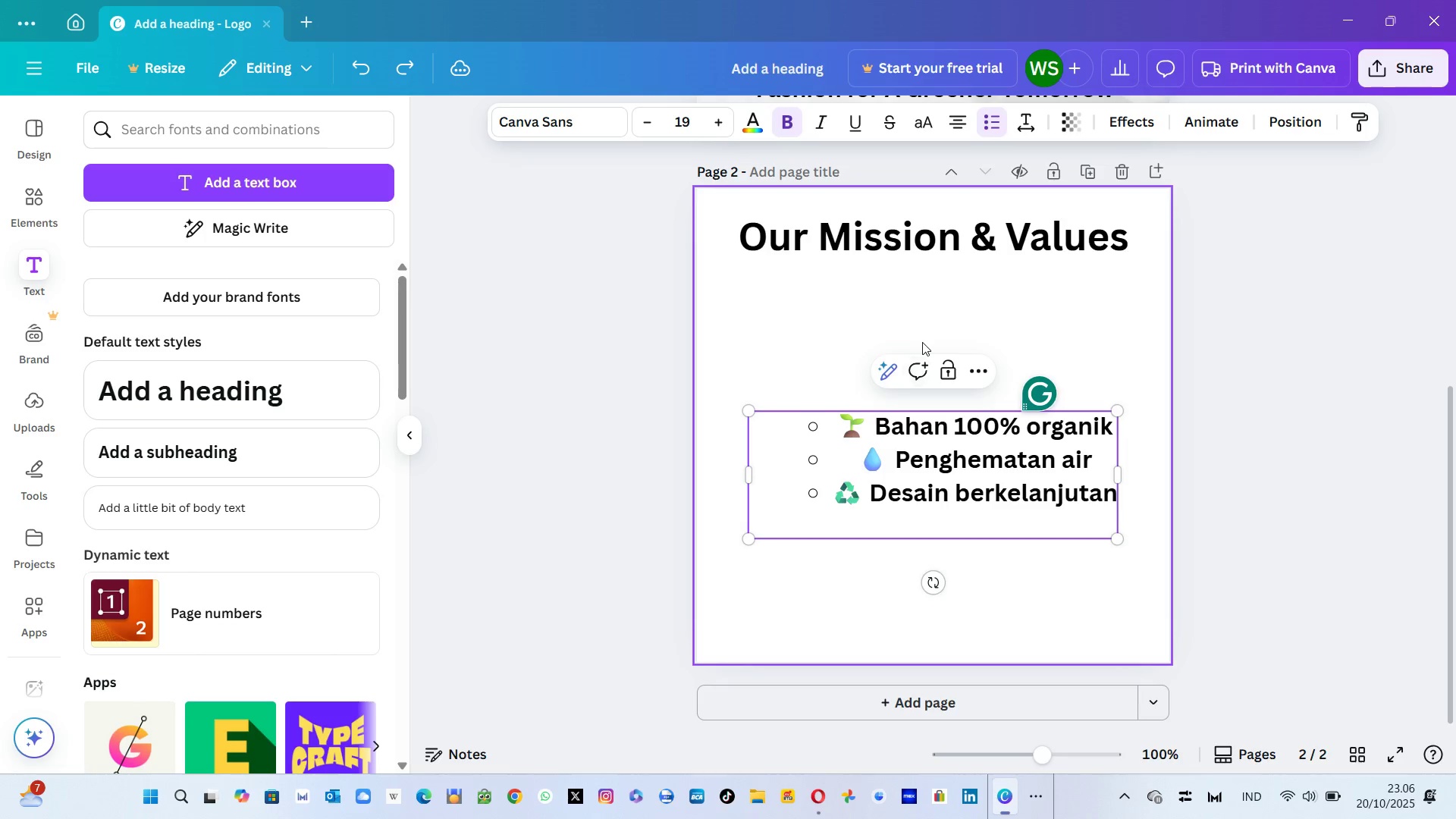 
key(Control+A)
 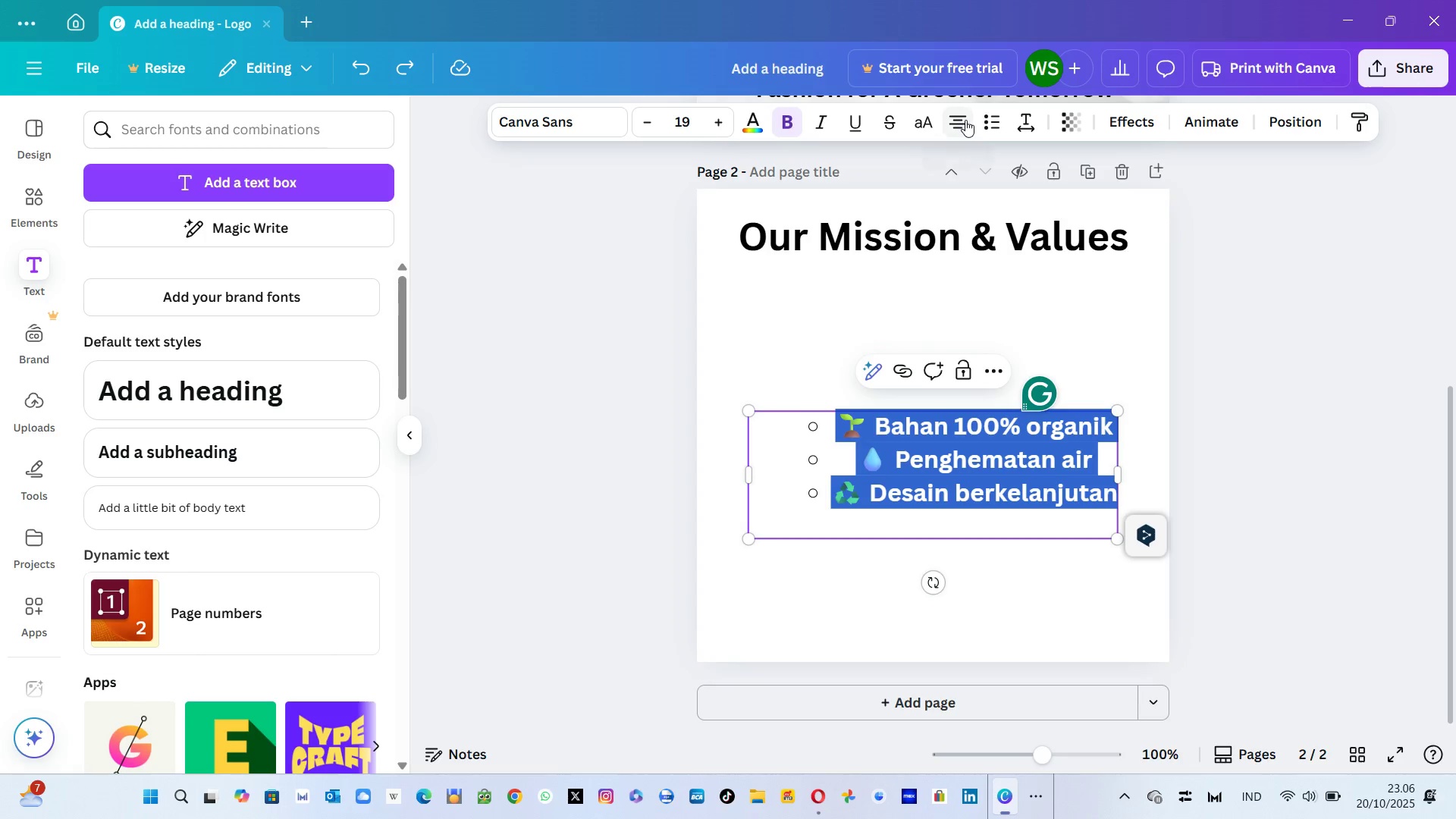 
left_click([965, 121])
 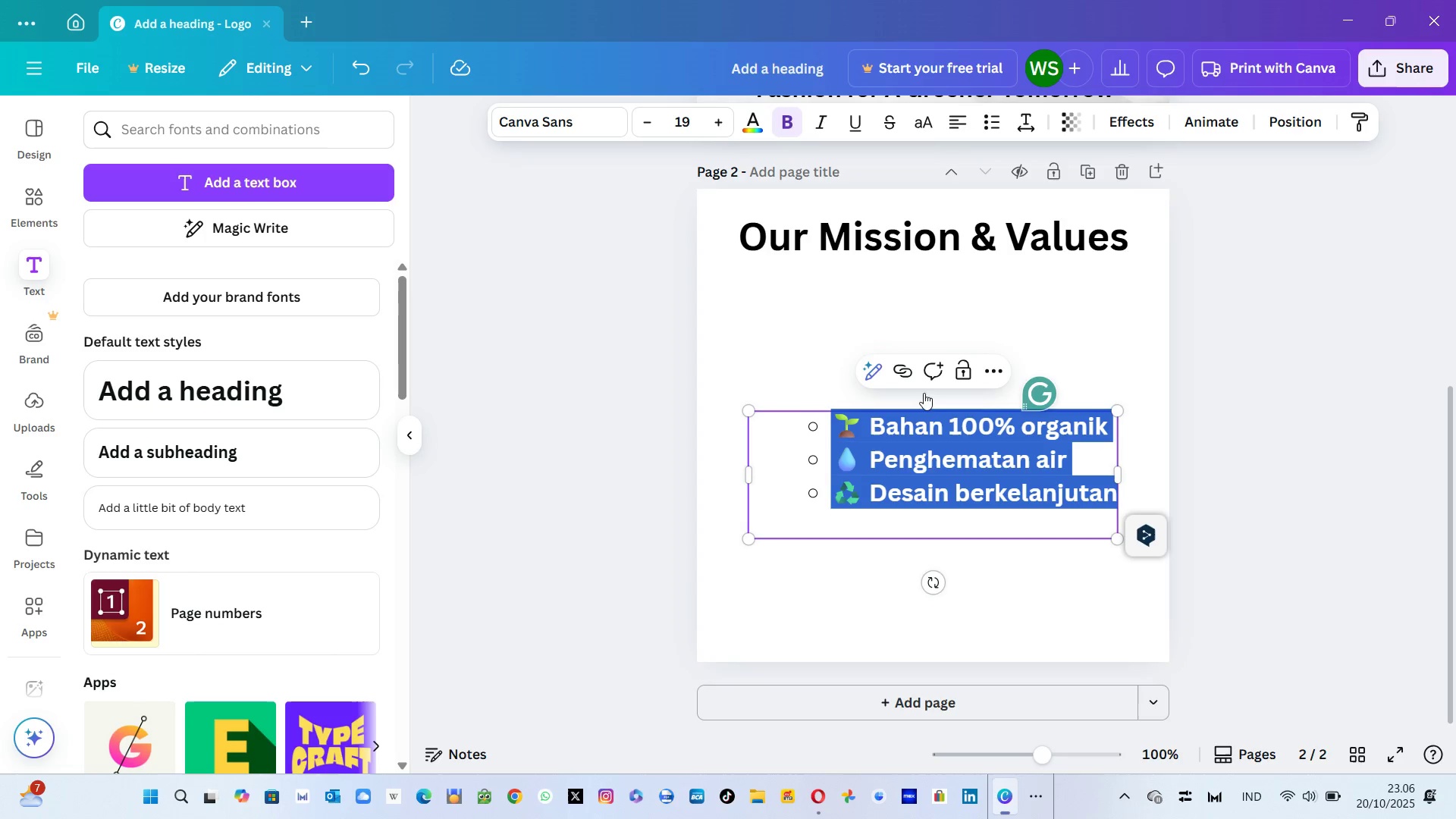 
left_click([869, 473])
 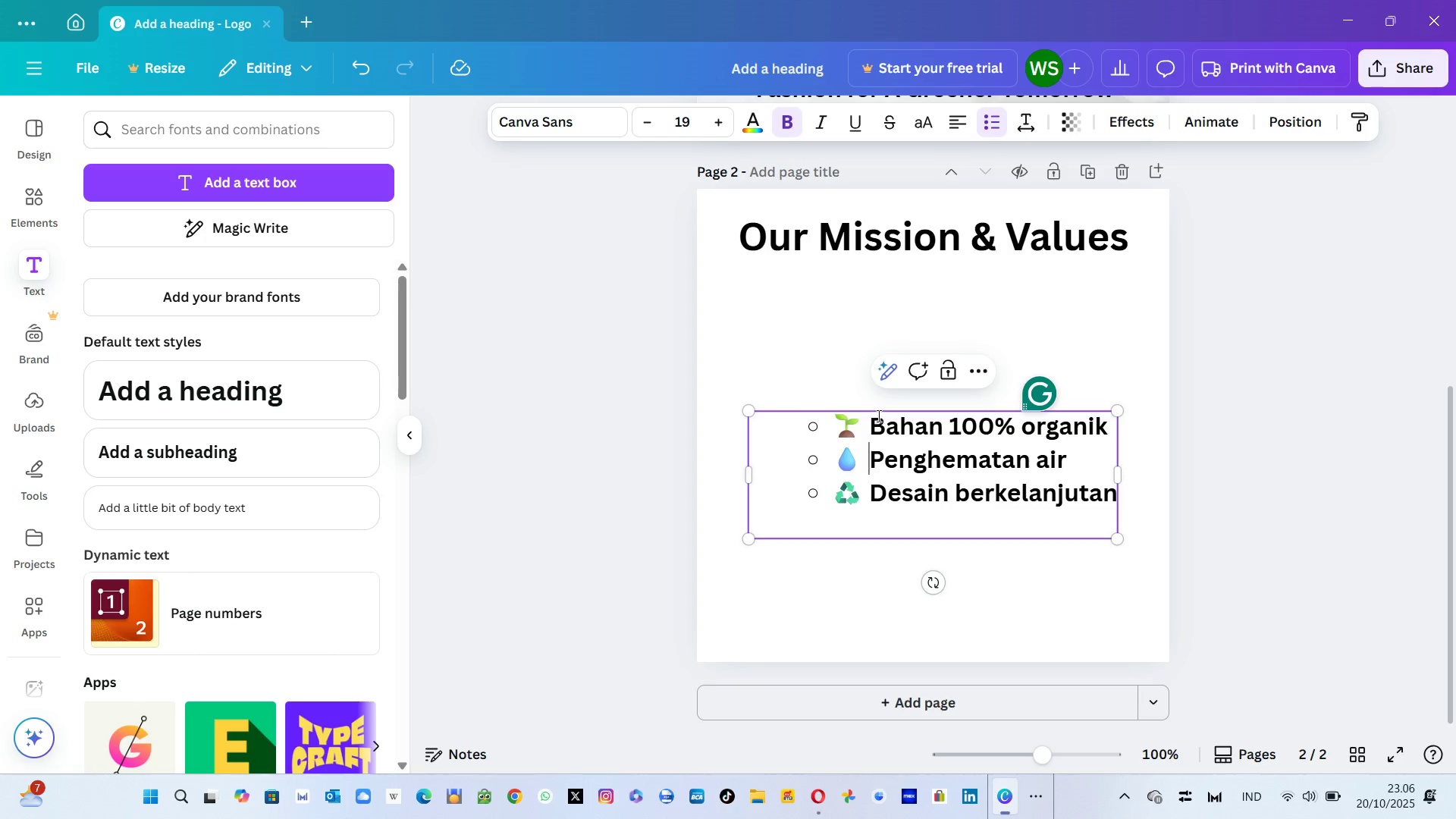 
left_click_drag(start_coordinate=[922, 407], to_coordinate=[877, 447])
 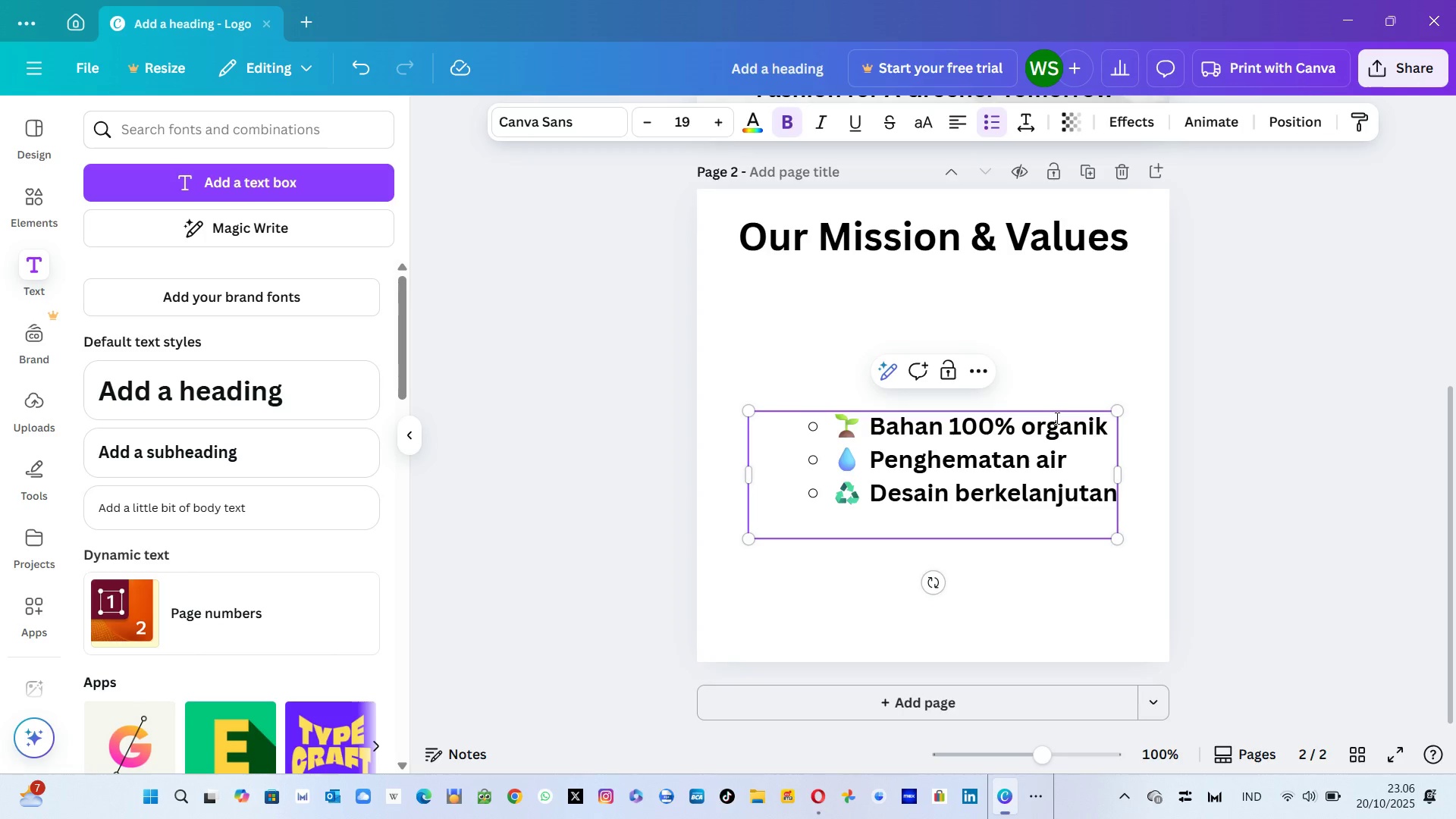 
left_click([1056, 418])
 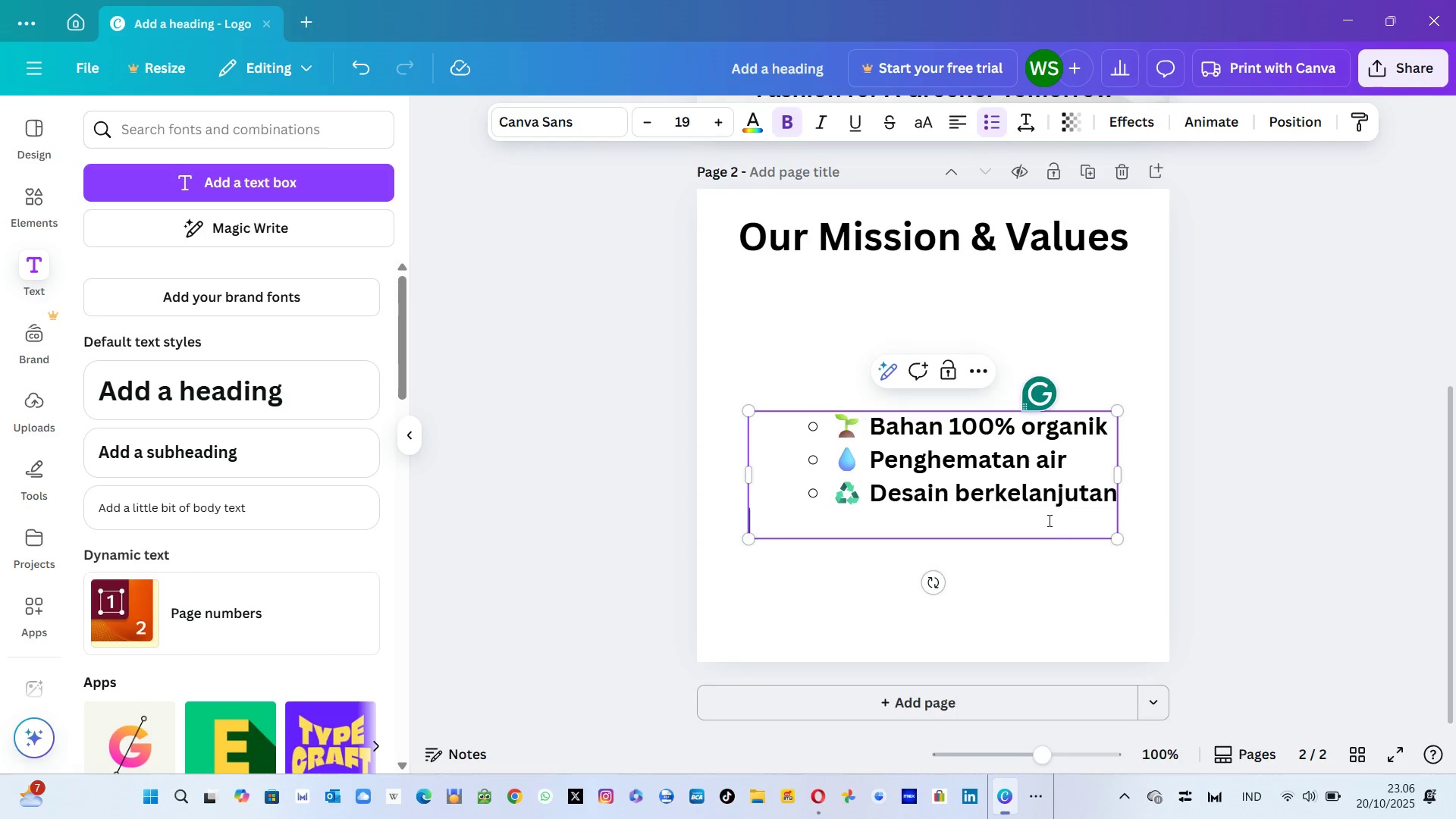 
left_click([1048, 520])
 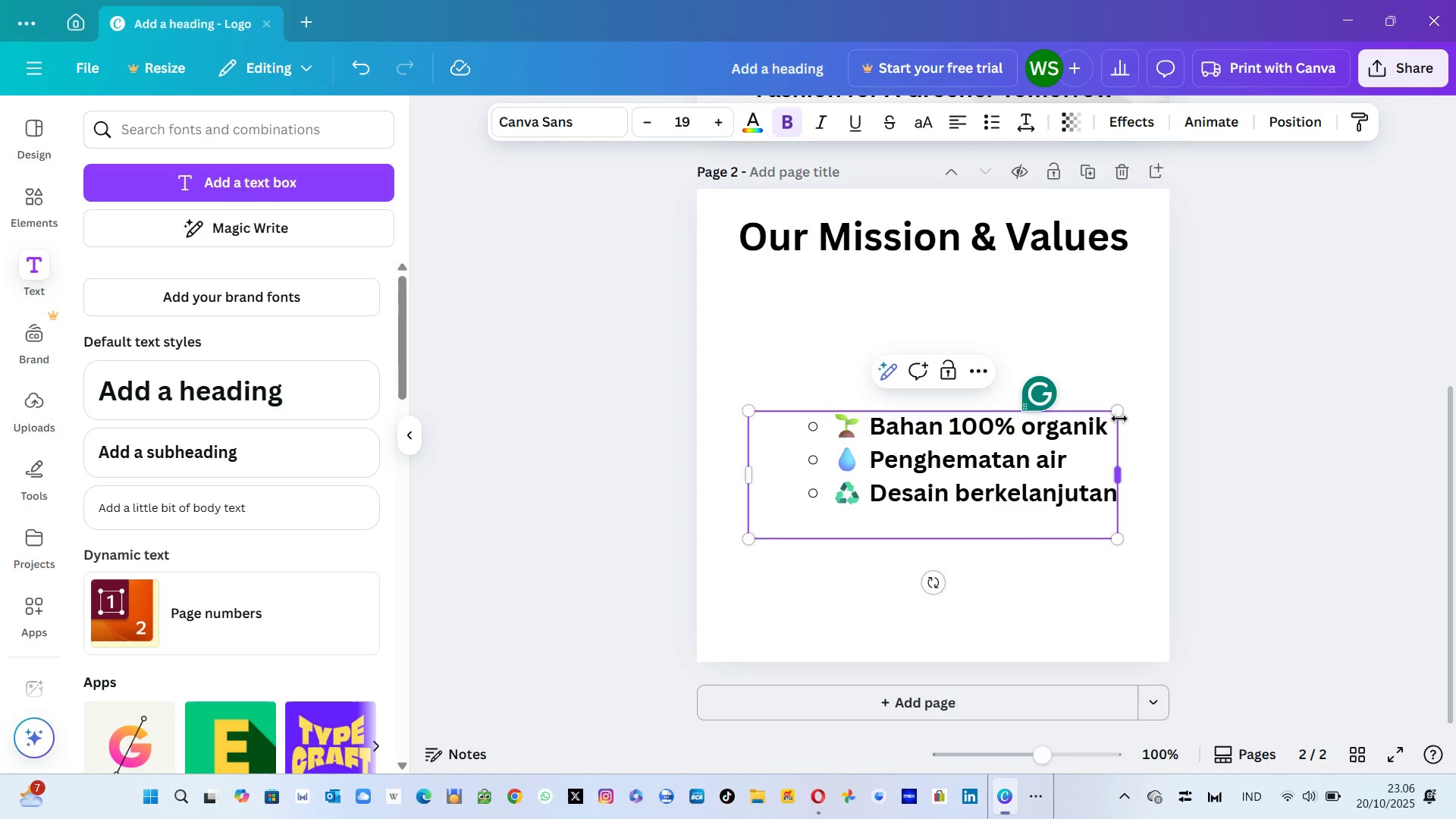 
wait(5.25)
 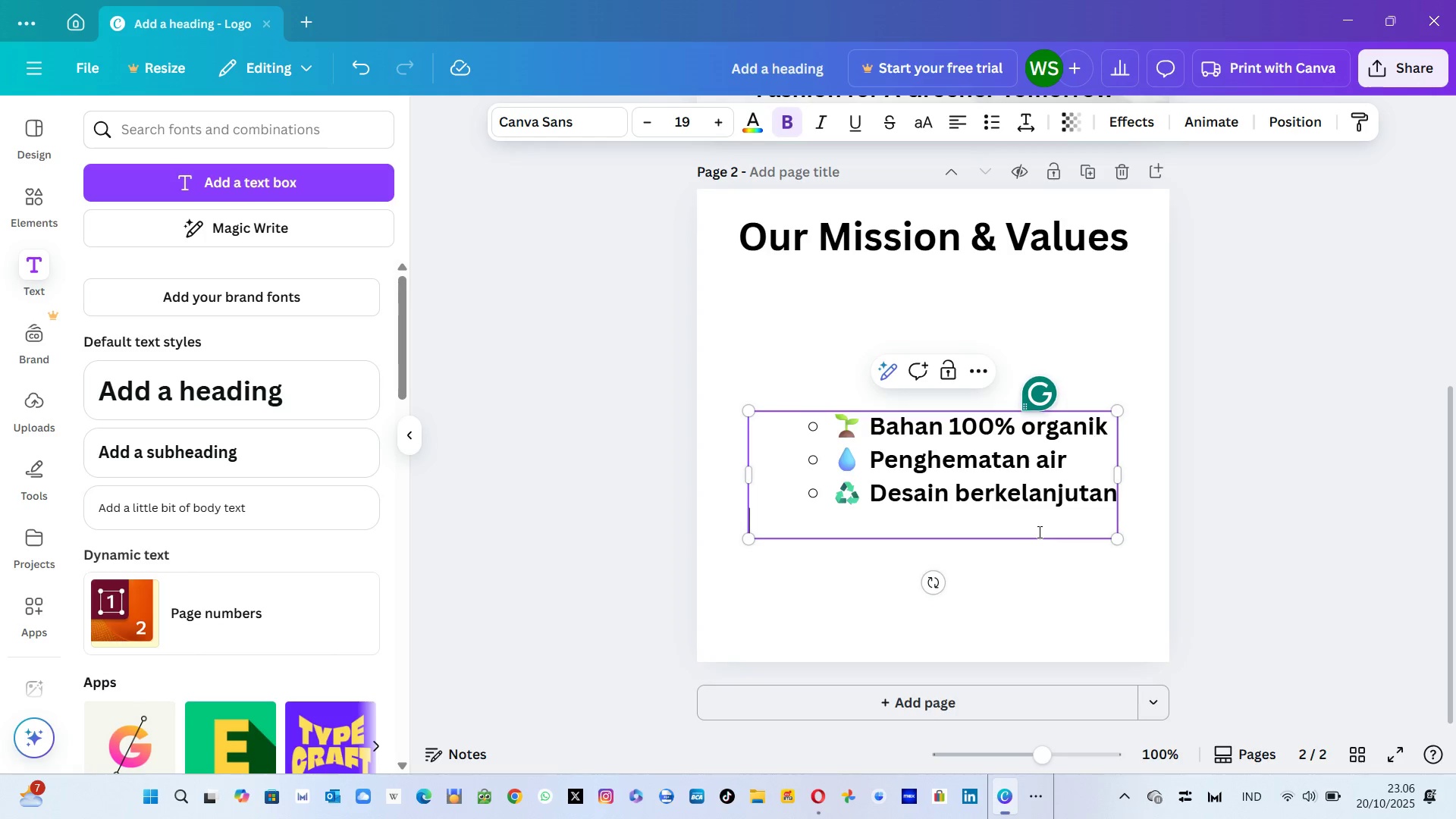 
left_click_drag(start_coordinate=[746, 479], to_coordinate=[753, 478])
 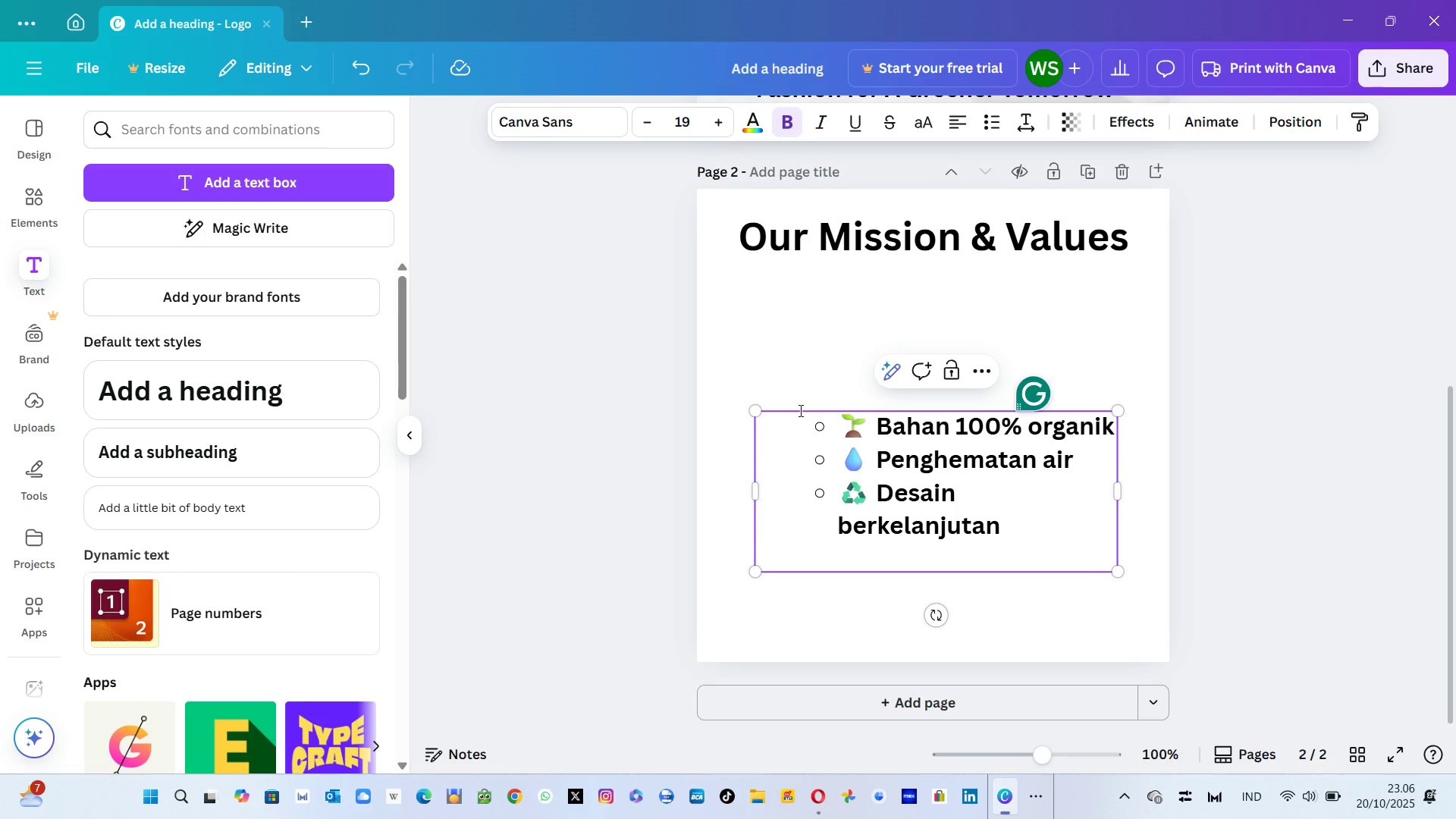 
key(Escape)
 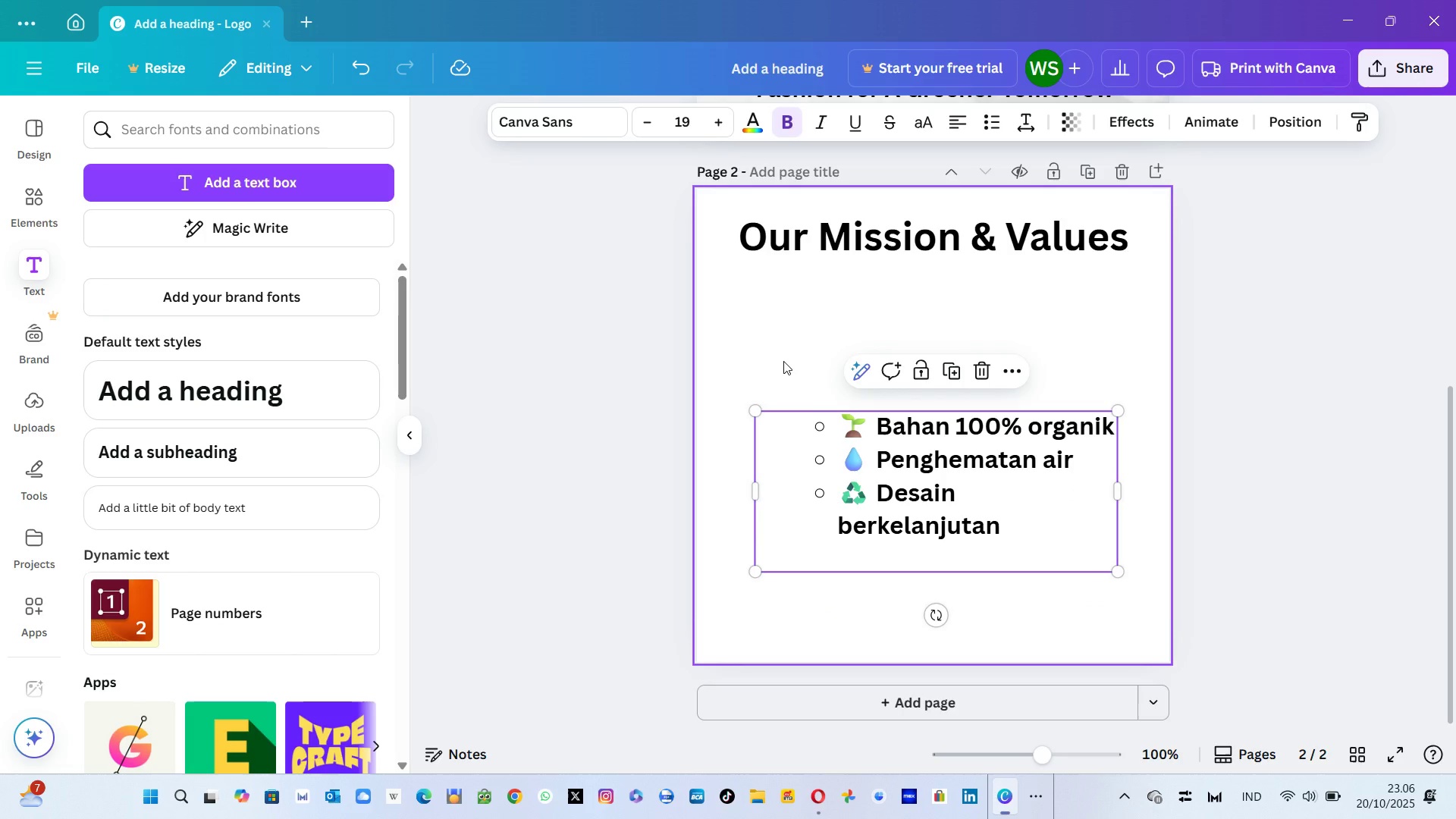 
left_click([783, 361])
 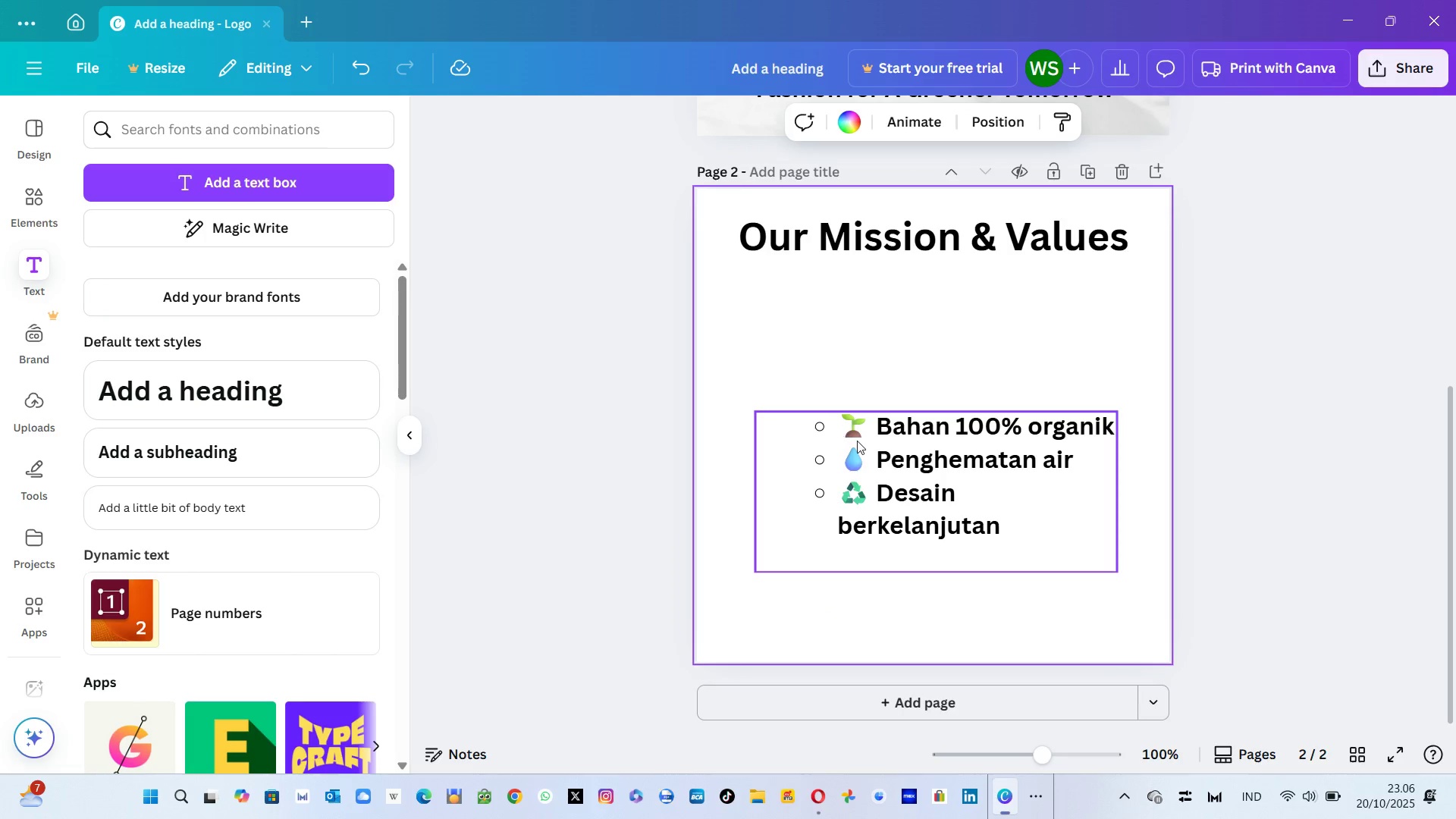 
left_click([857, 441])
 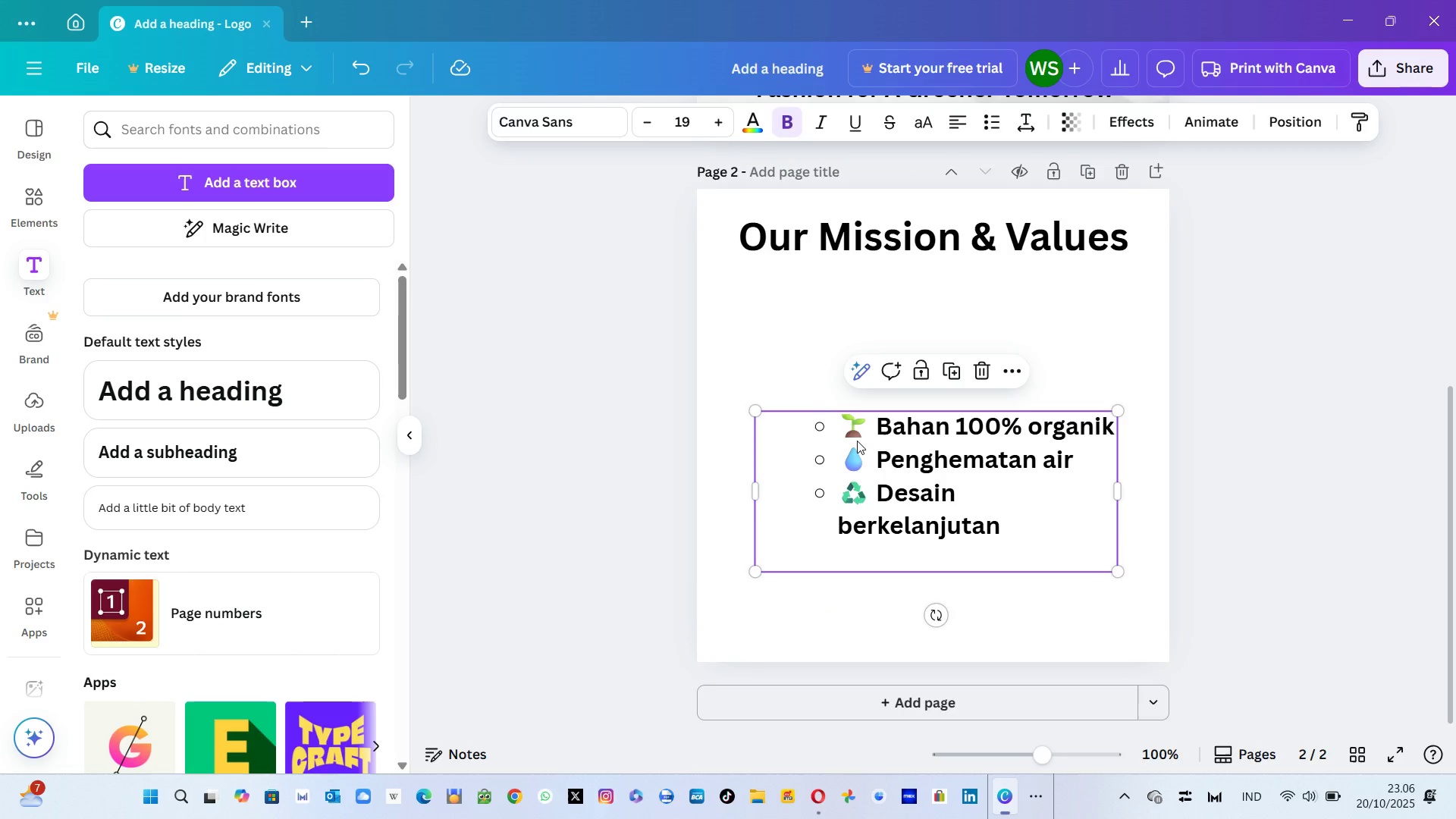 
left_click_drag(start_coordinate=[857, 441], to_coordinate=[836, 443])
 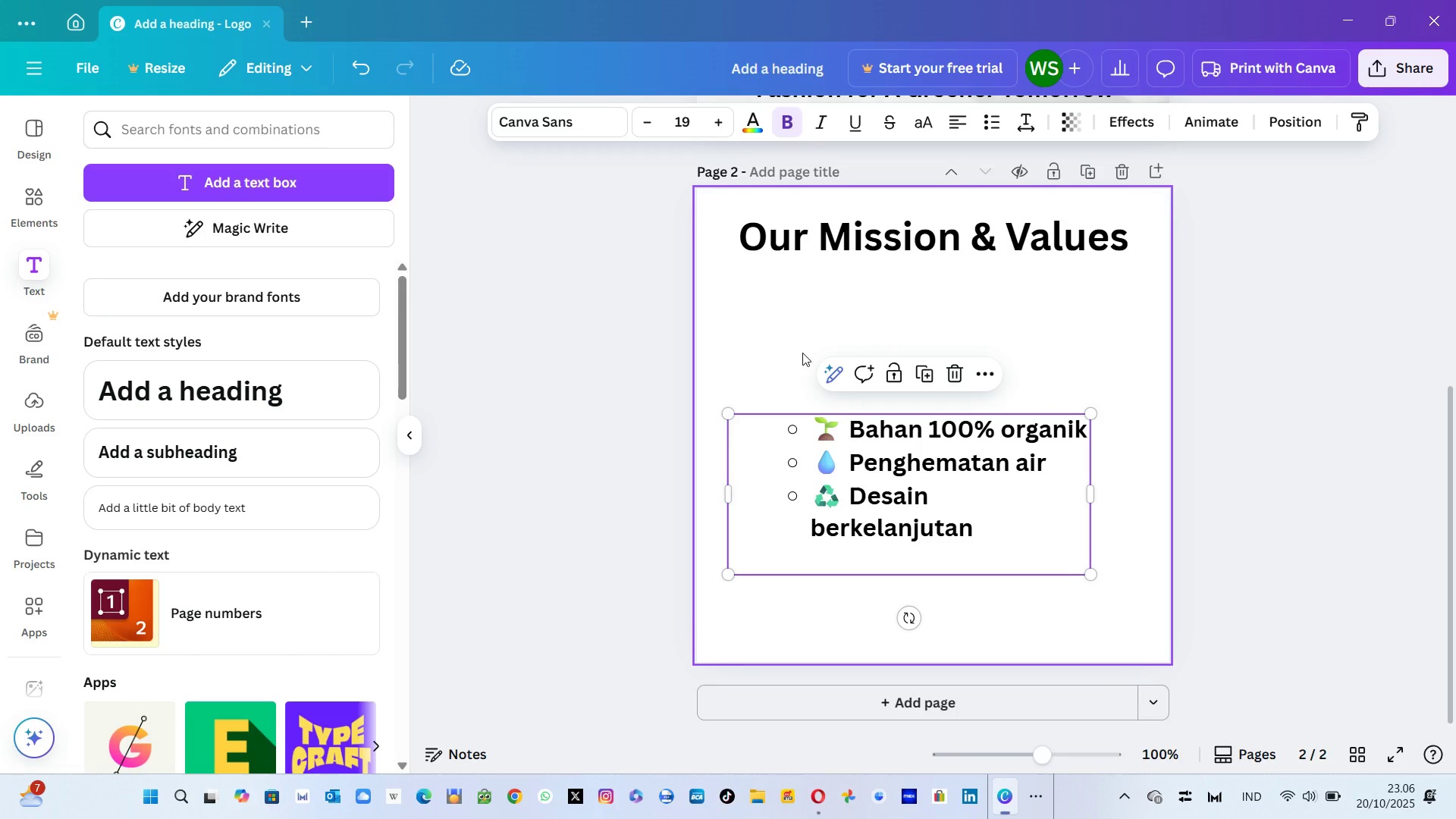 
left_click([802, 353])
 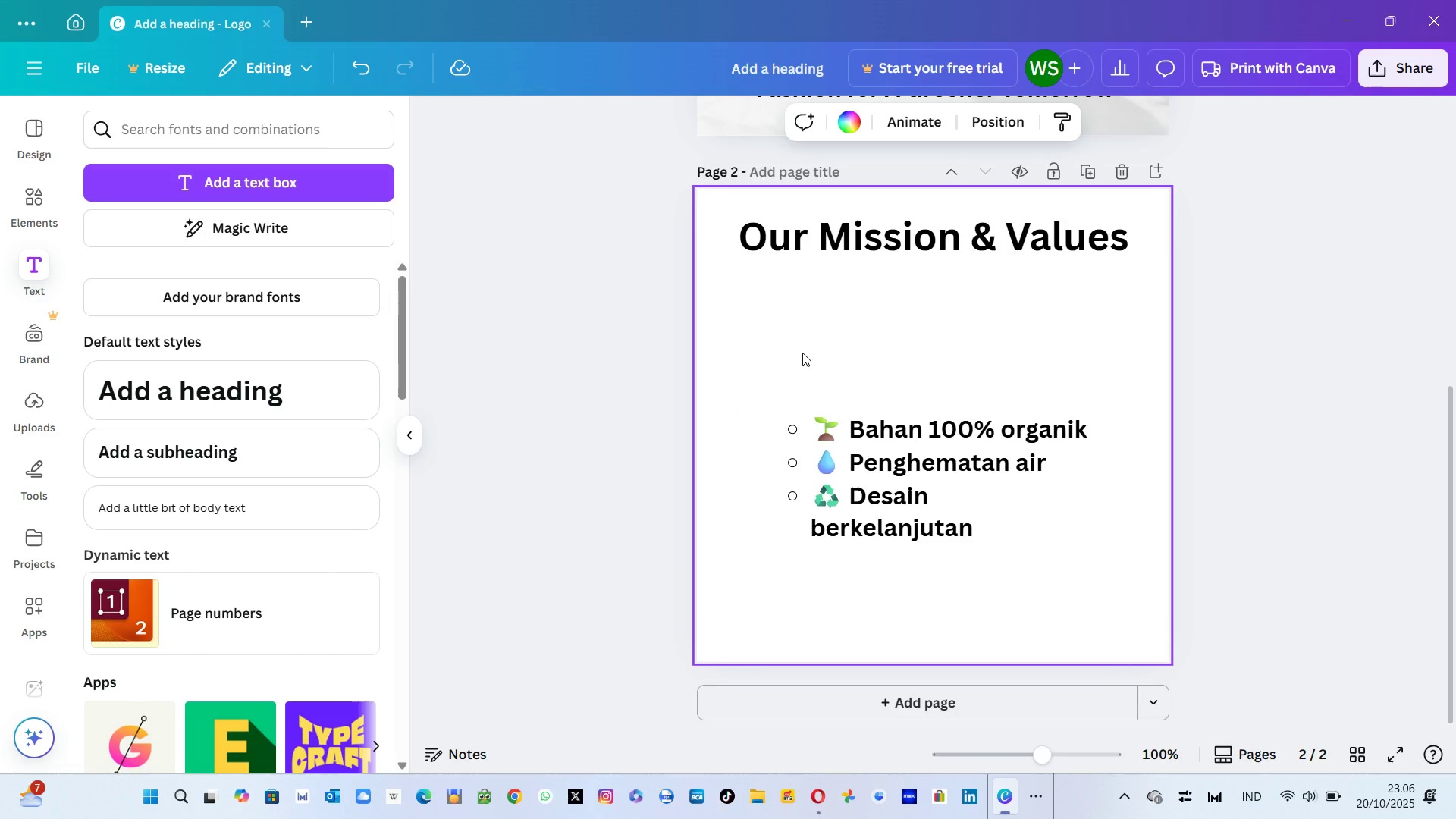 
key(Alt+Tab)
 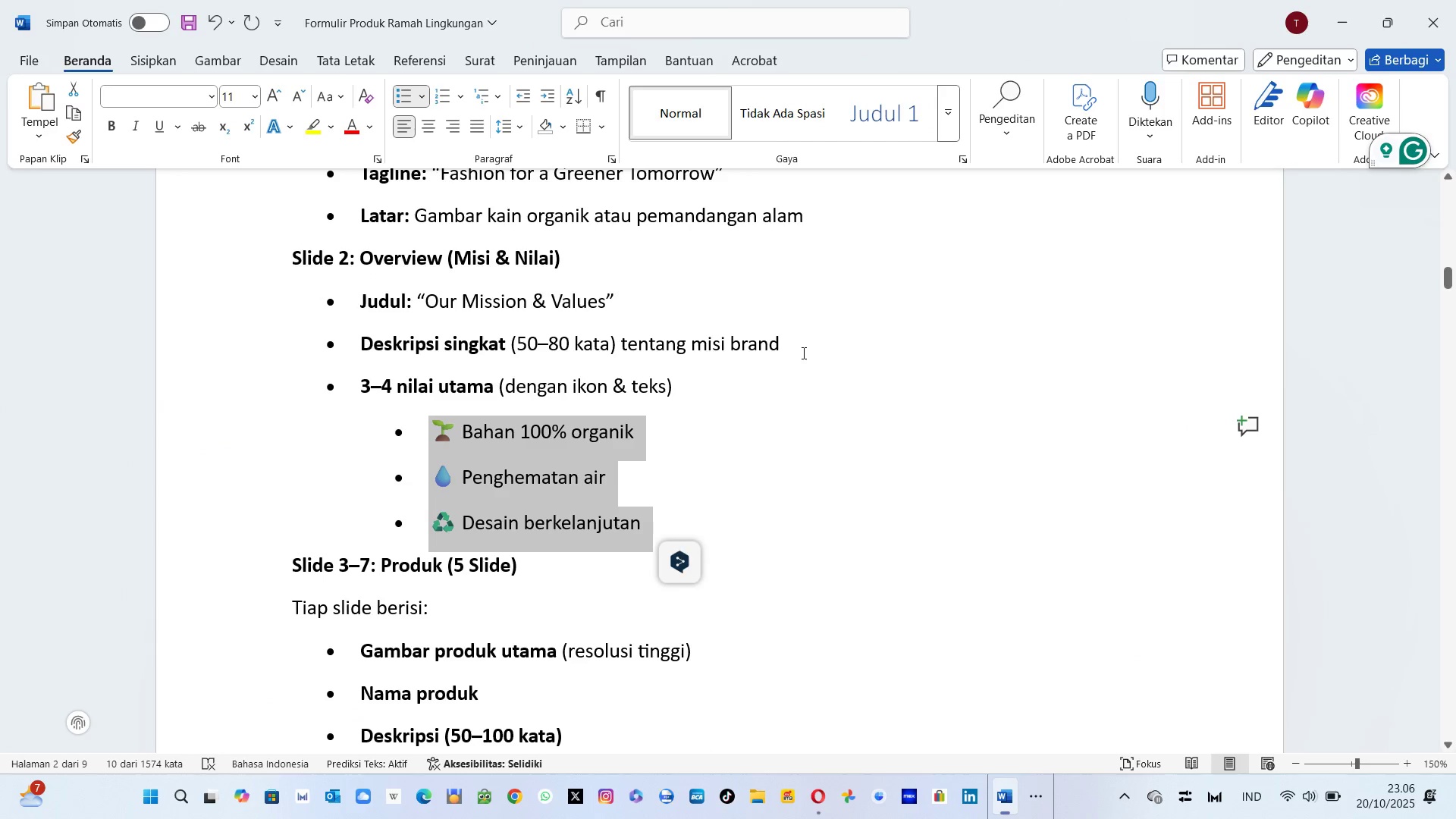 
scroll: coordinate [846, 491], scroll_direction: down, amount: 56.0
 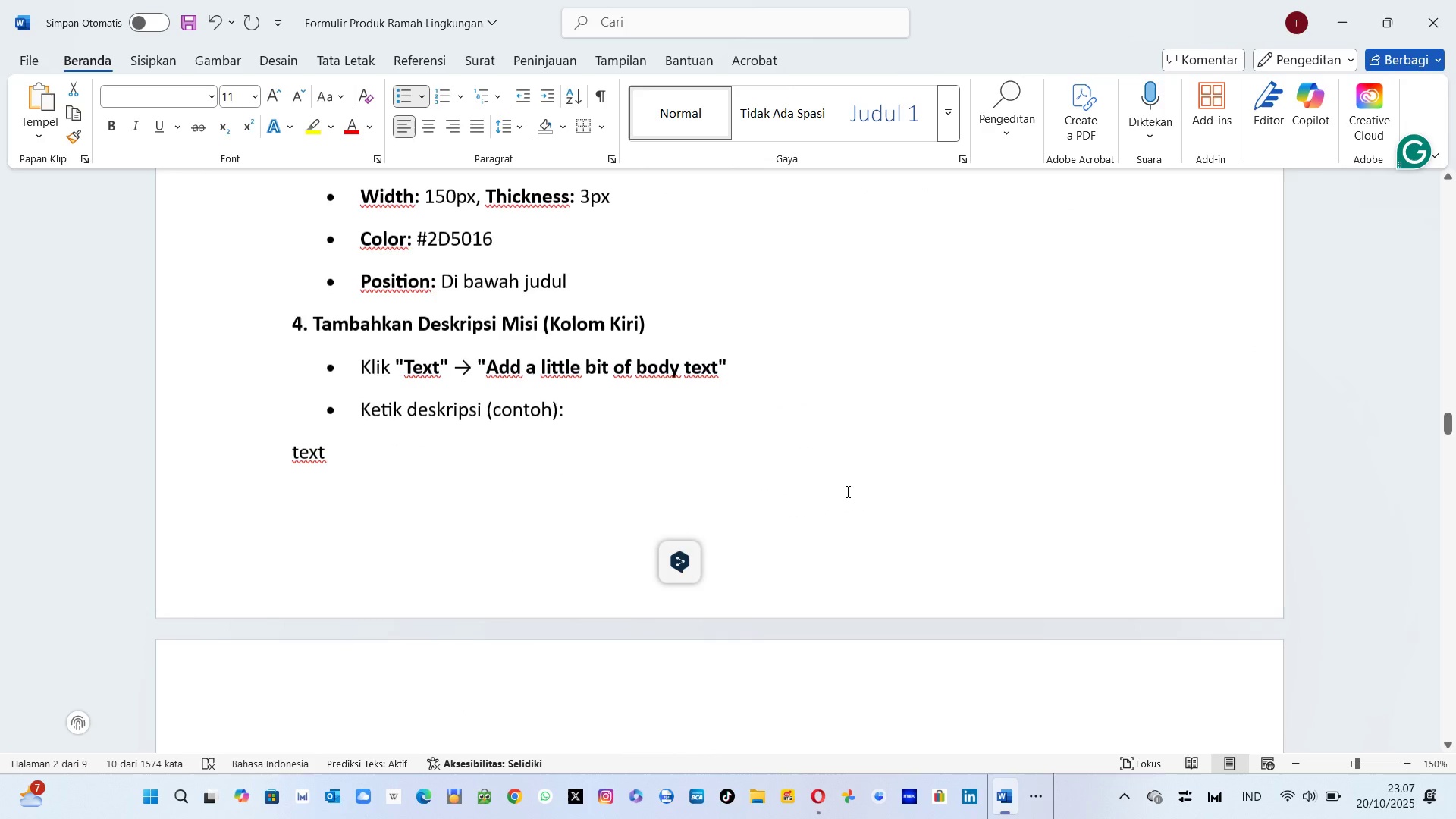 
scroll: coordinate [846, 491], scroll_direction: none, amount: 0.0
 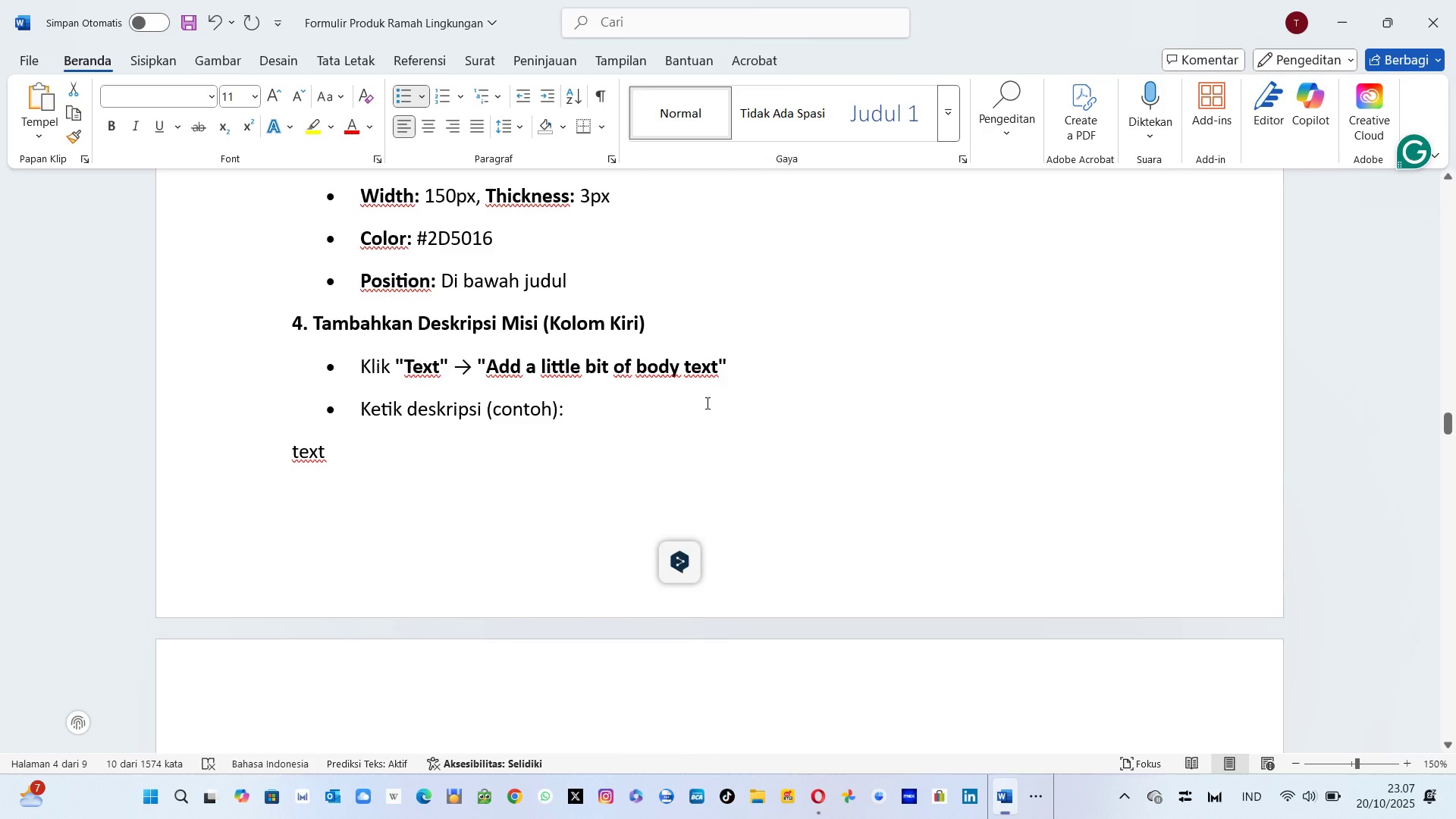 
scroll: coordinate [728, 466], scroll_direction: down, amount: 7.0
 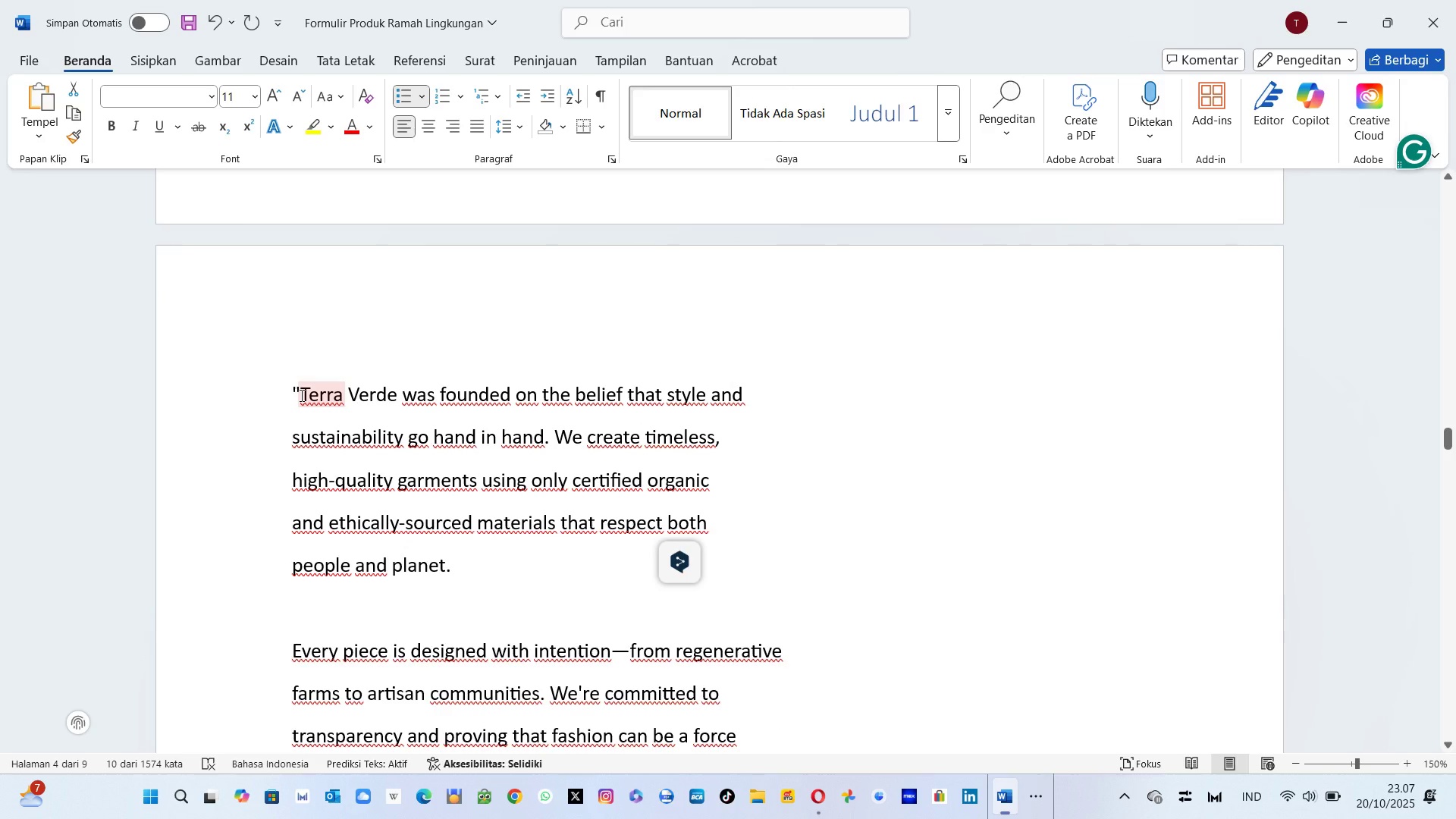 
left_click([300, 395])
 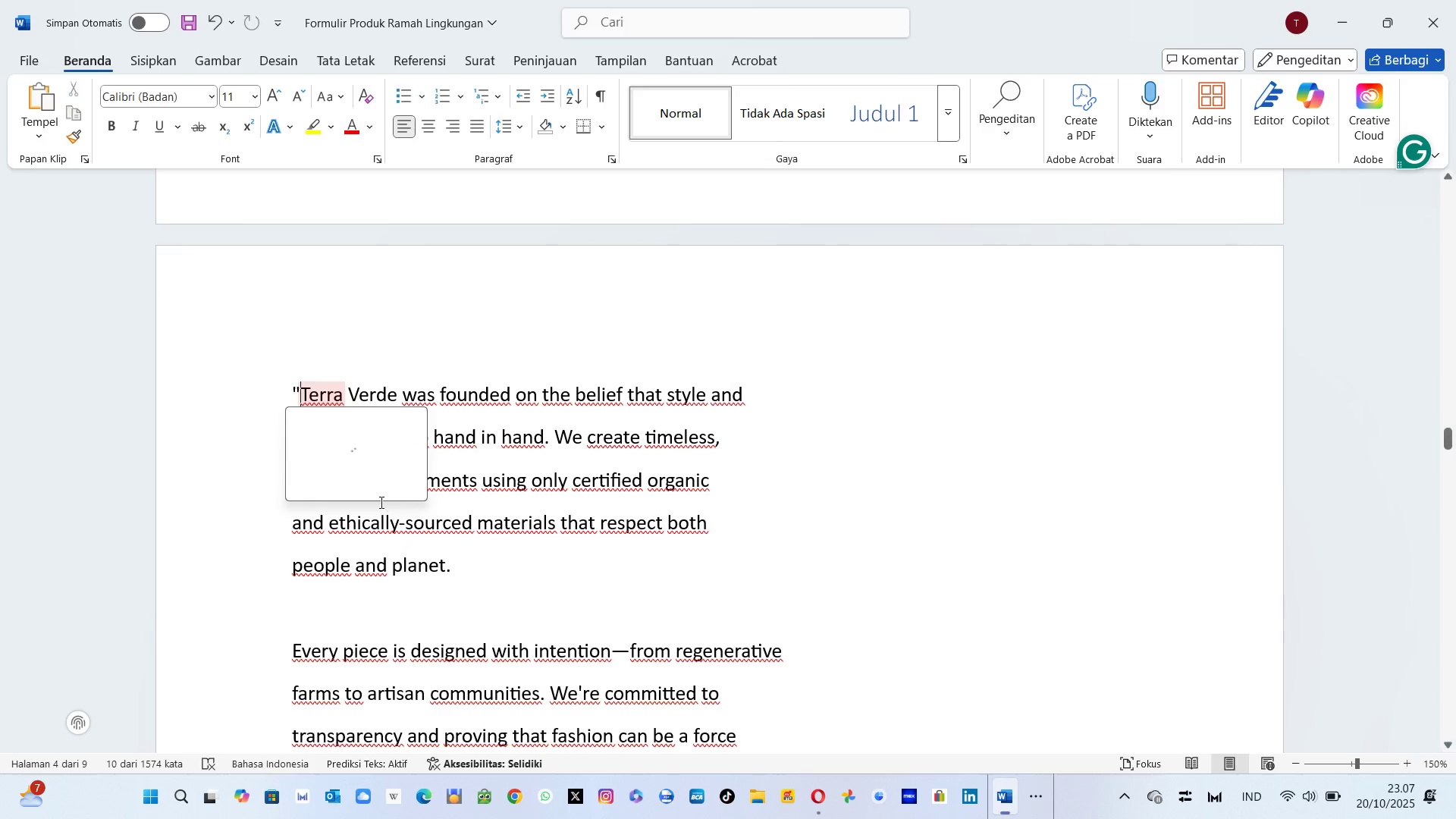 
scroll: coordinate [380, 502], scroll_direction: down, amount: 2.0
 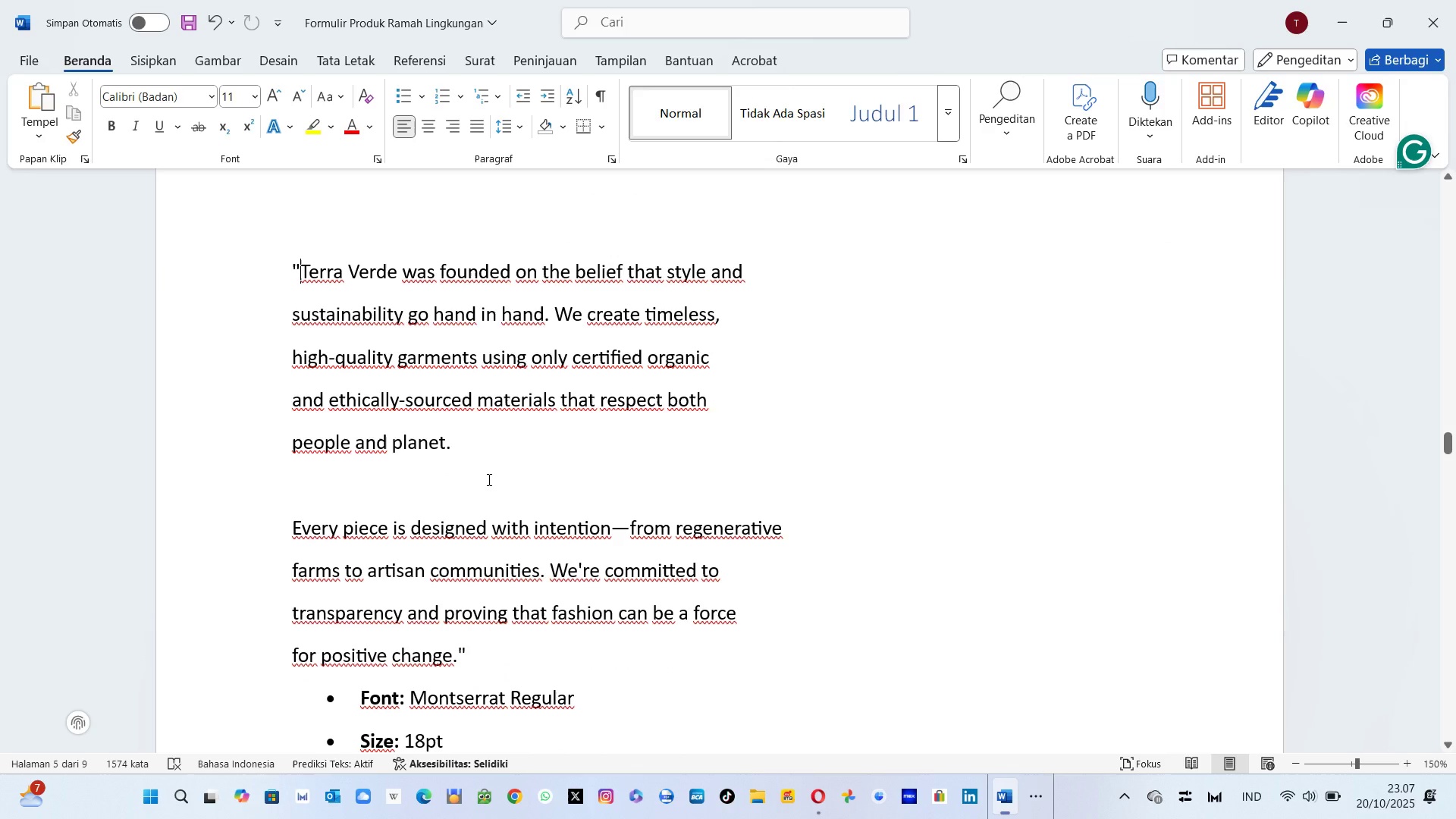 
scroll: coordinate [488, 479], scroll_direction: none, amount: 0.0
 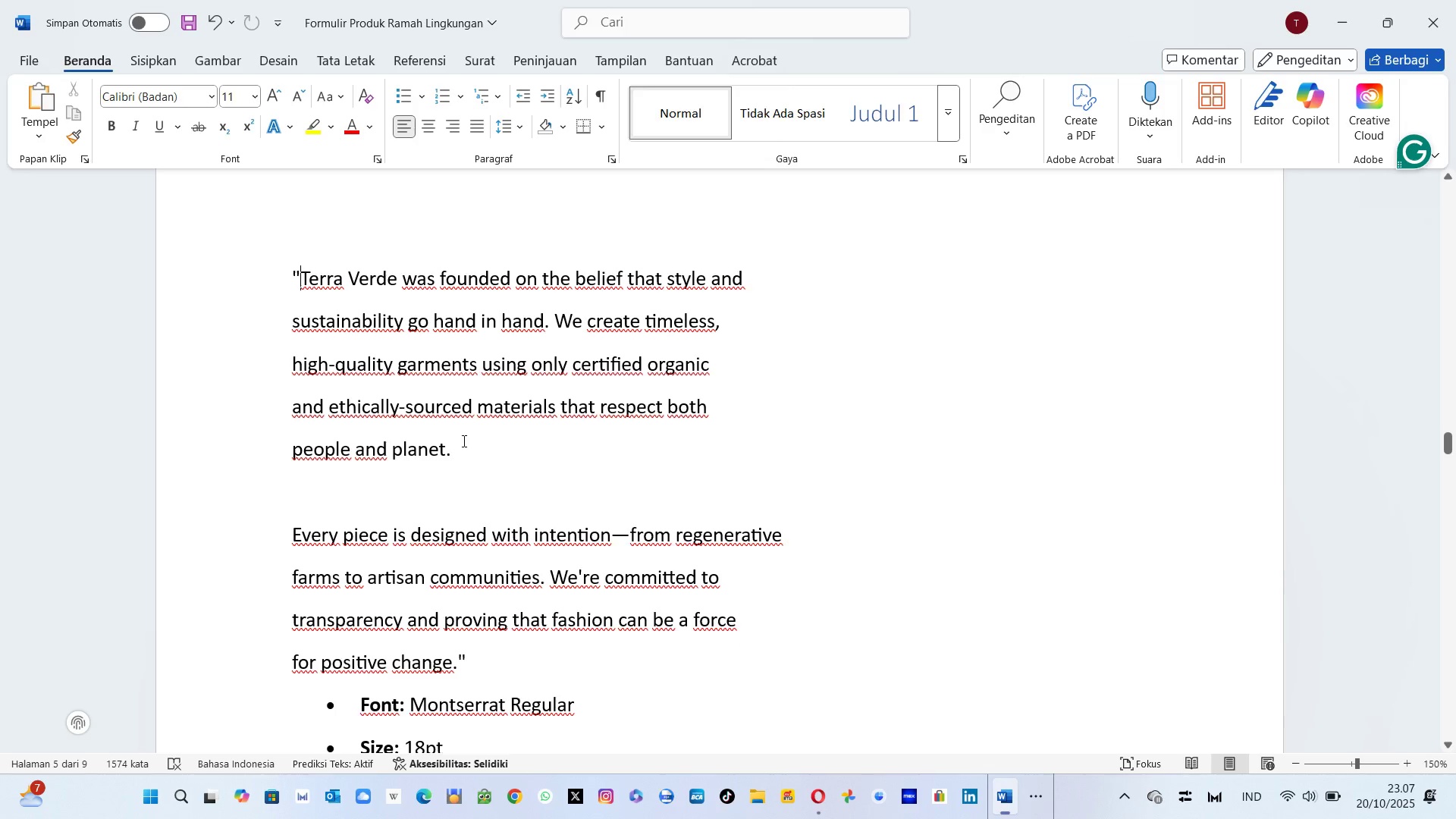 
key(Alt+Tab)
 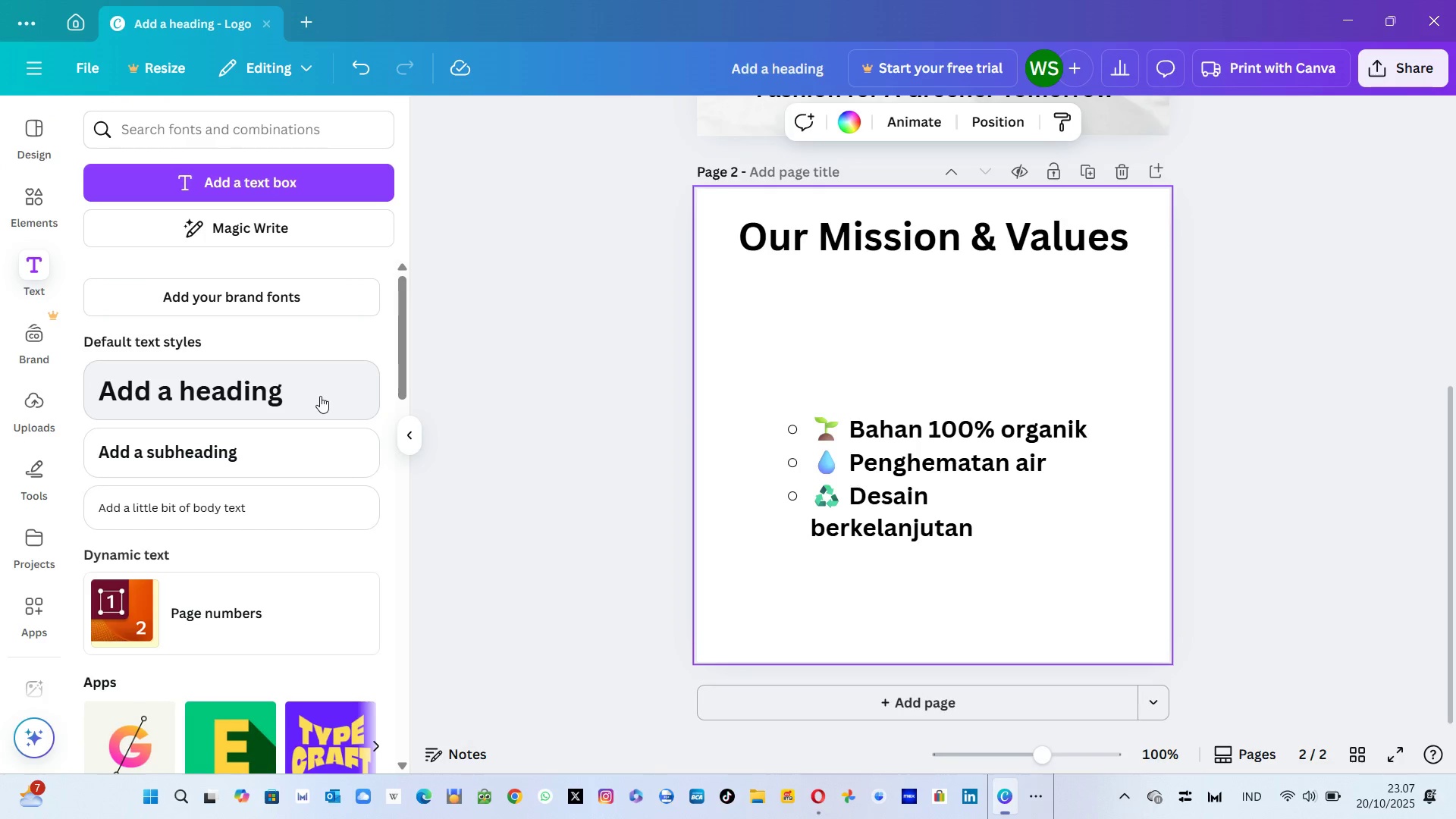 
left_click([292, 497])
 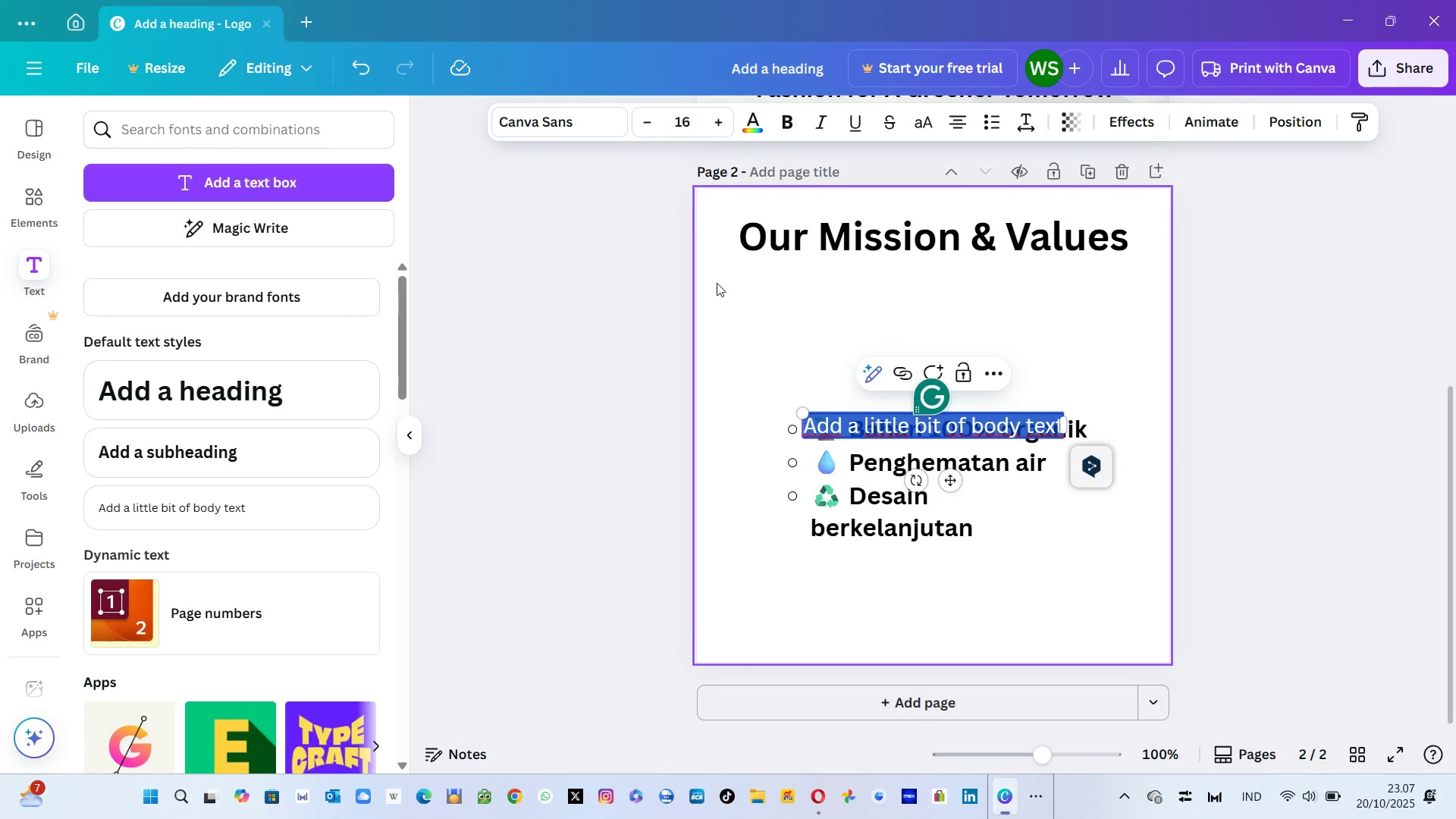 
left_click([694, 122])
 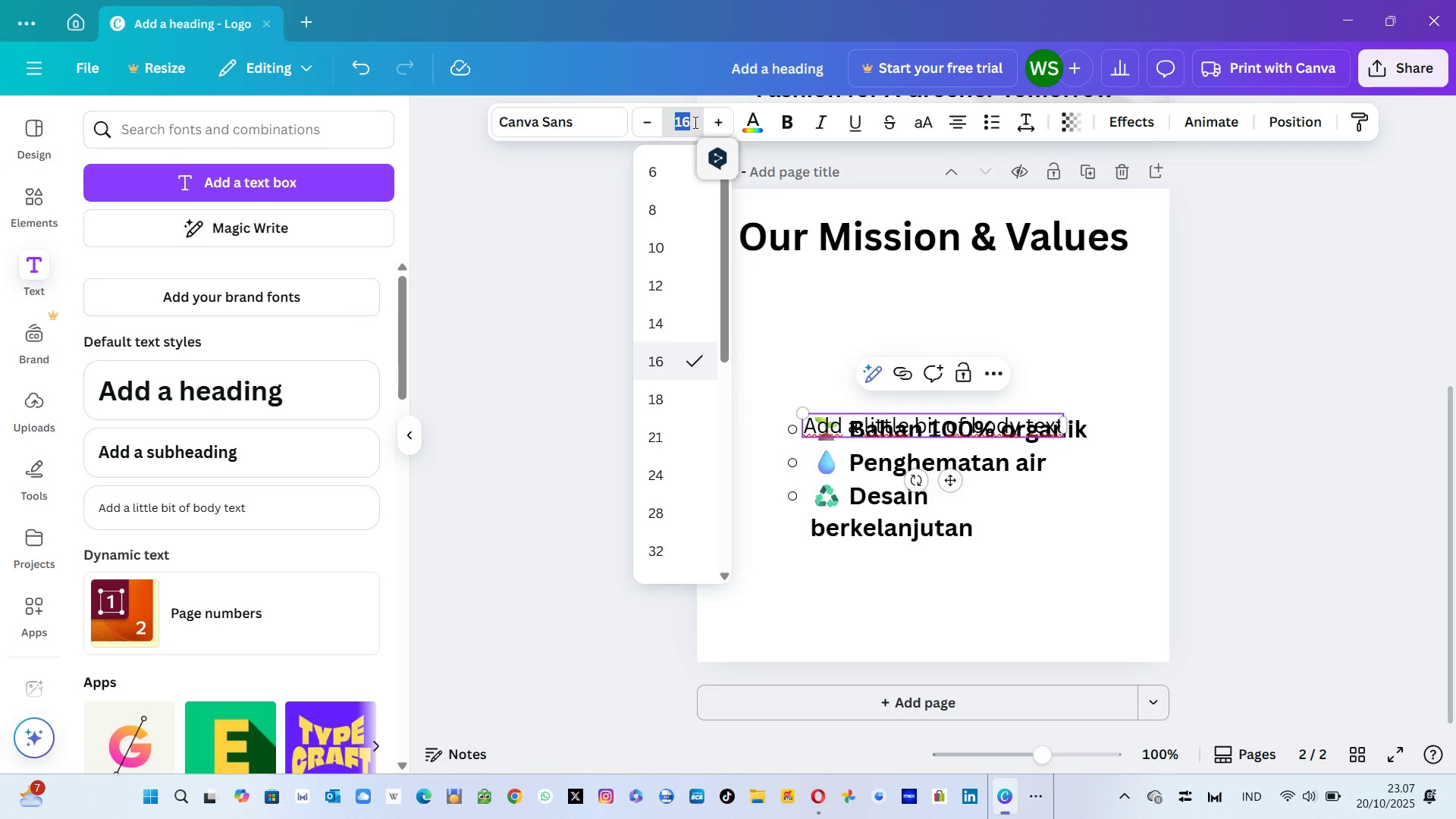 
type(18)
 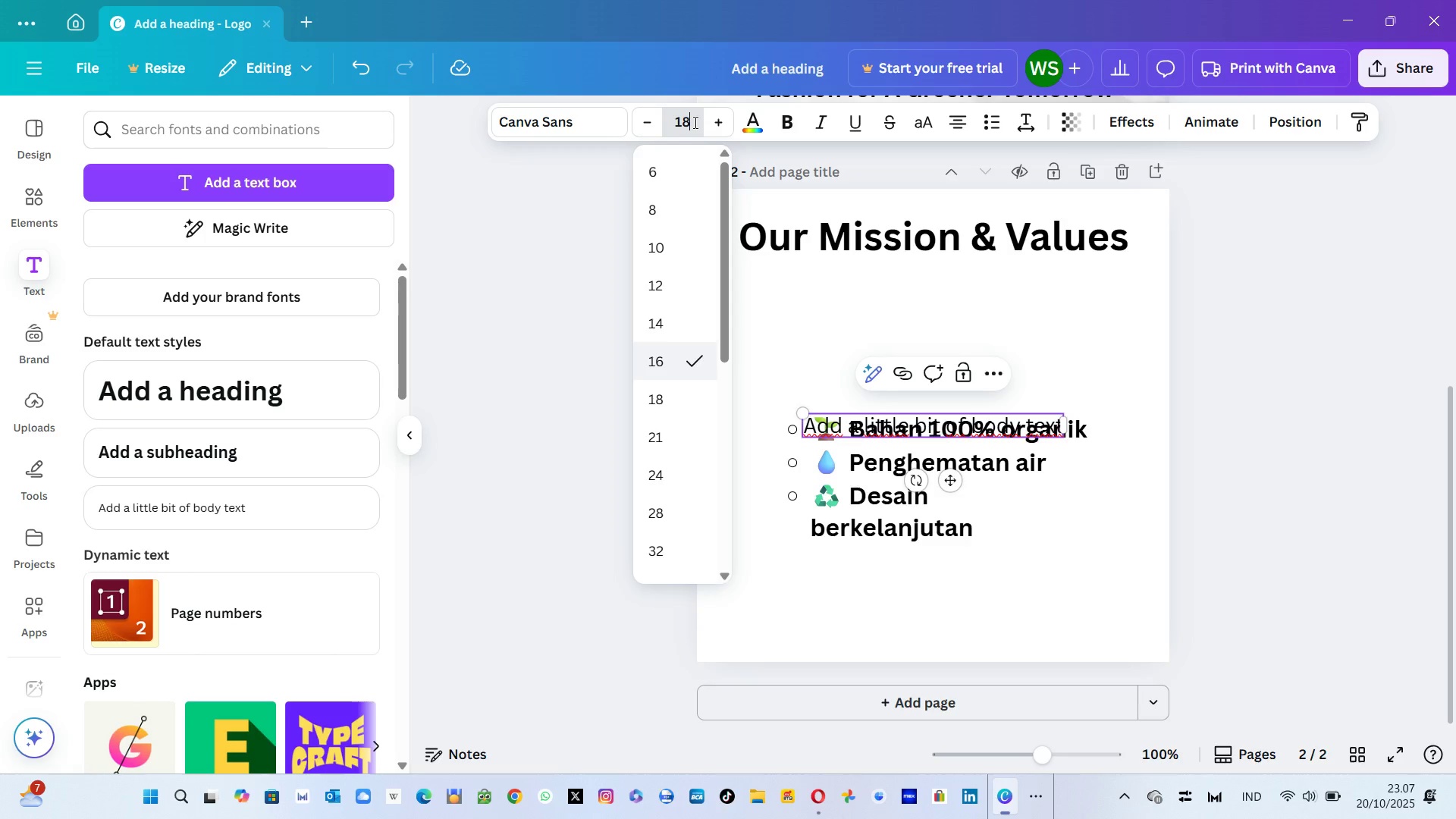 
key(Enter)
 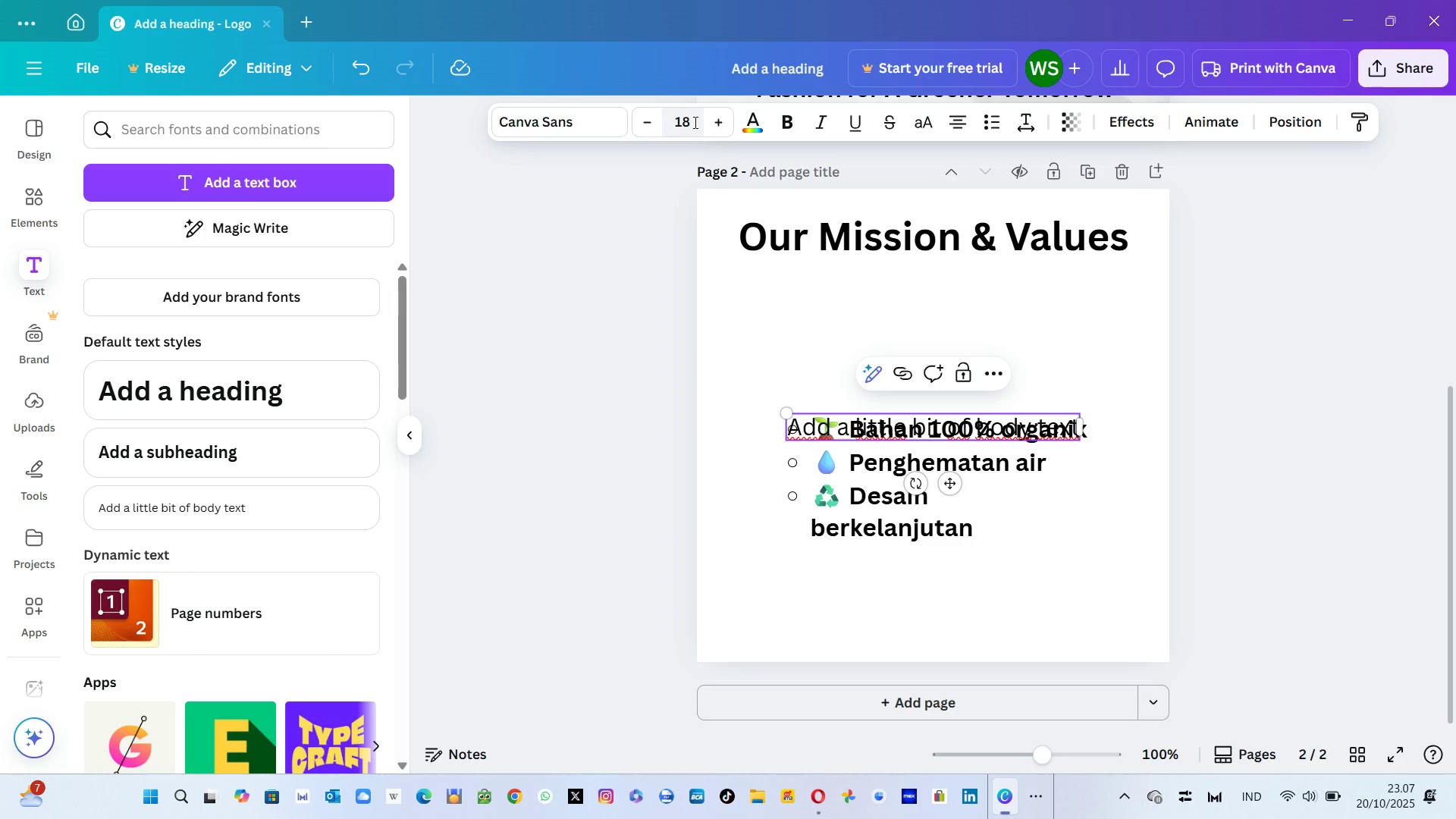 
key(Alt+Tab)
 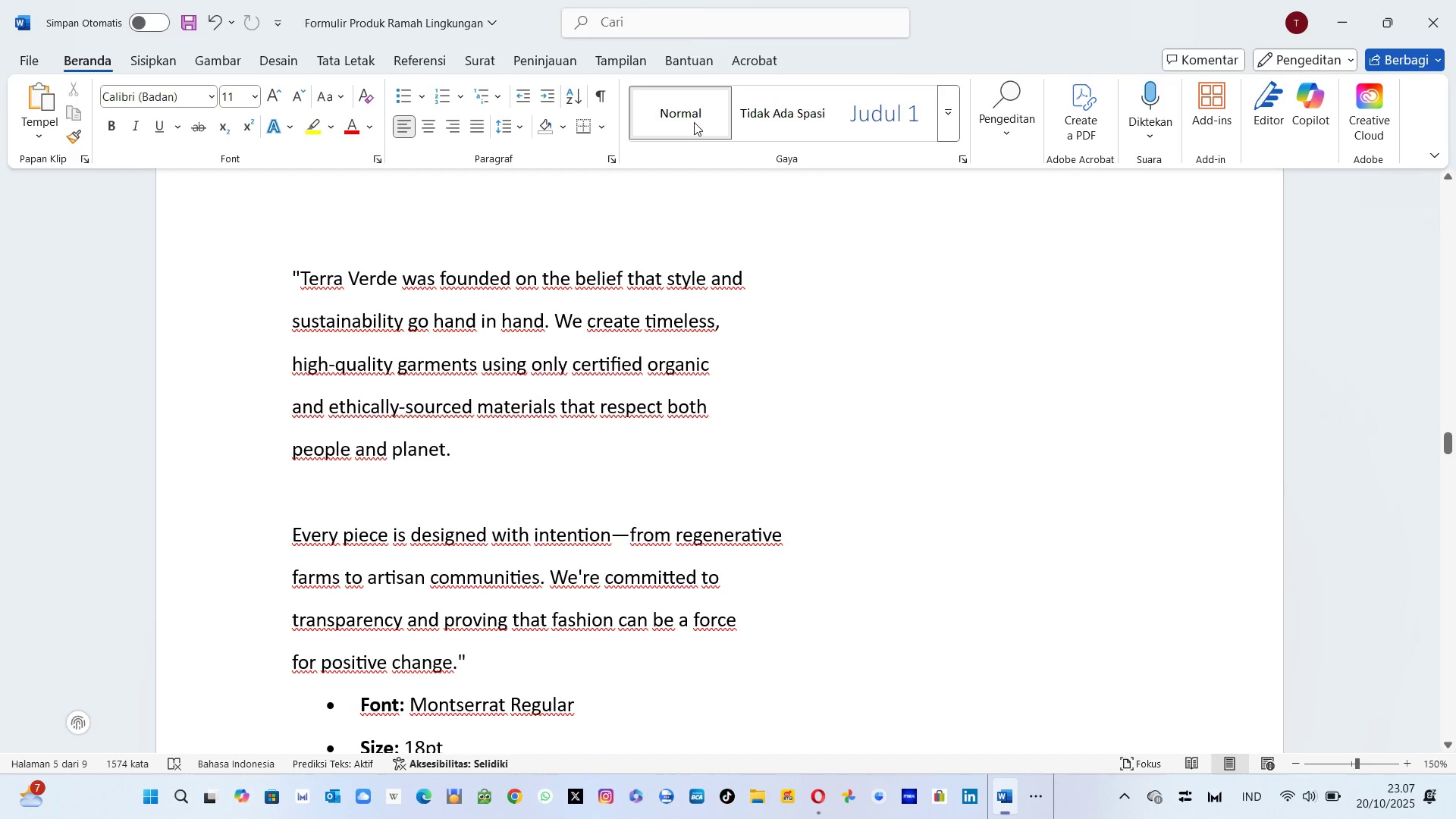 
key(Alt+AltLeft)
 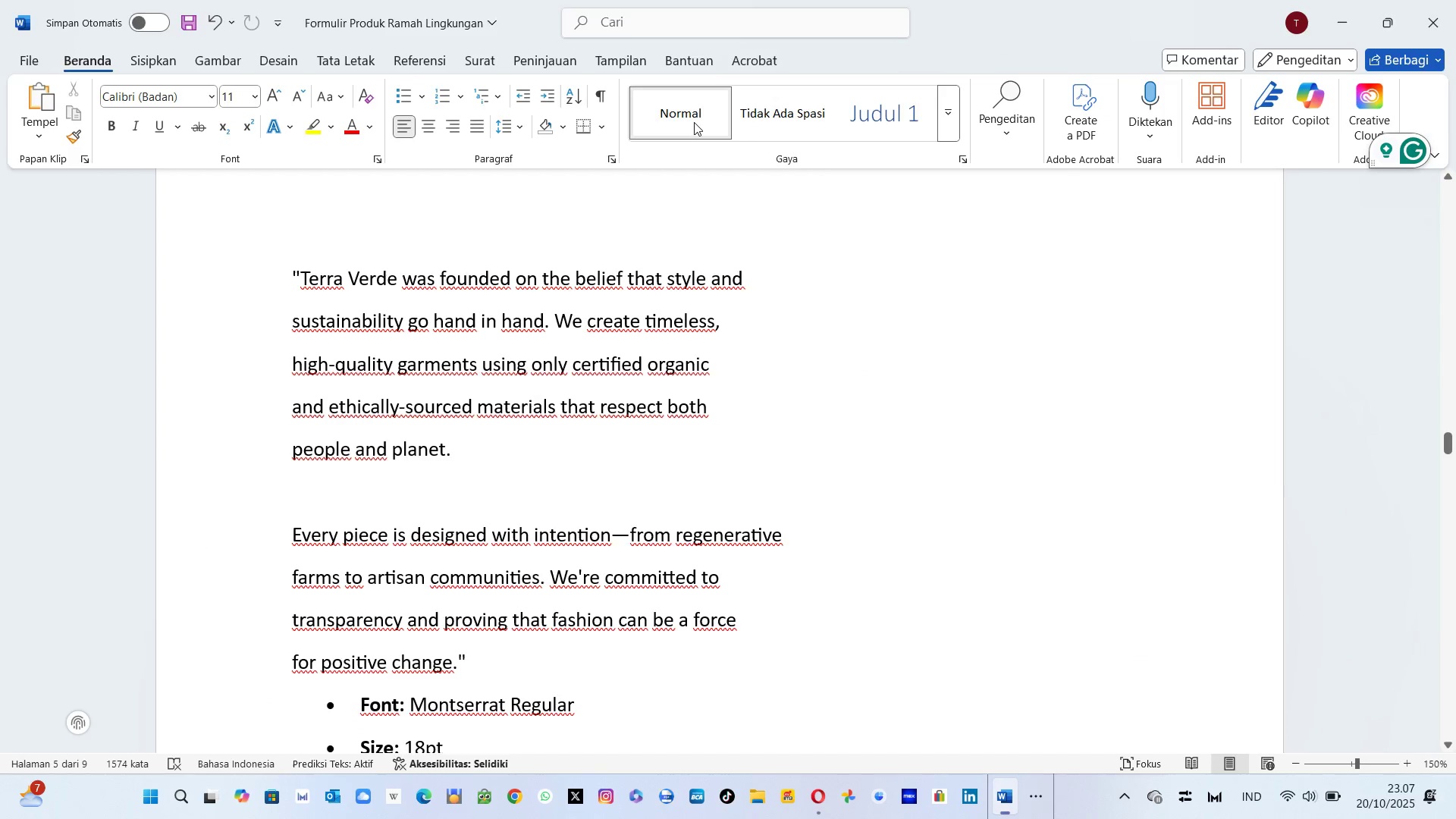 
key(Tab)
type(Ter)
key(Escape)
 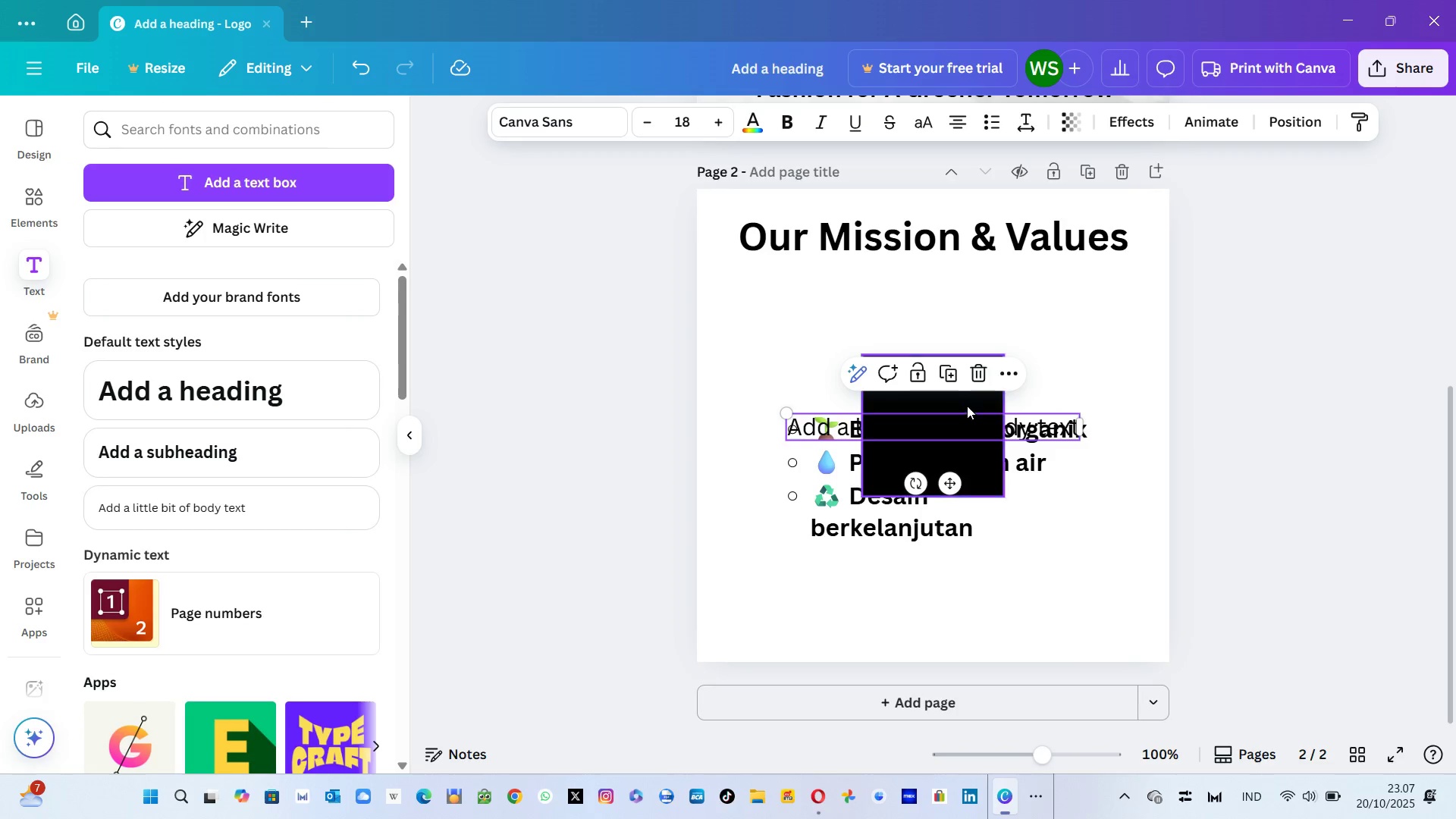 
left_click([967, 406])
 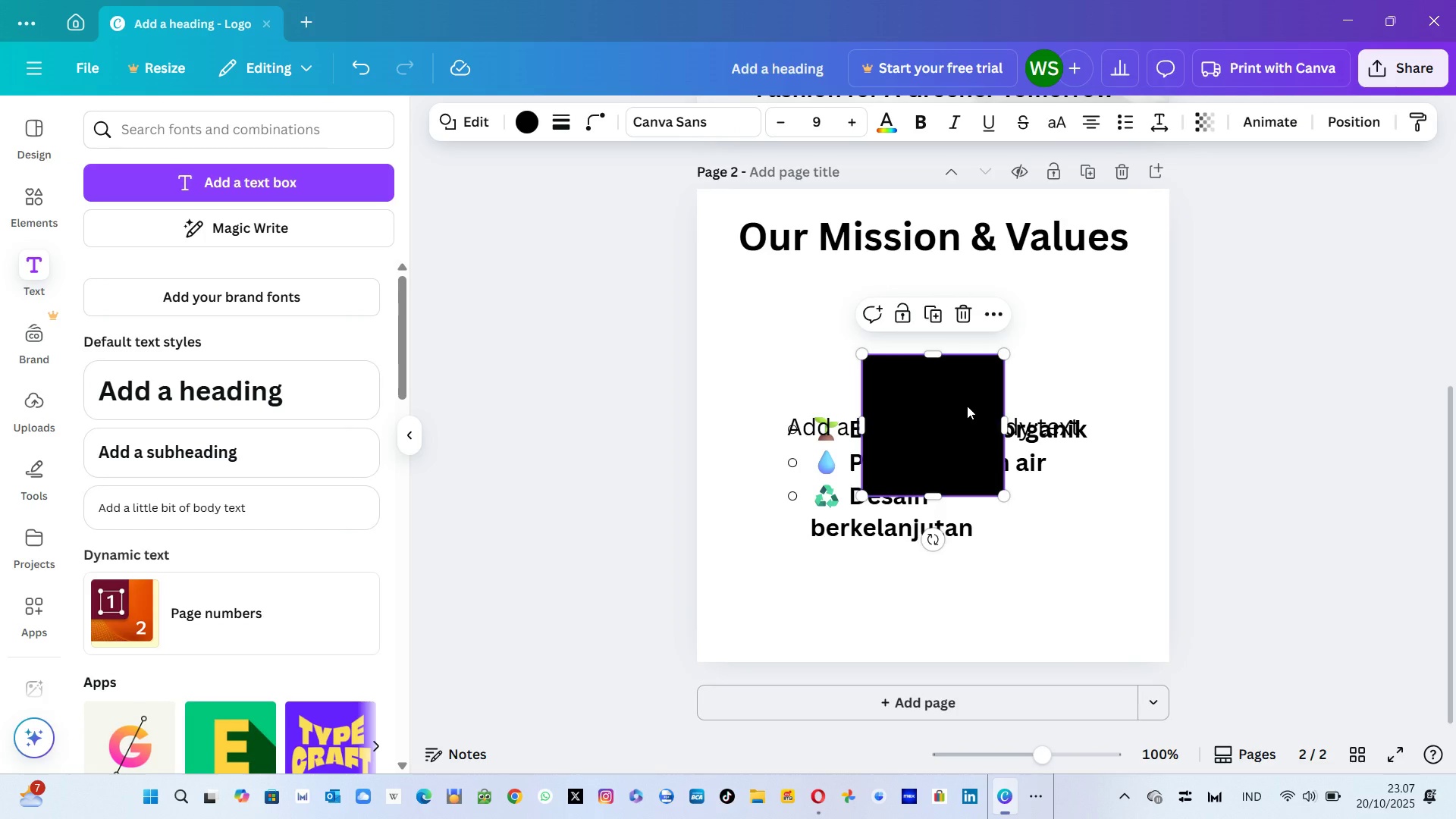 
key(Delete)
 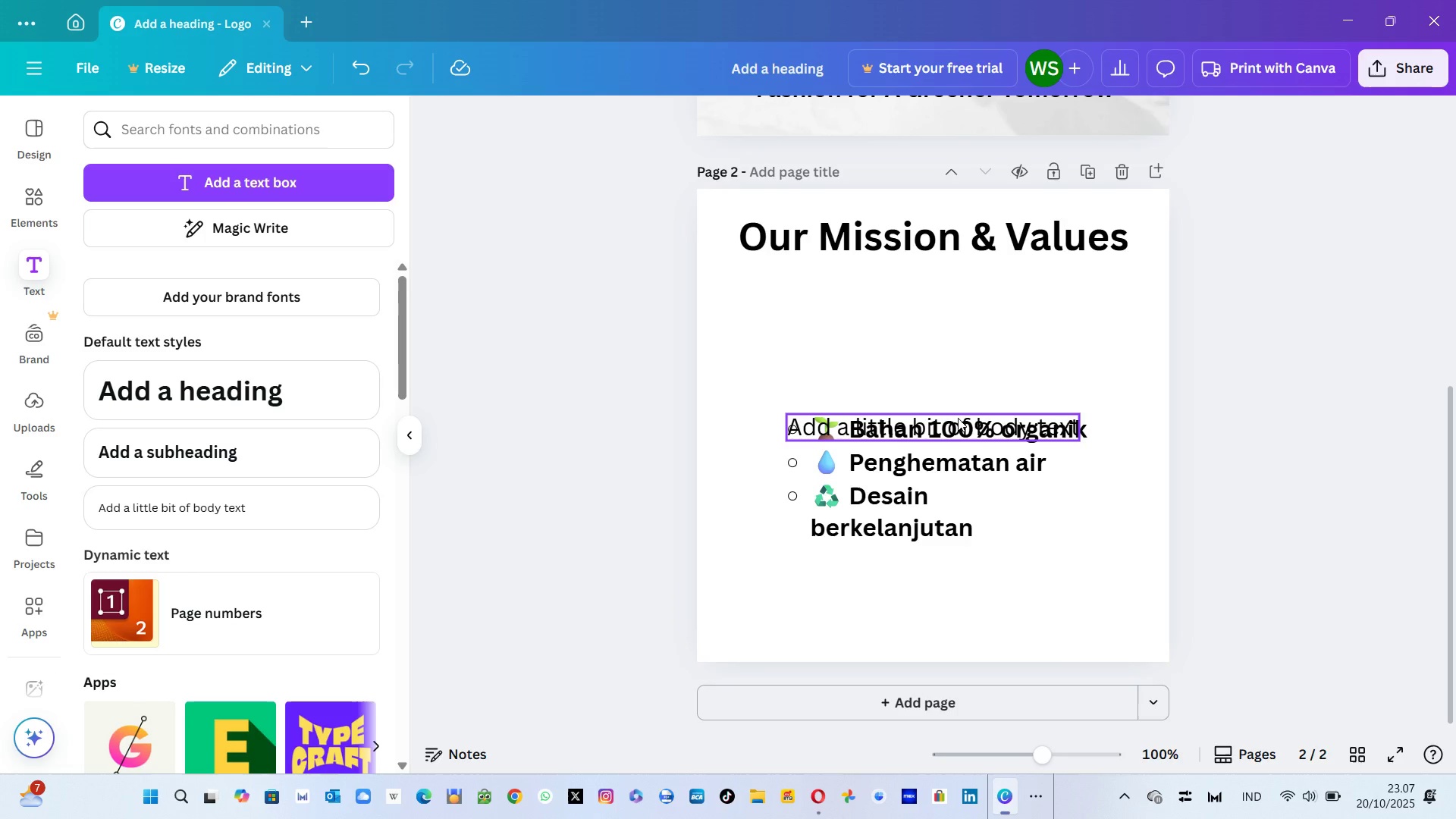 
left_click_drag(start_coordinate=[958, 418], to_coordinate=[915, 282])
 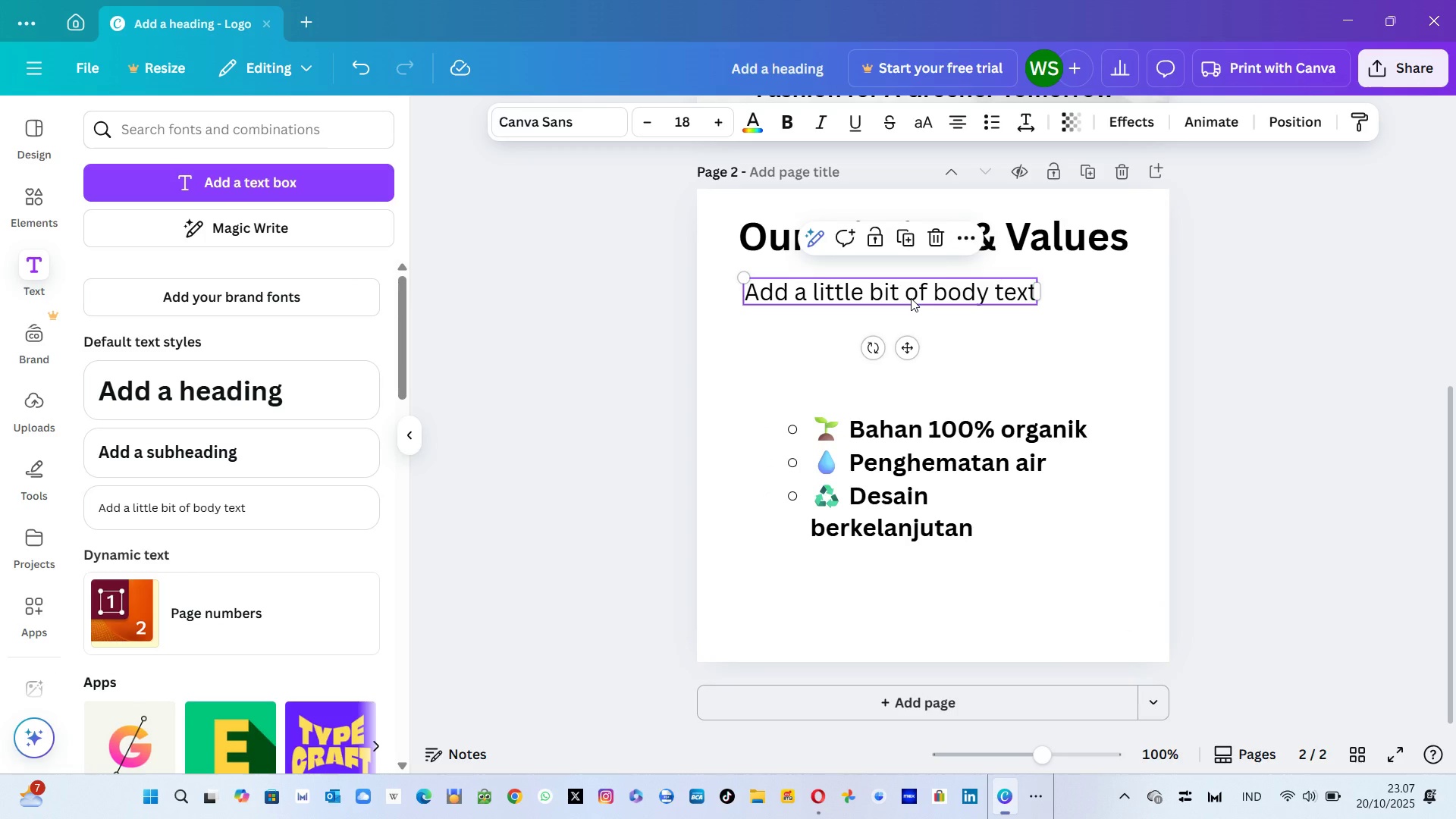 
double_click([911, 298])
 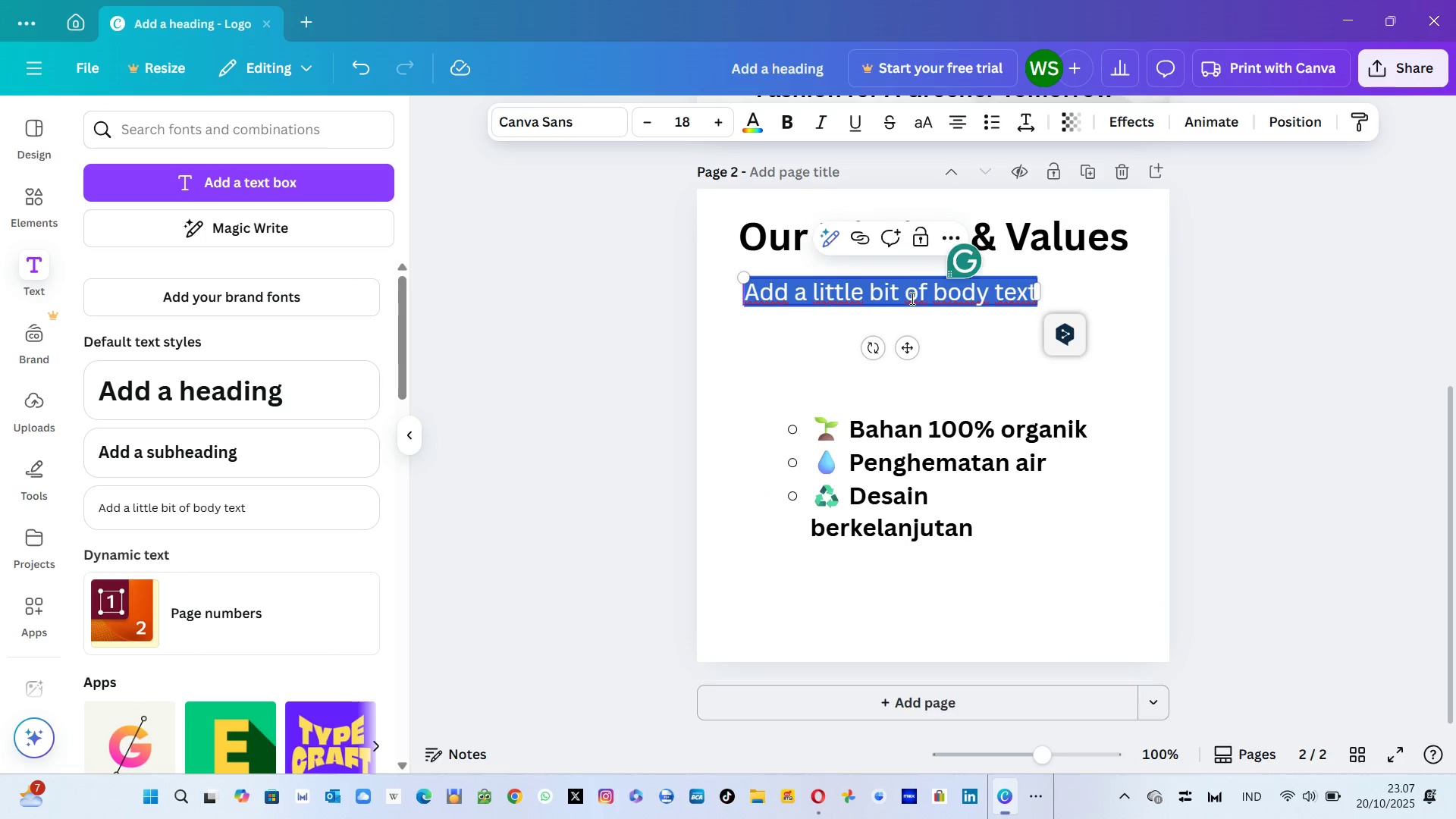 
type(Tera)
key(Backspace)
type(ra Verde)
 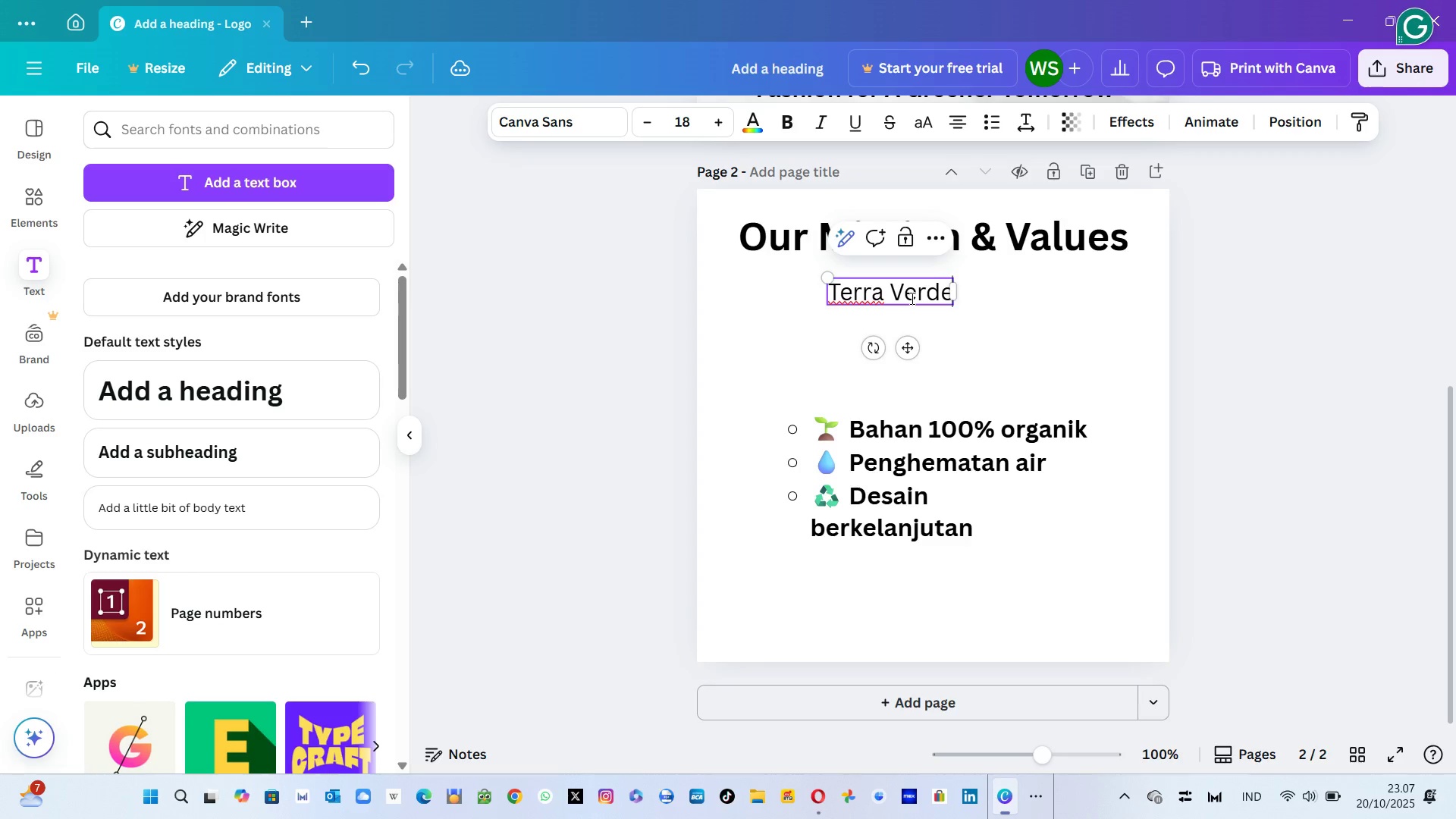 
key(Alt+AltLeft)
 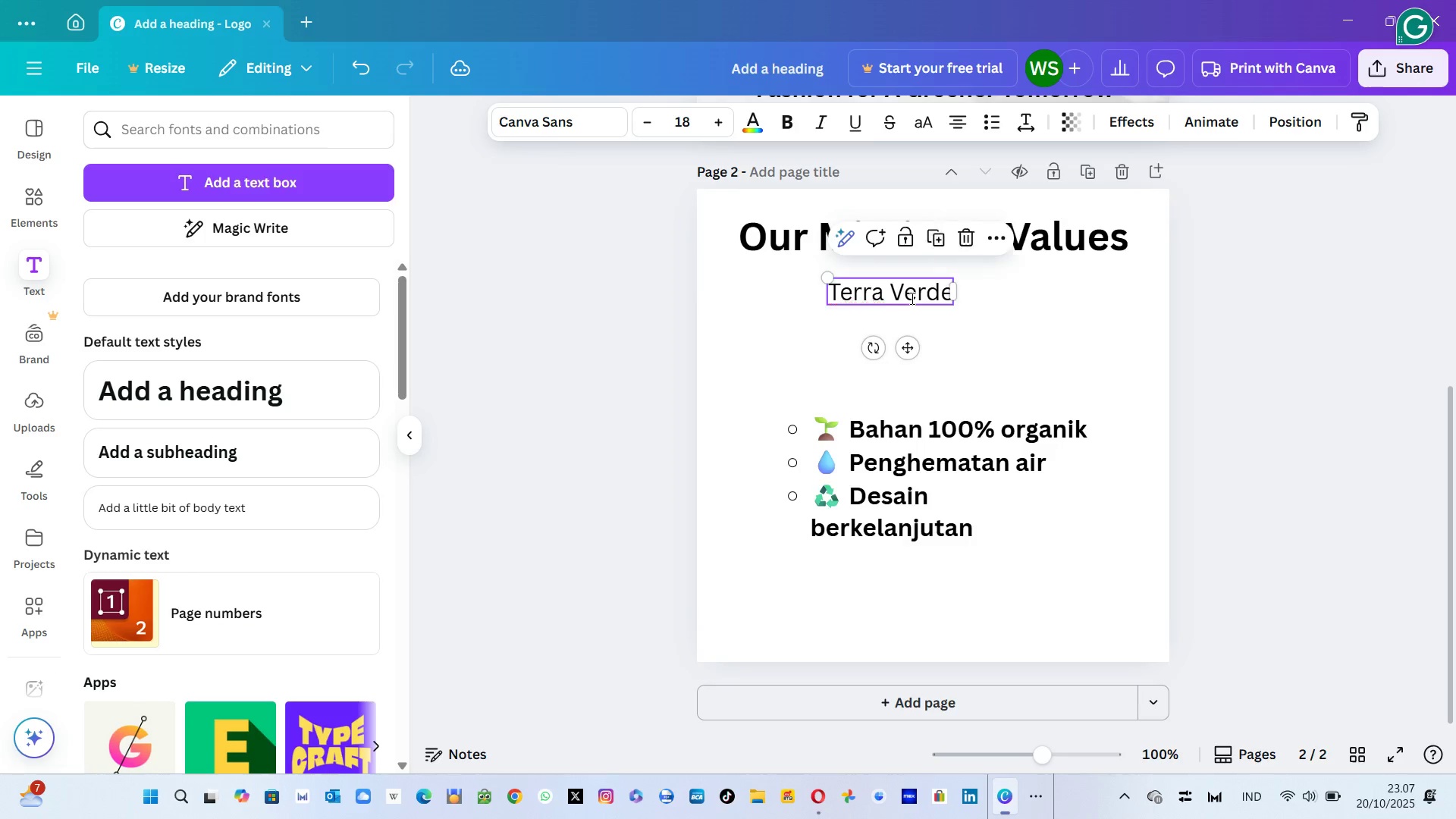 
key(Alt+Tab)
 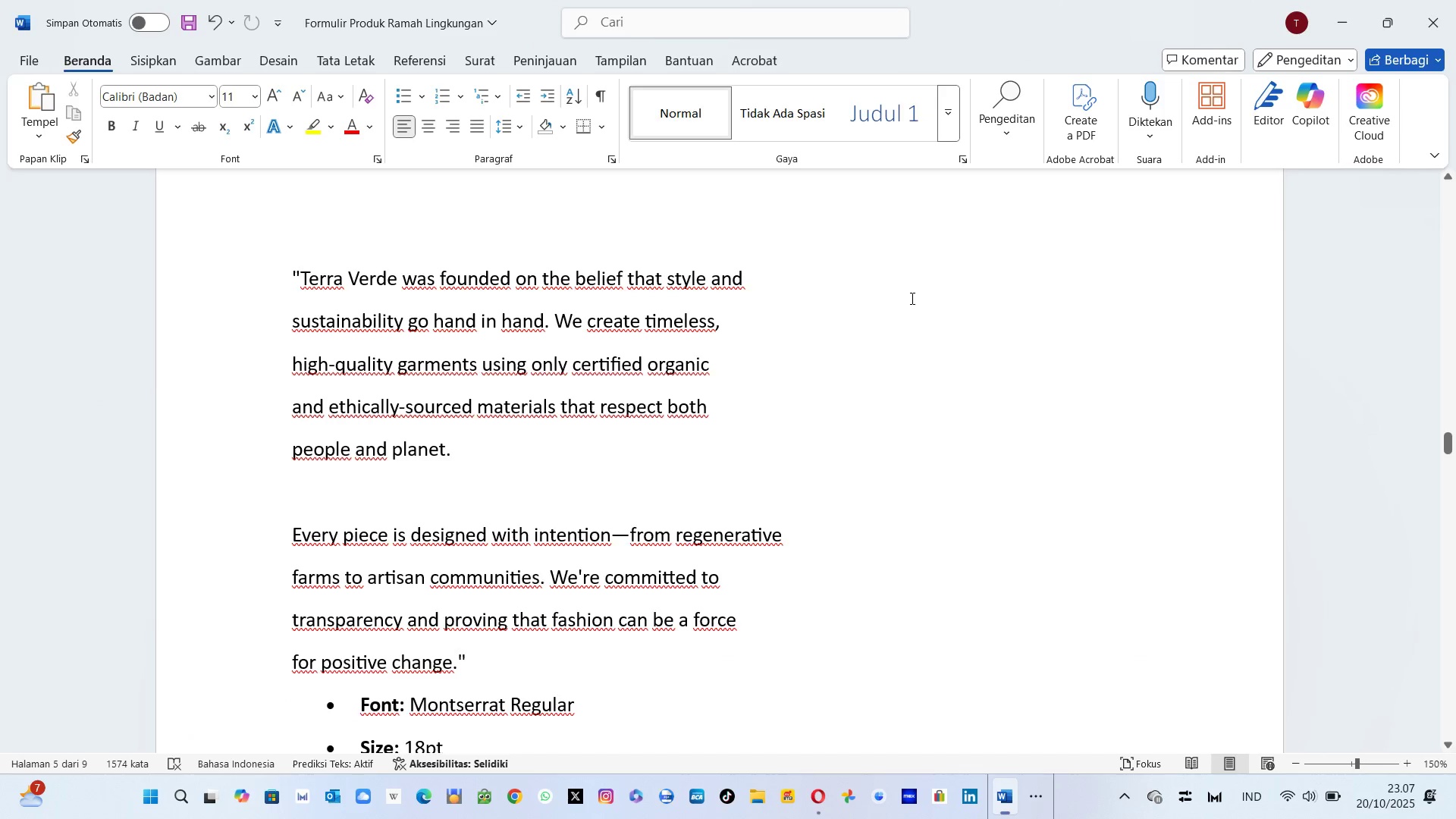 
key(Alt+AltLeft)
 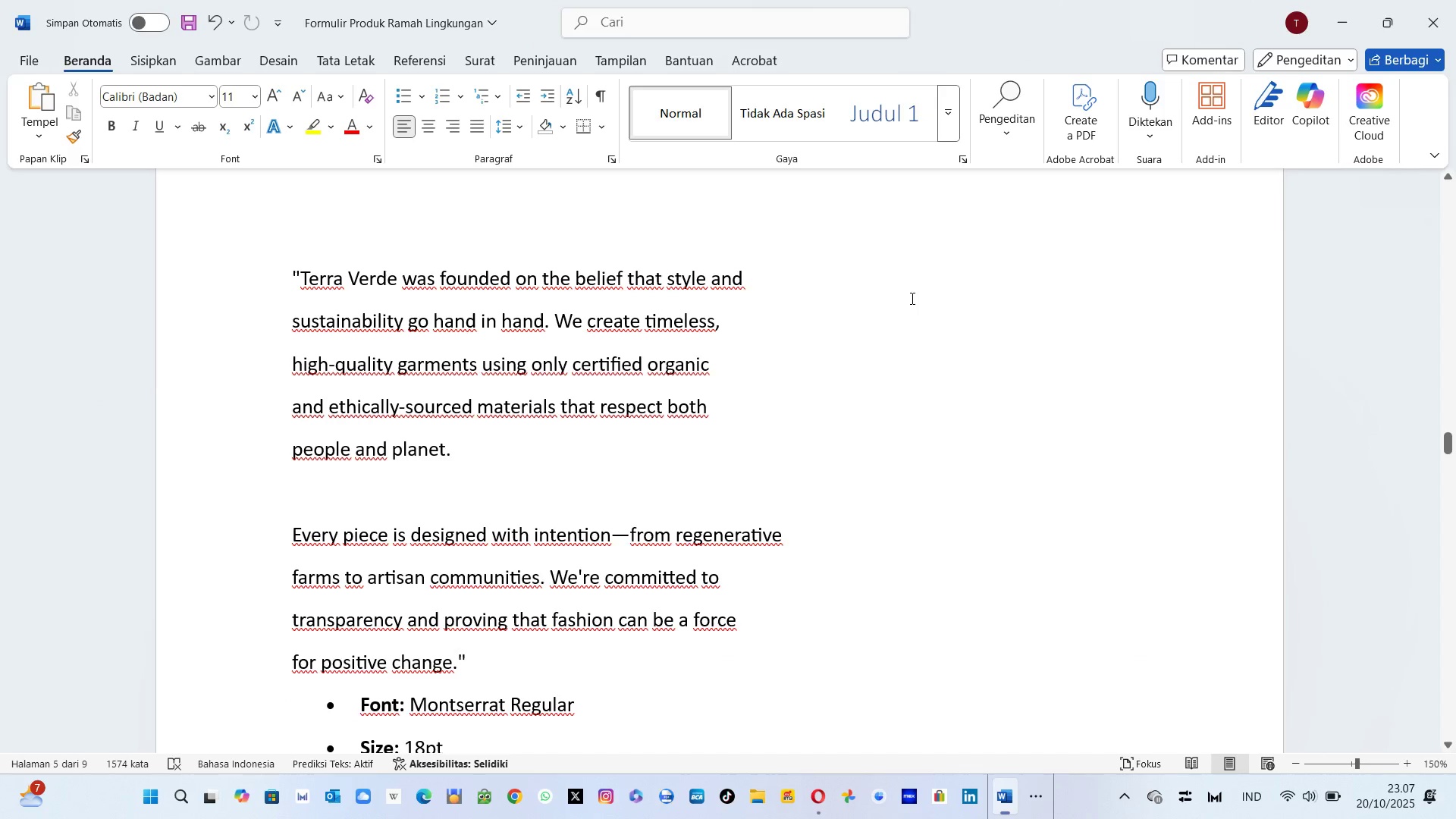 
key(Alt+Tab)
 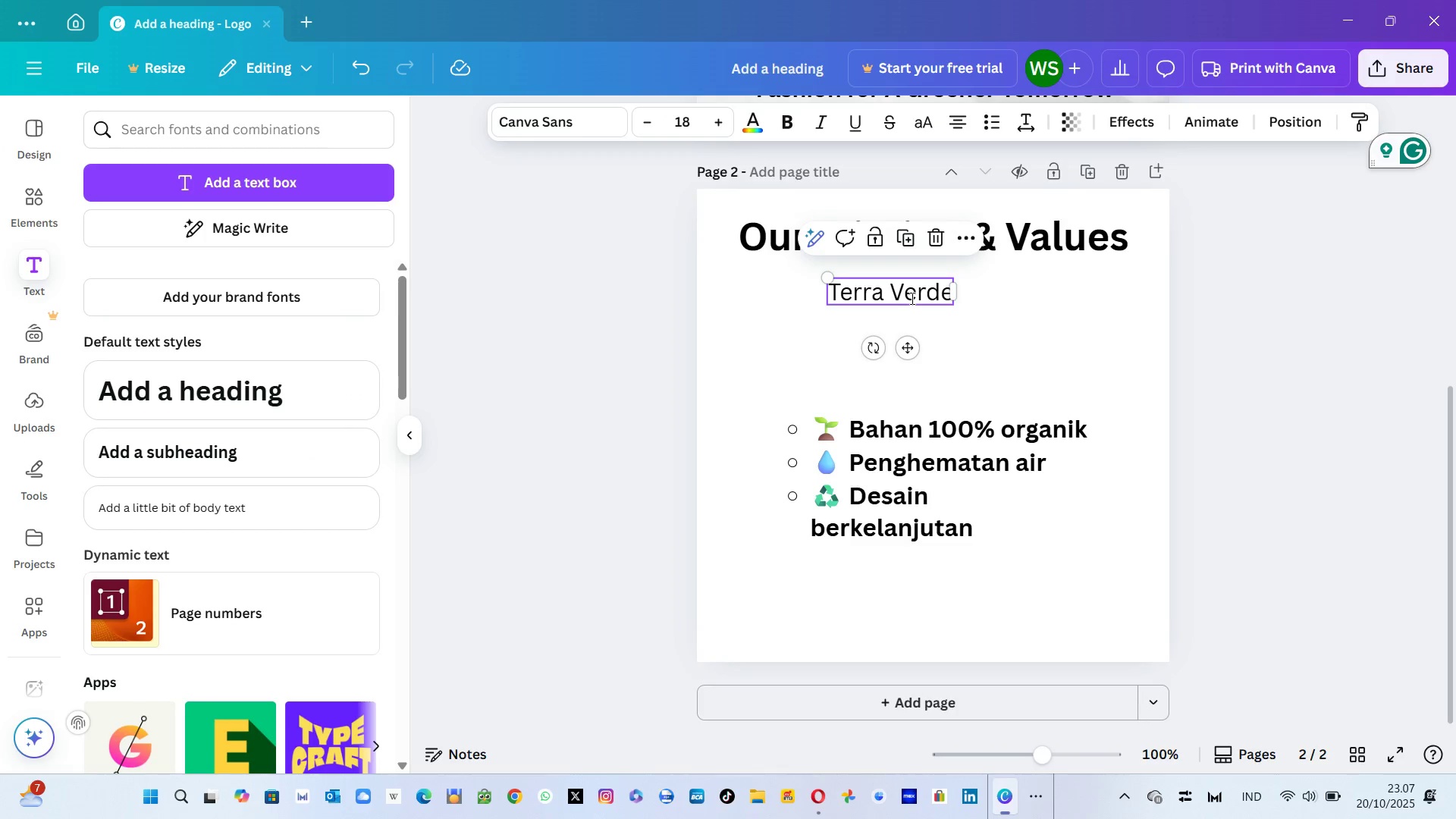 
key(Space)
 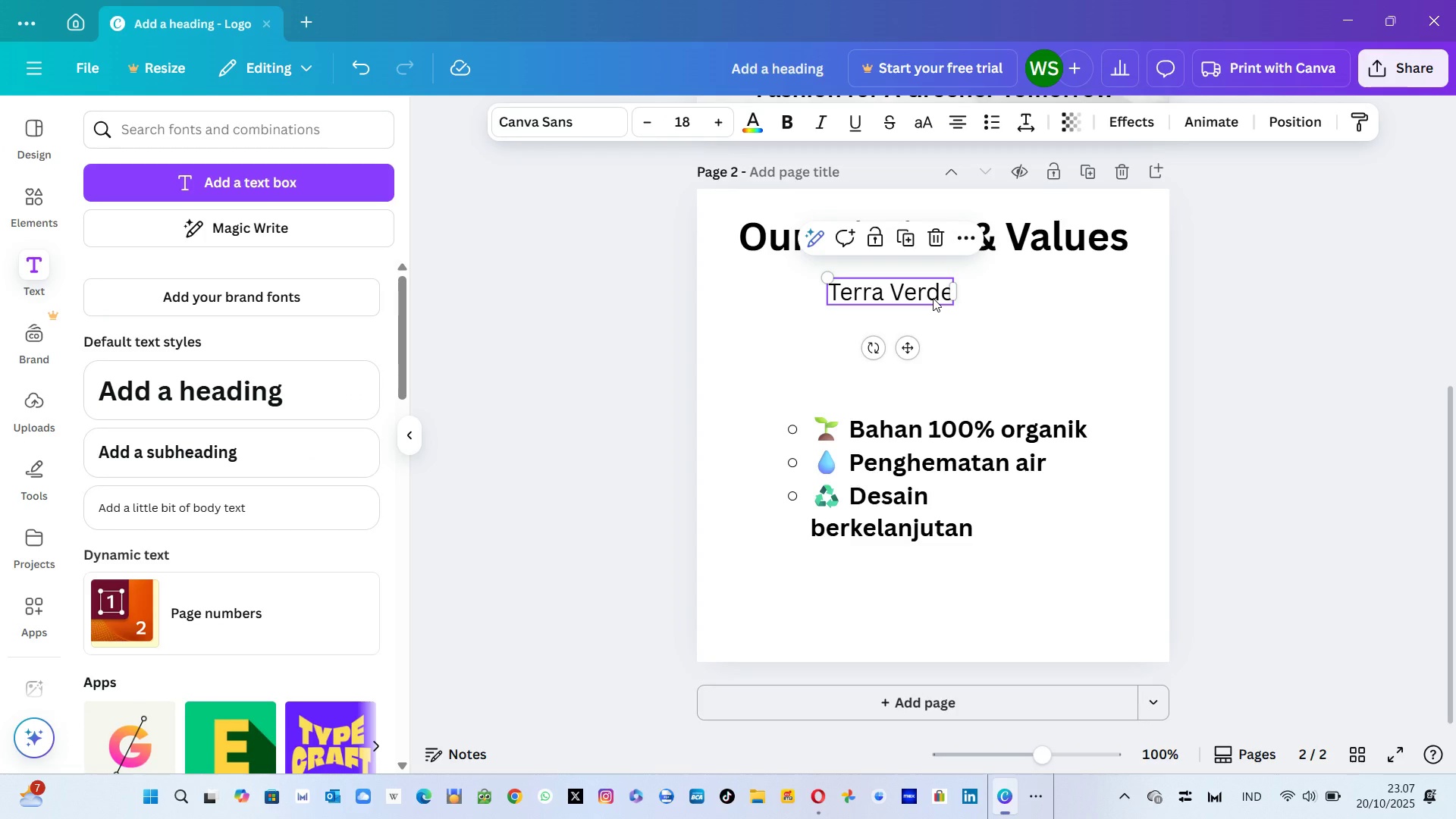 
double_click([933, 298])
 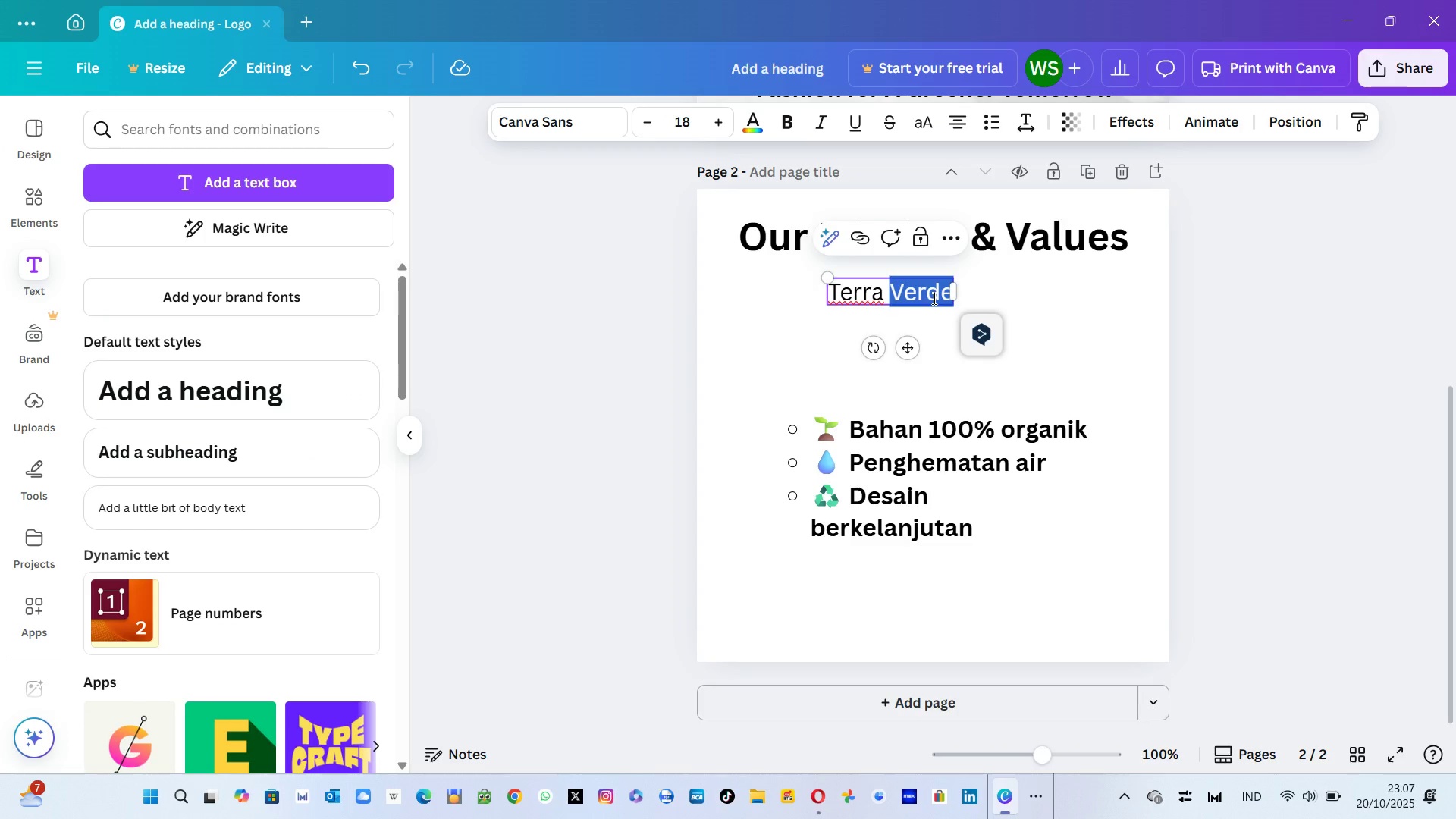 
left_click([933, 298])
 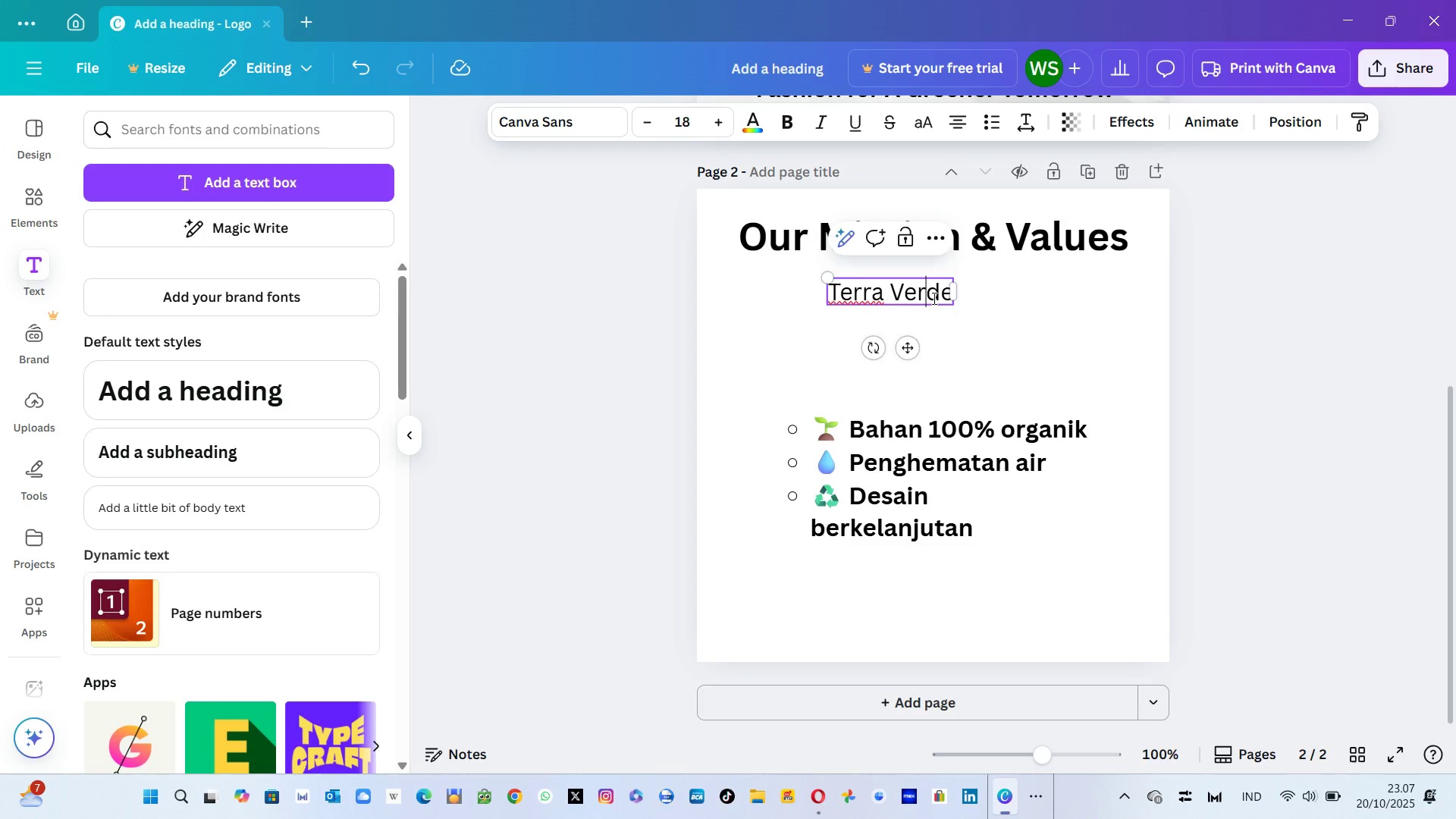 
key(ArrowRight)
 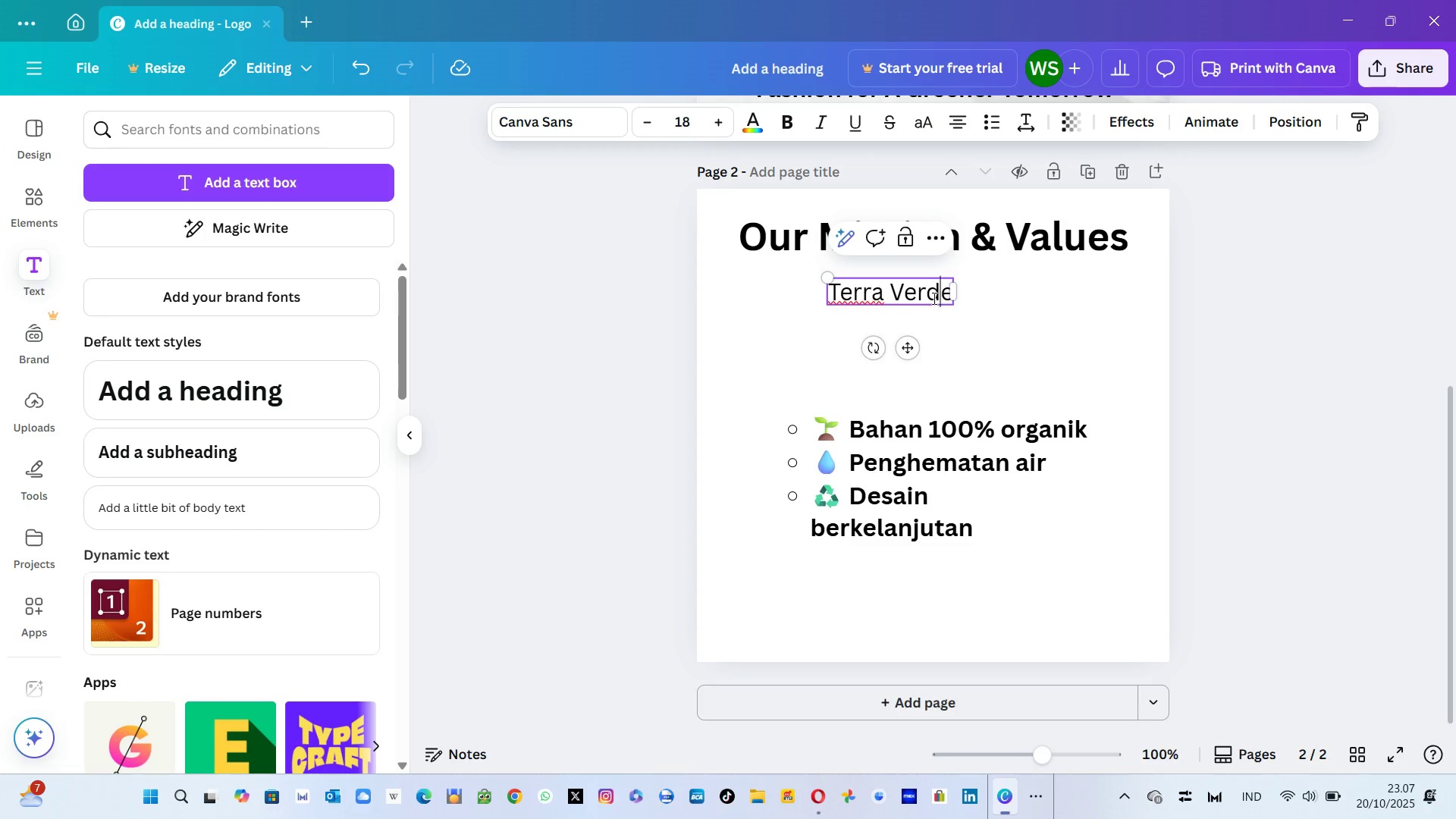 
key(ArrowRight)
 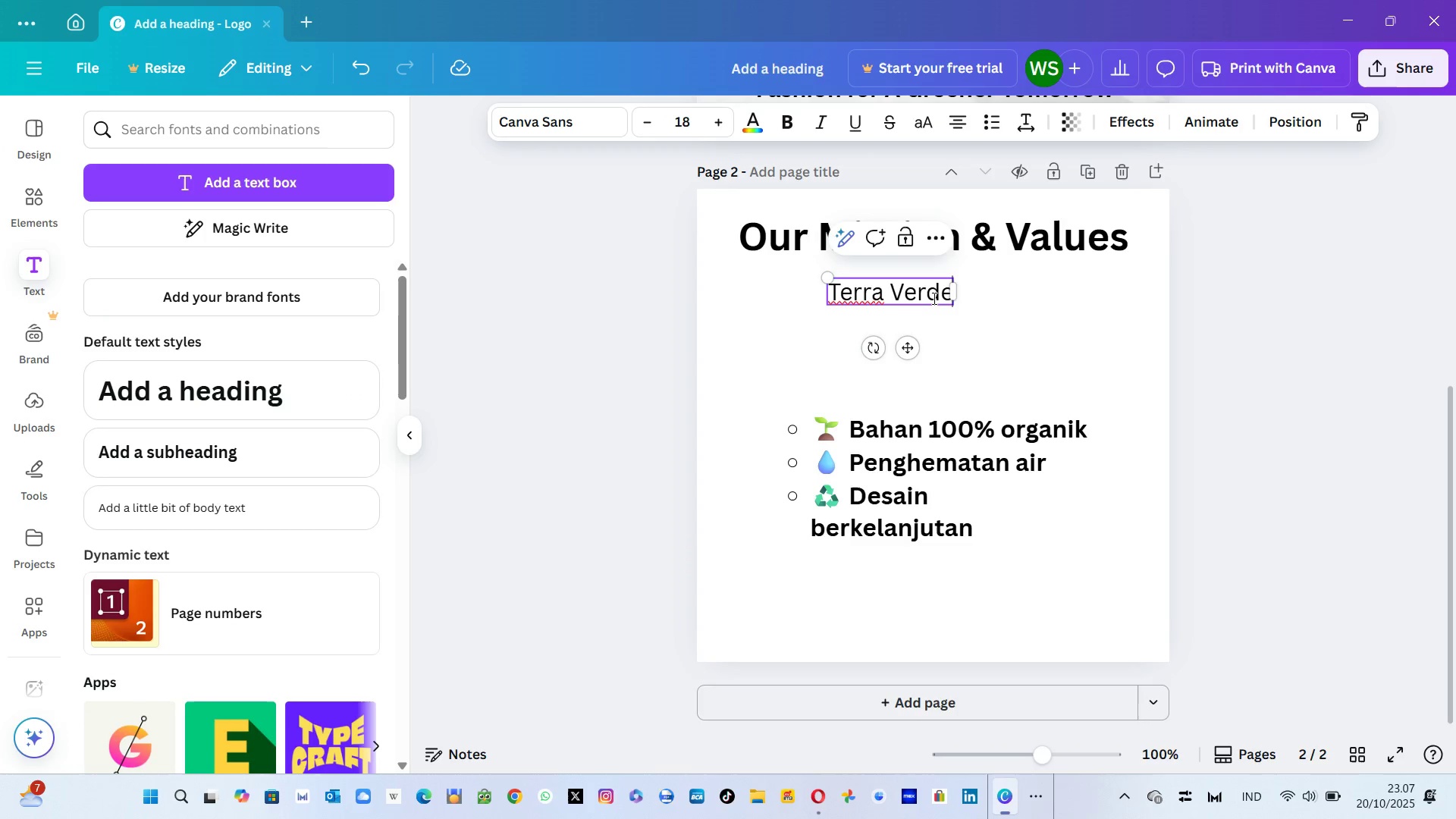 
key(ArrowRight)
 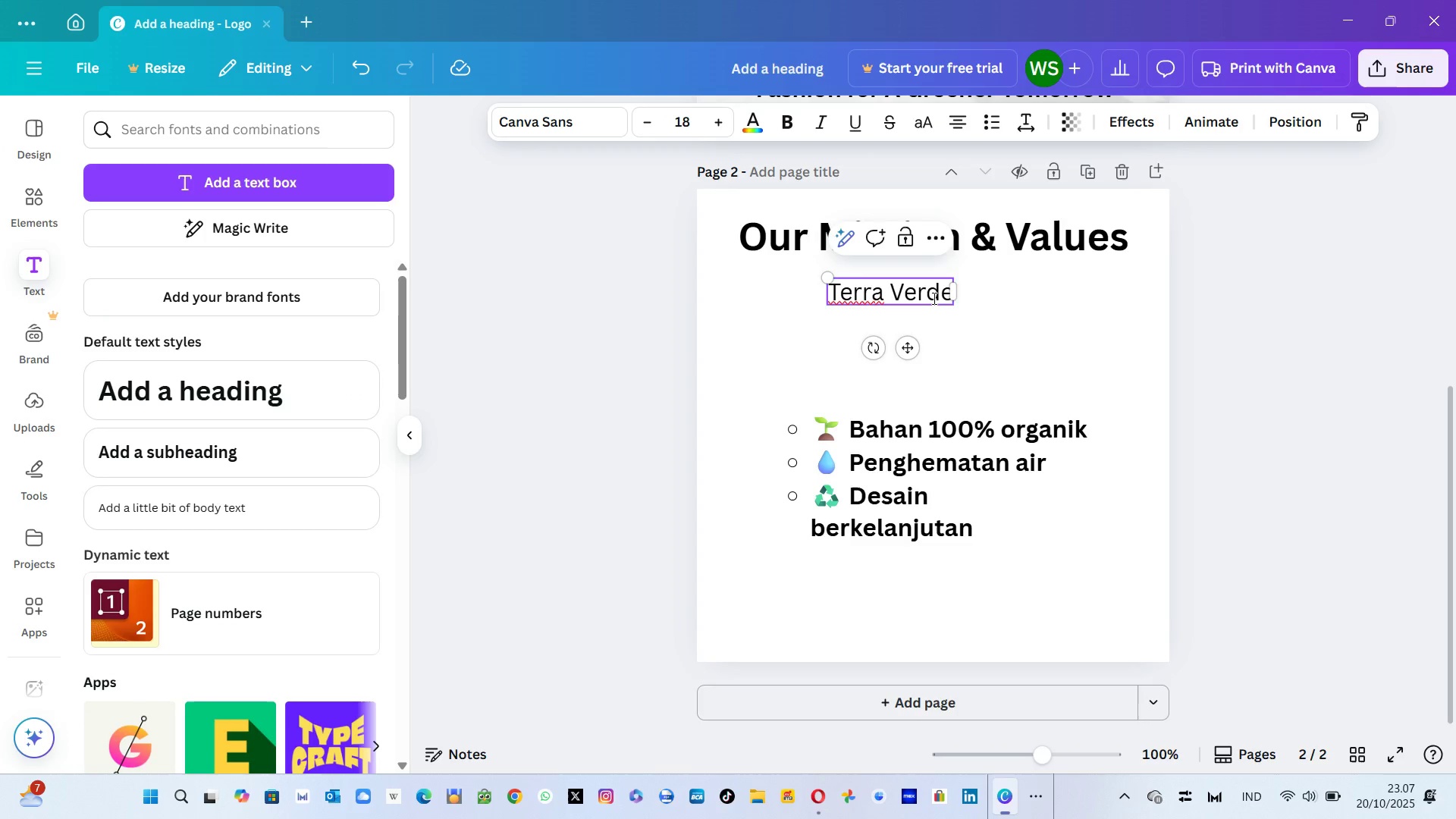 
type( was founded)
 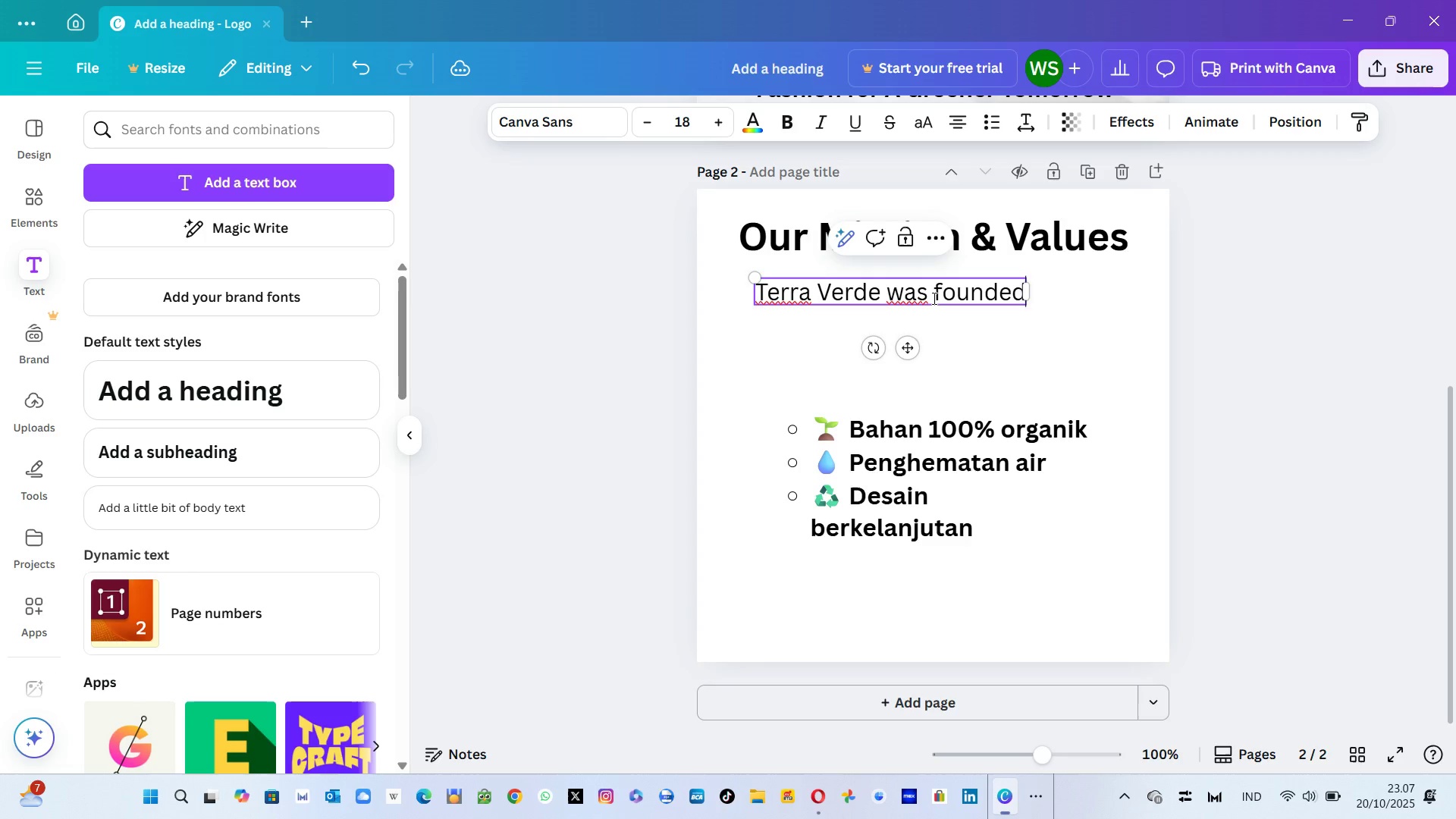 
key(Alt+AltLeft)
 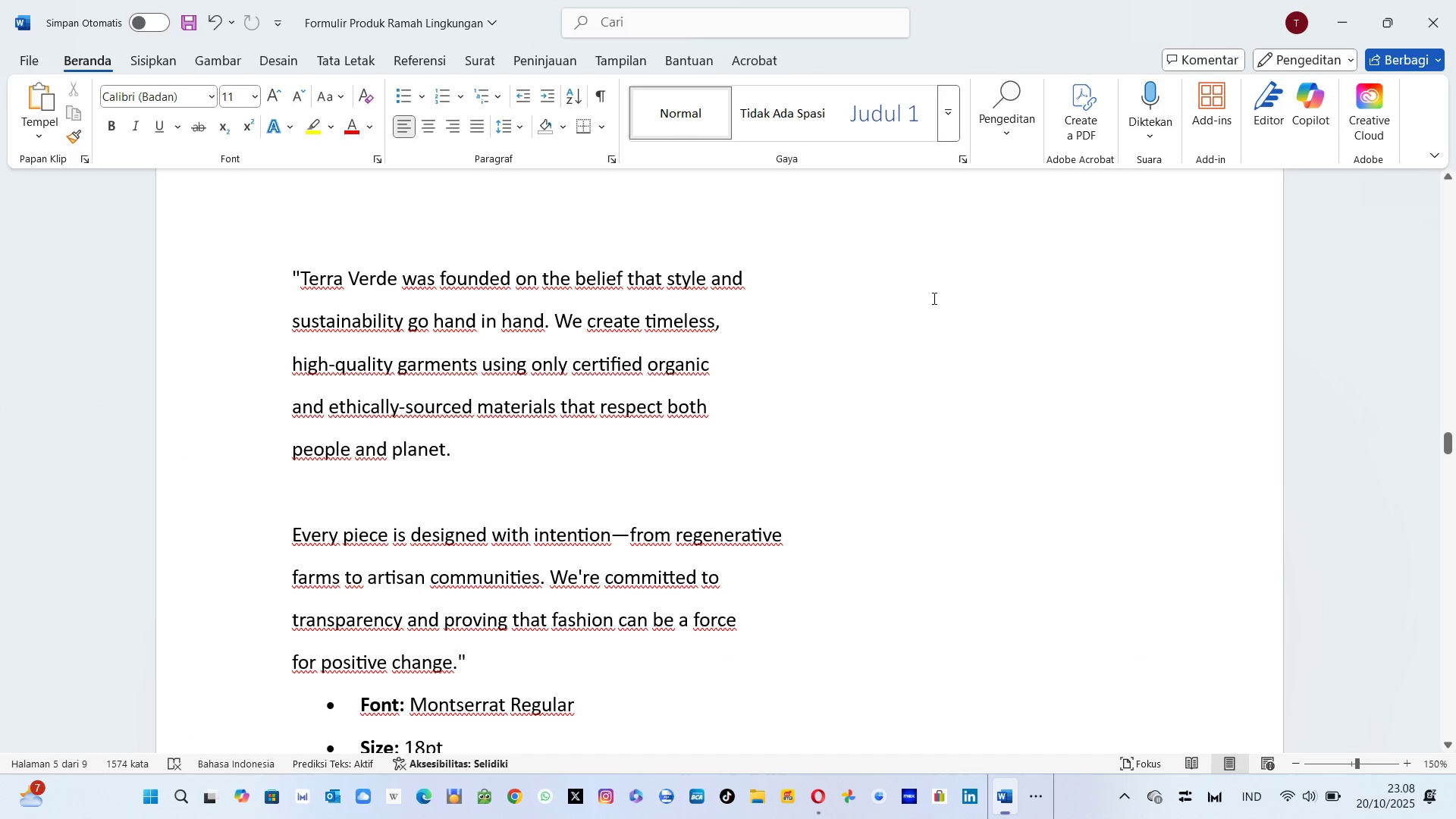 
key(Alt+AltLeft)
 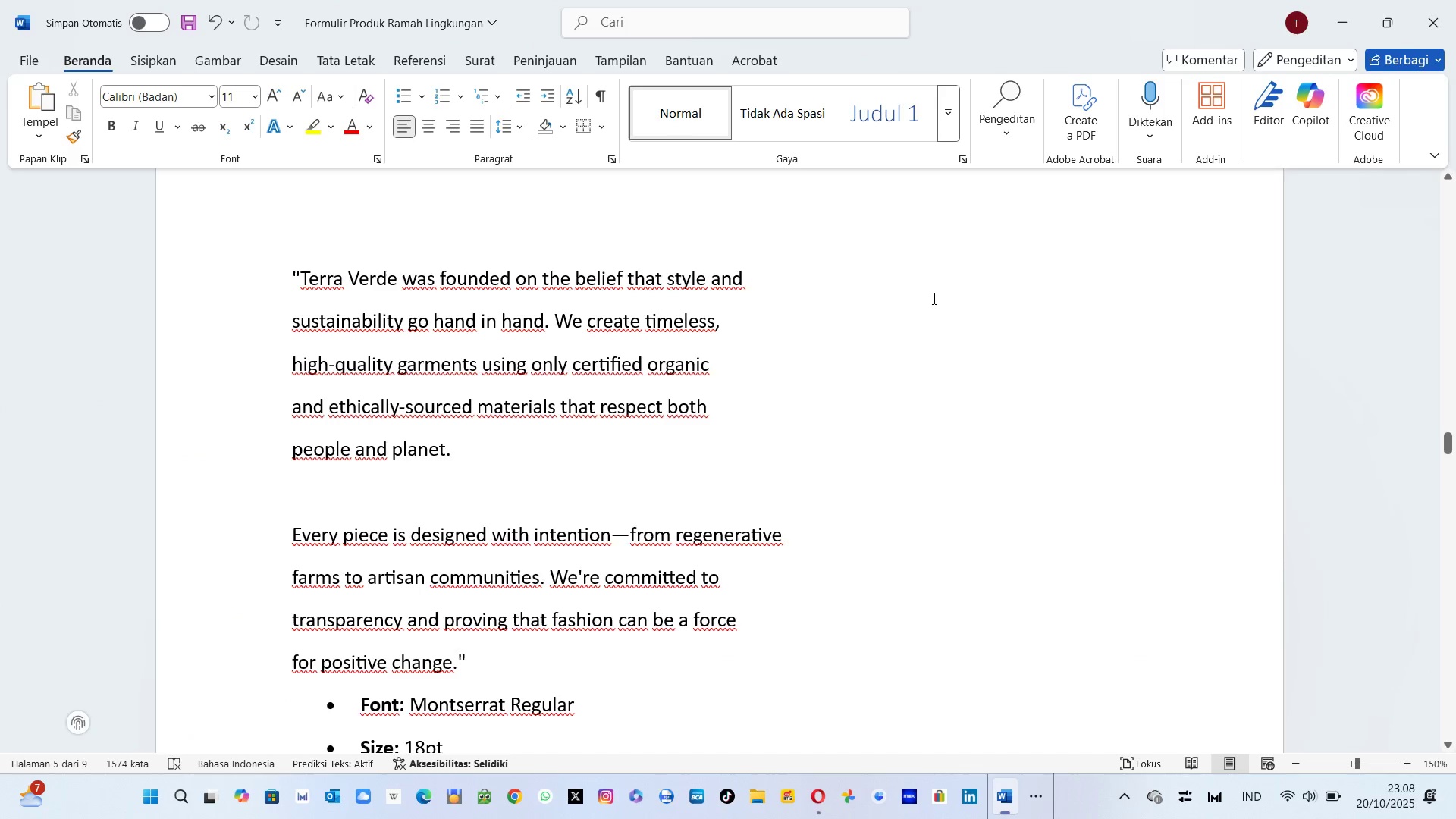 
key(Alt+Tab)
 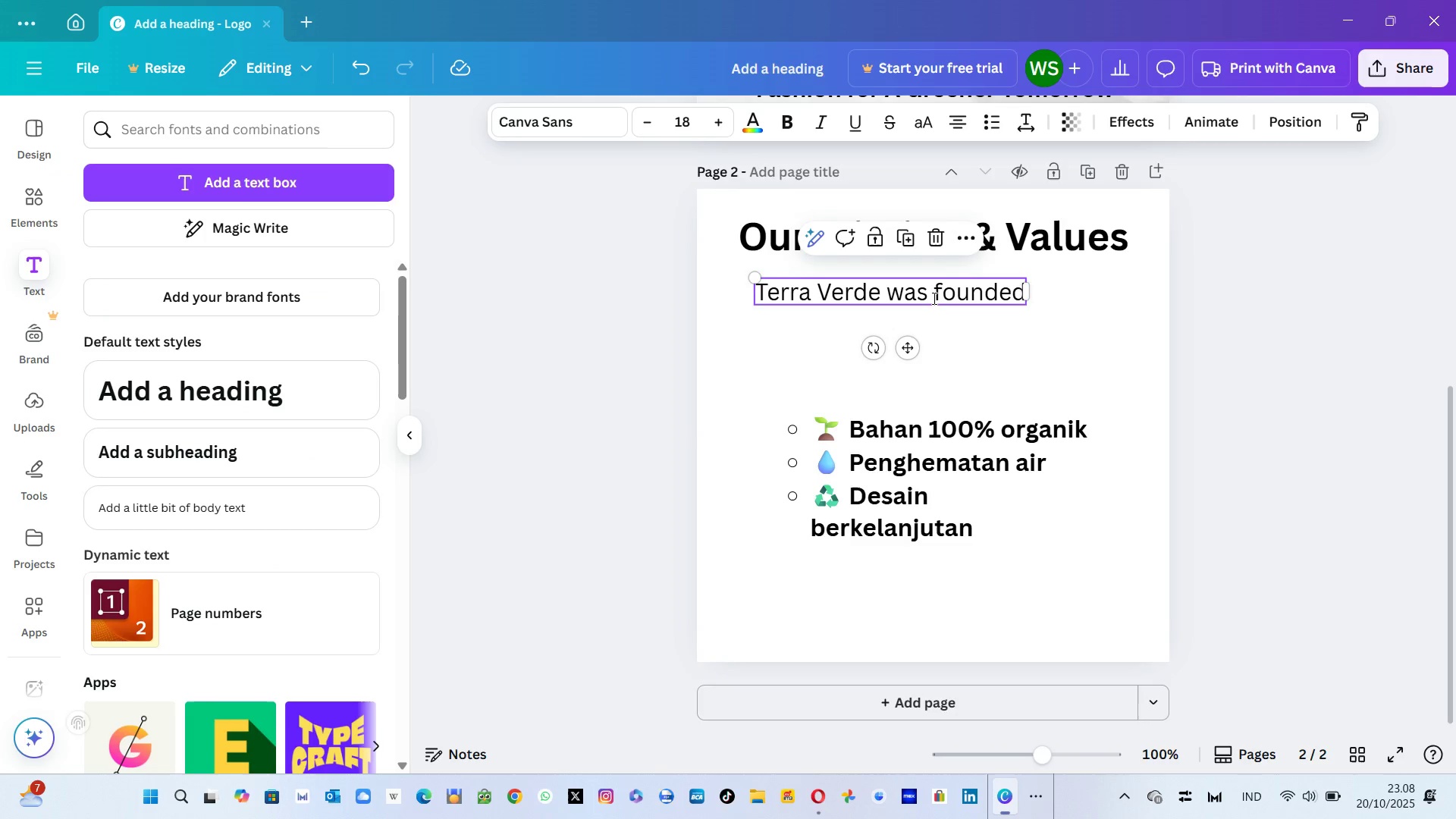 
key(Space)
 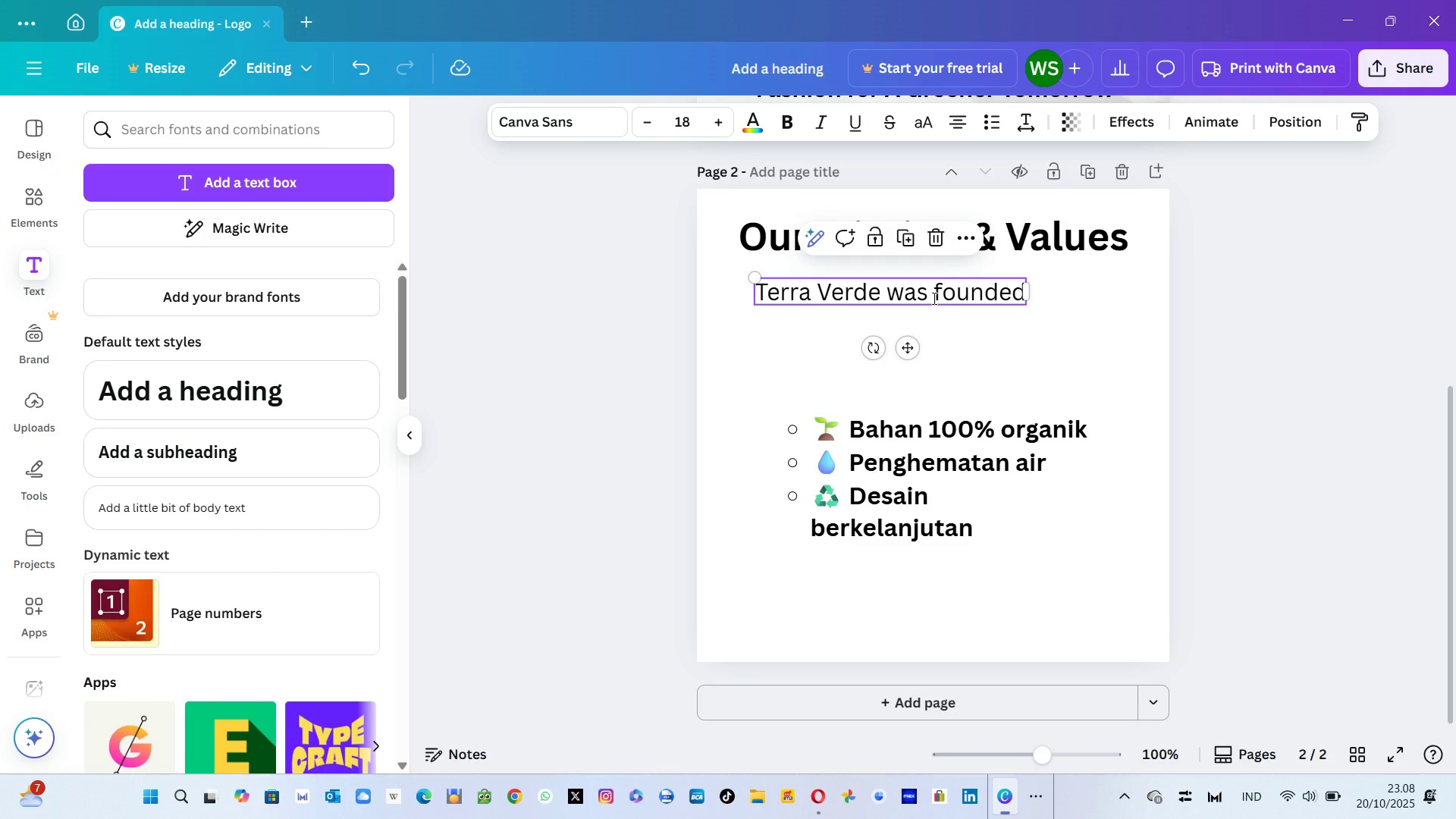 
double_click([933, 298])
 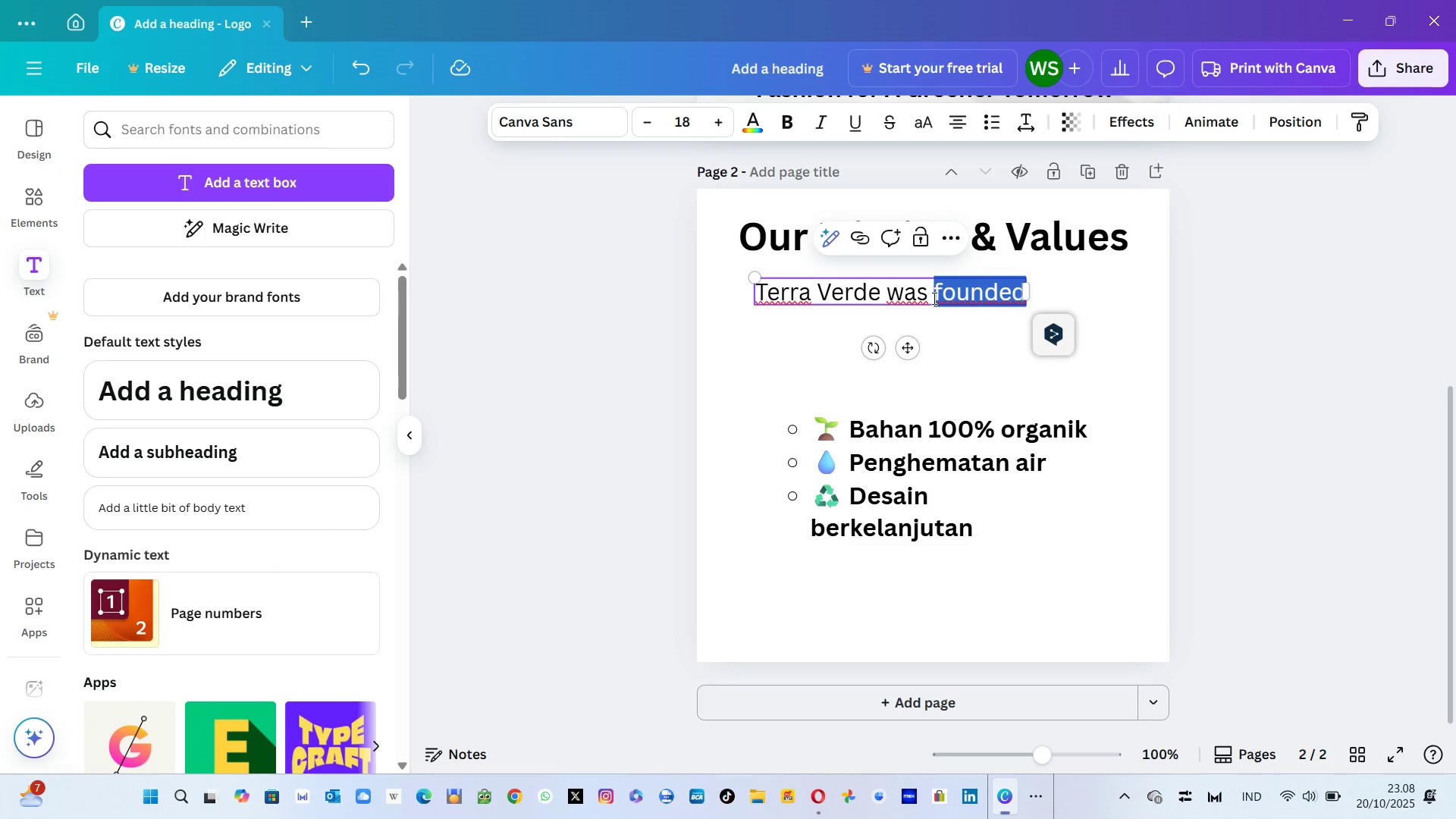 
left_click([933, 298])
 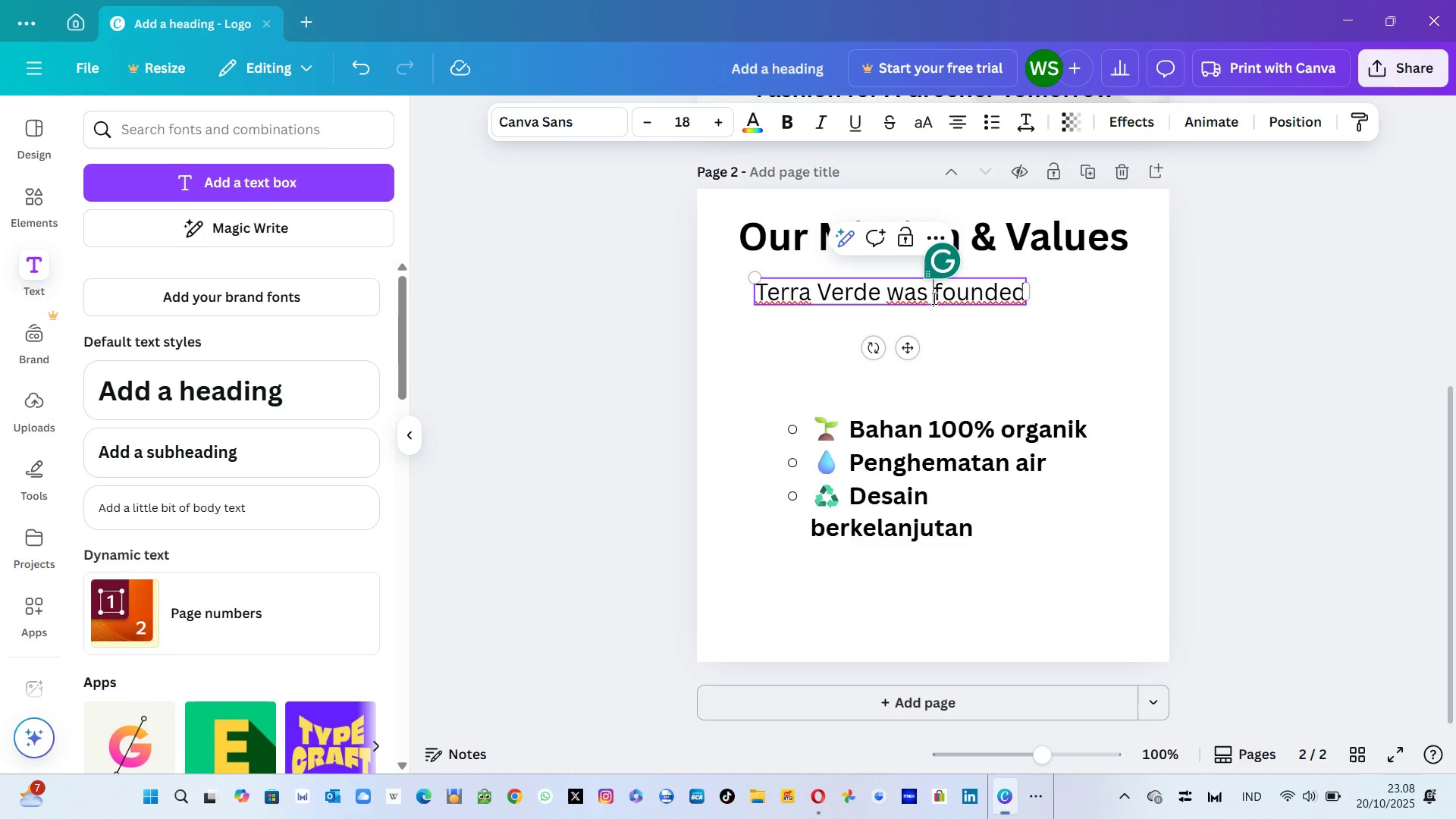 
hold_key(key=ArrowRight, duration=0.72)
 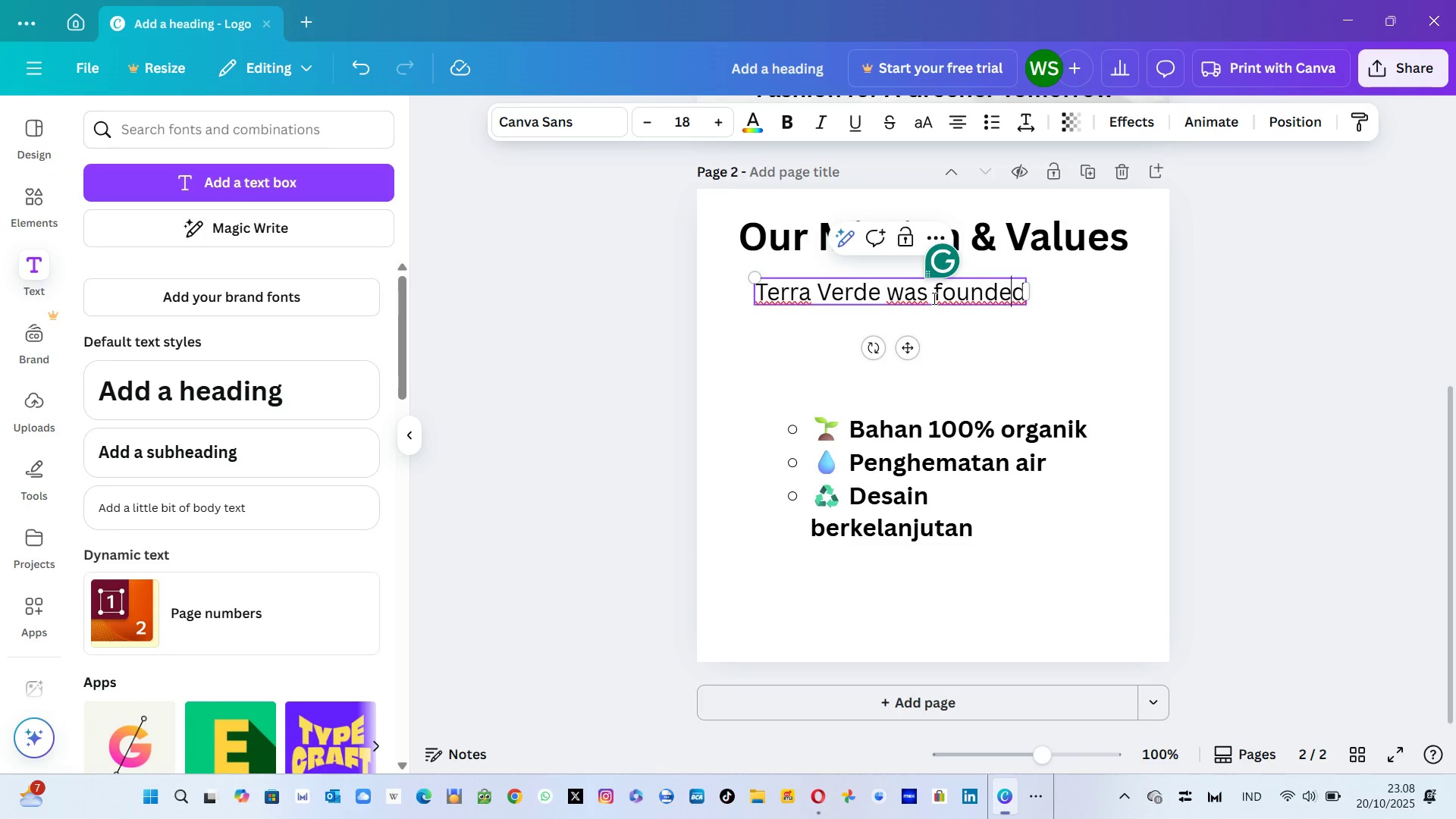 
key(ArrowRight)
 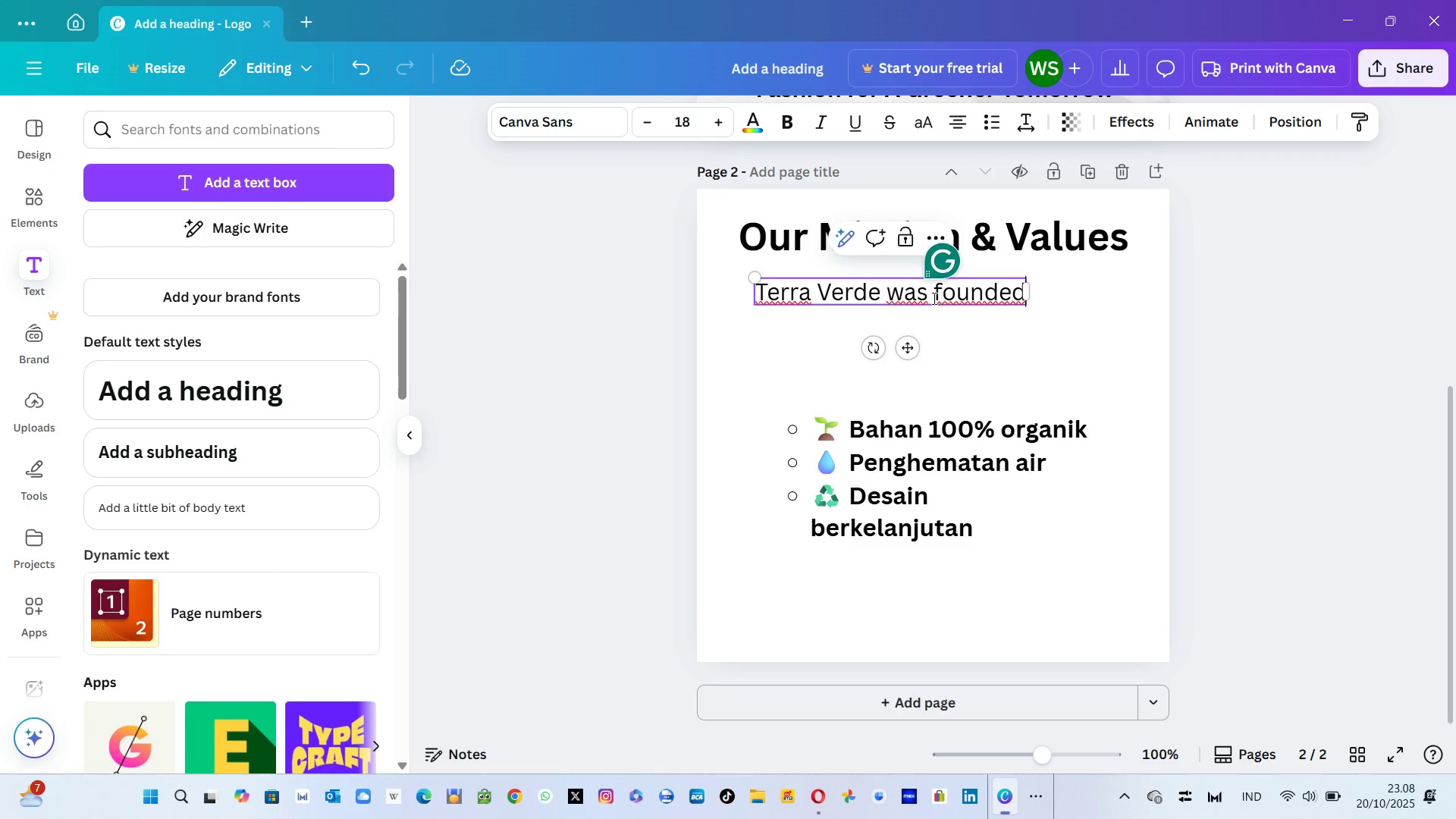 
type( on )
 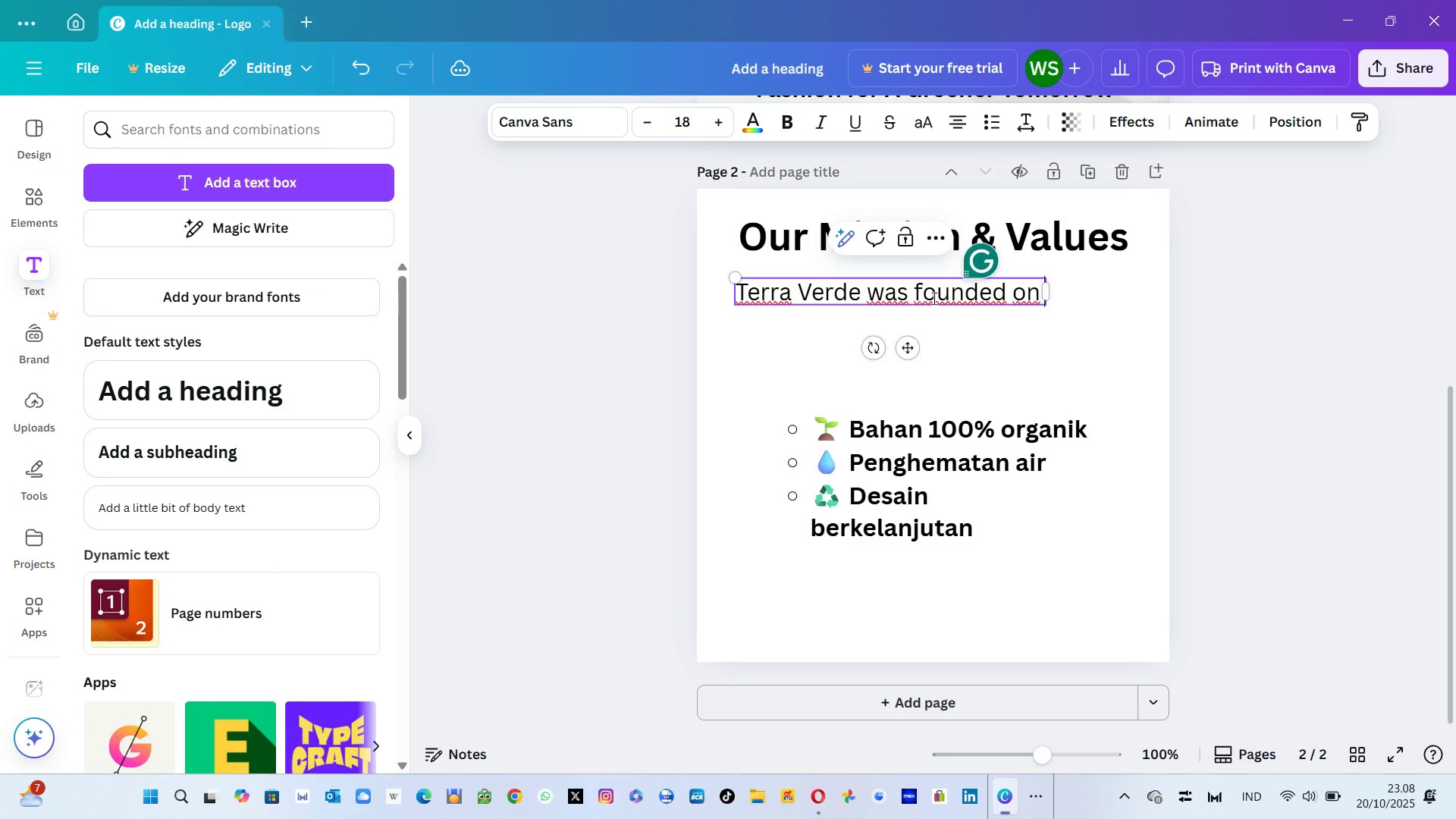 
key(Alt+AltLeft)
 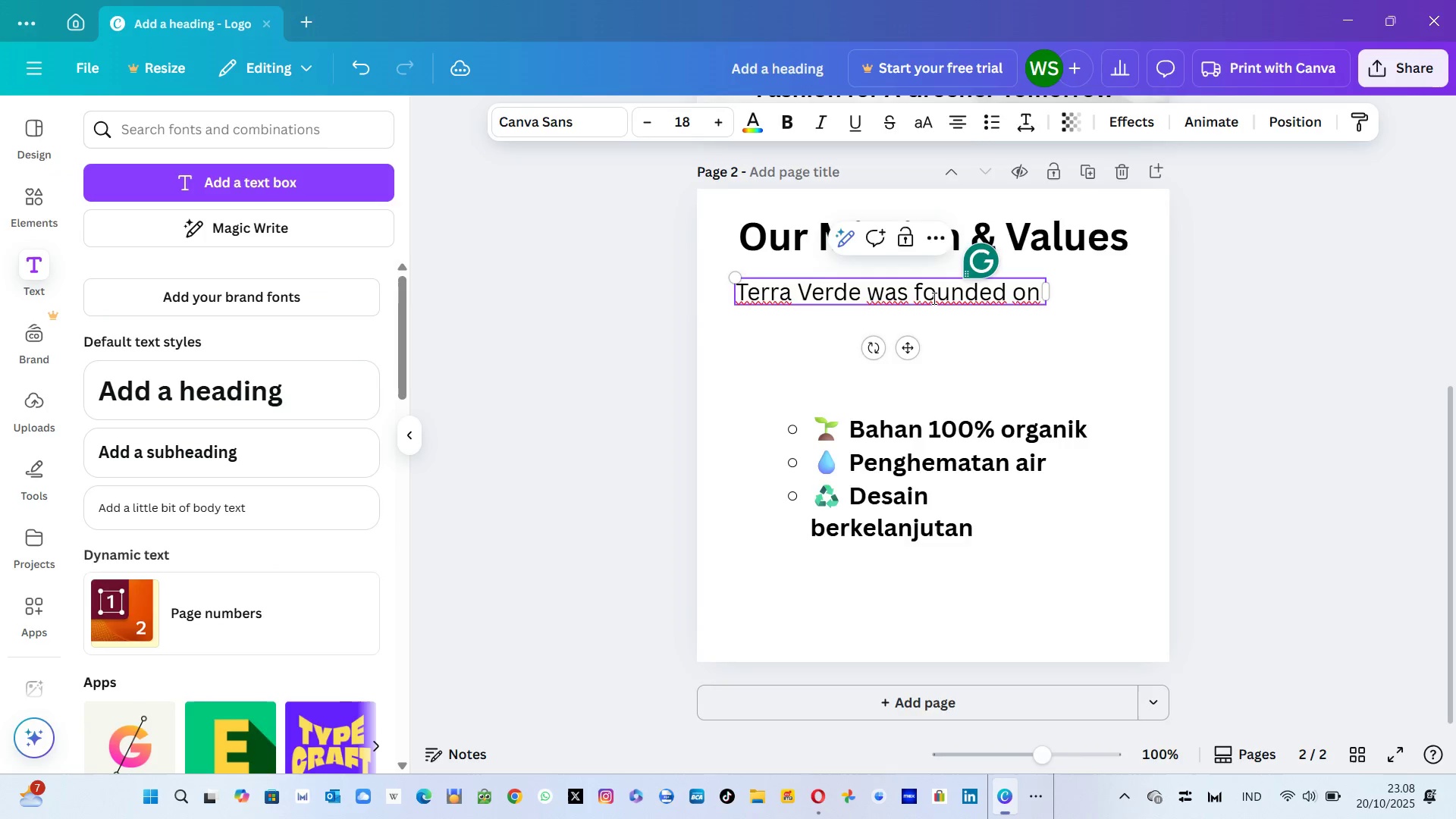 
key(Alt+Tab)
 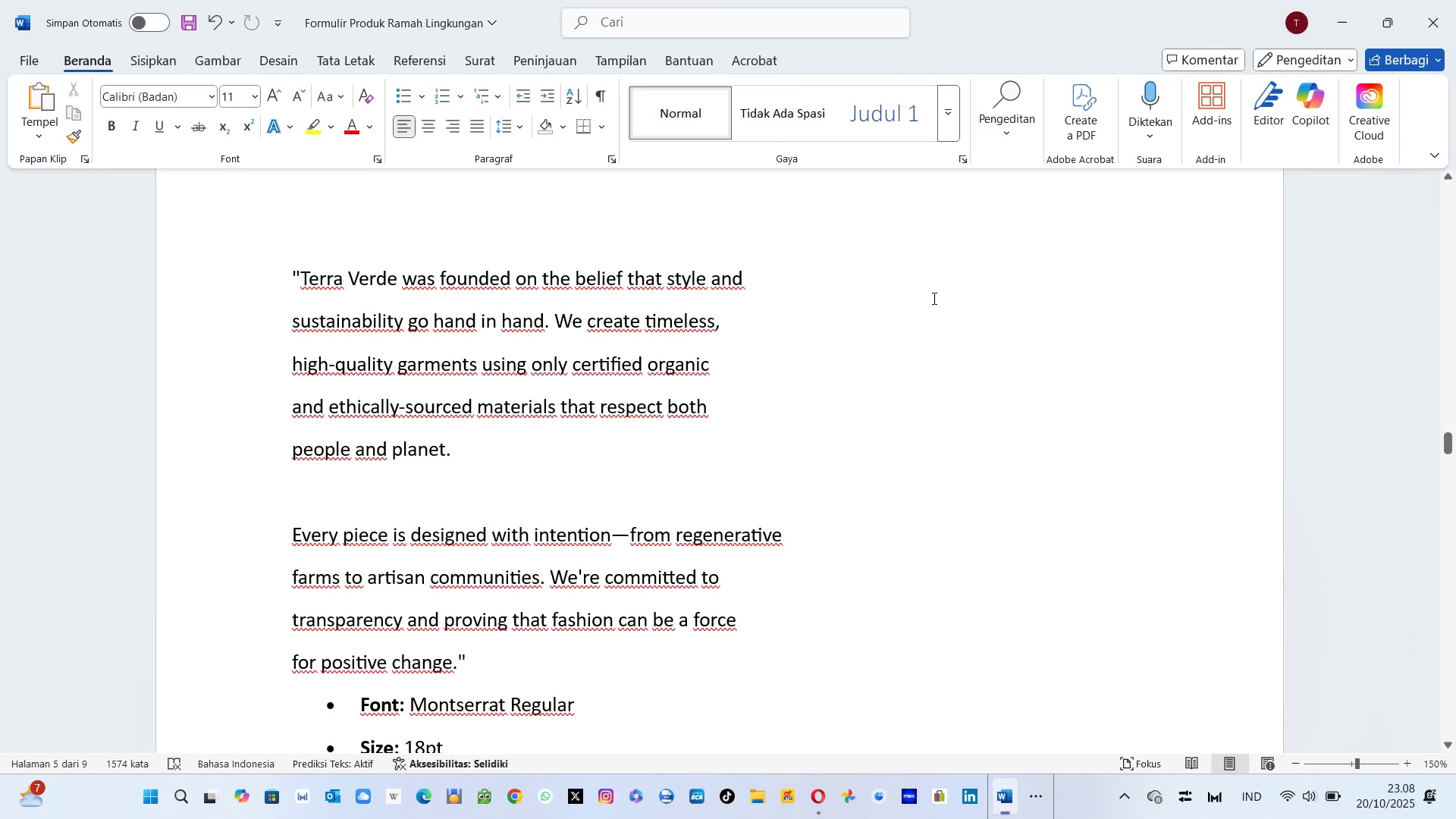 
key(Alt+AltLeft)
 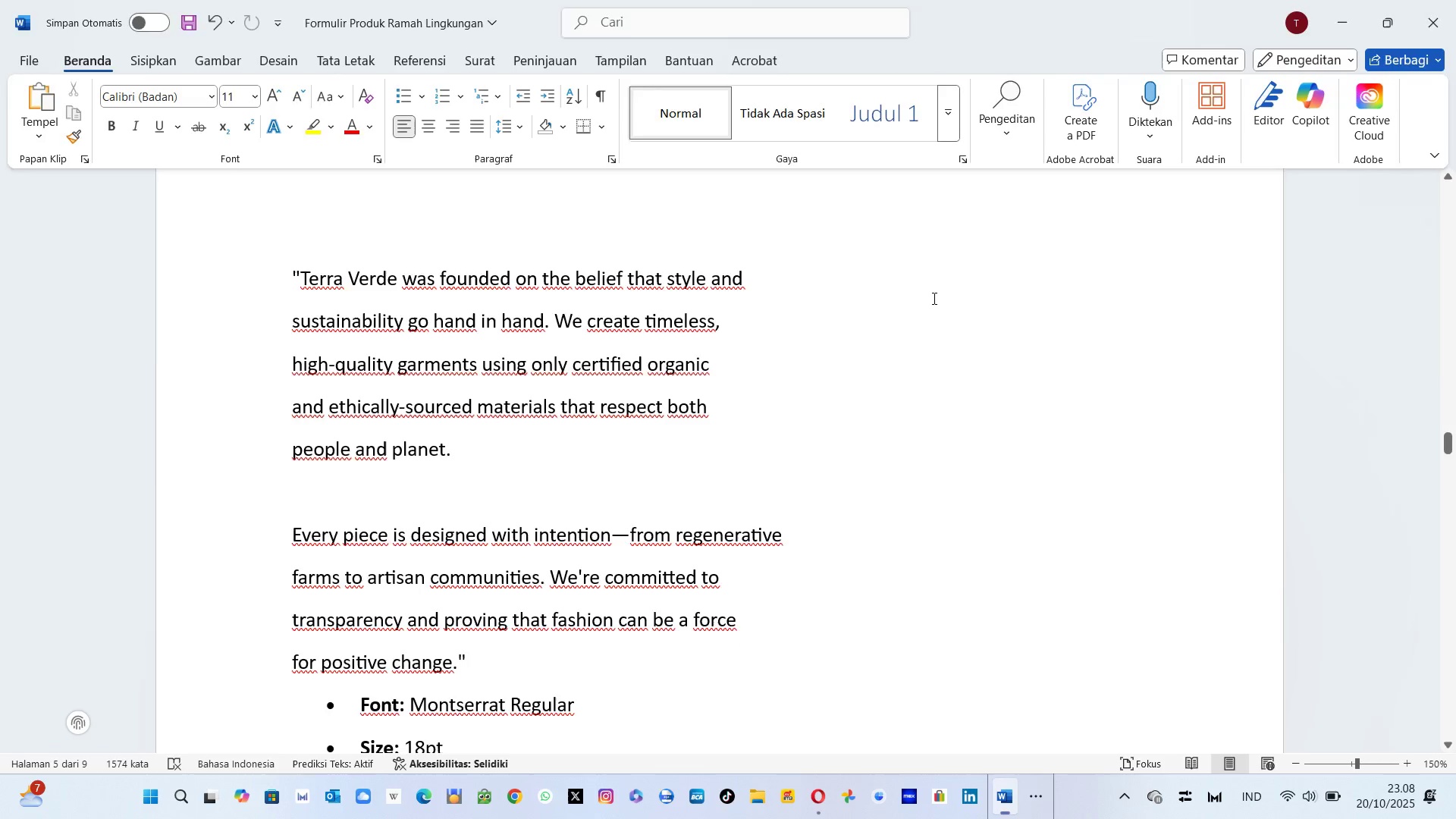 
key(Tab)
type(th)
key(Backspace)
key(Backspace)
key(Backspace)
 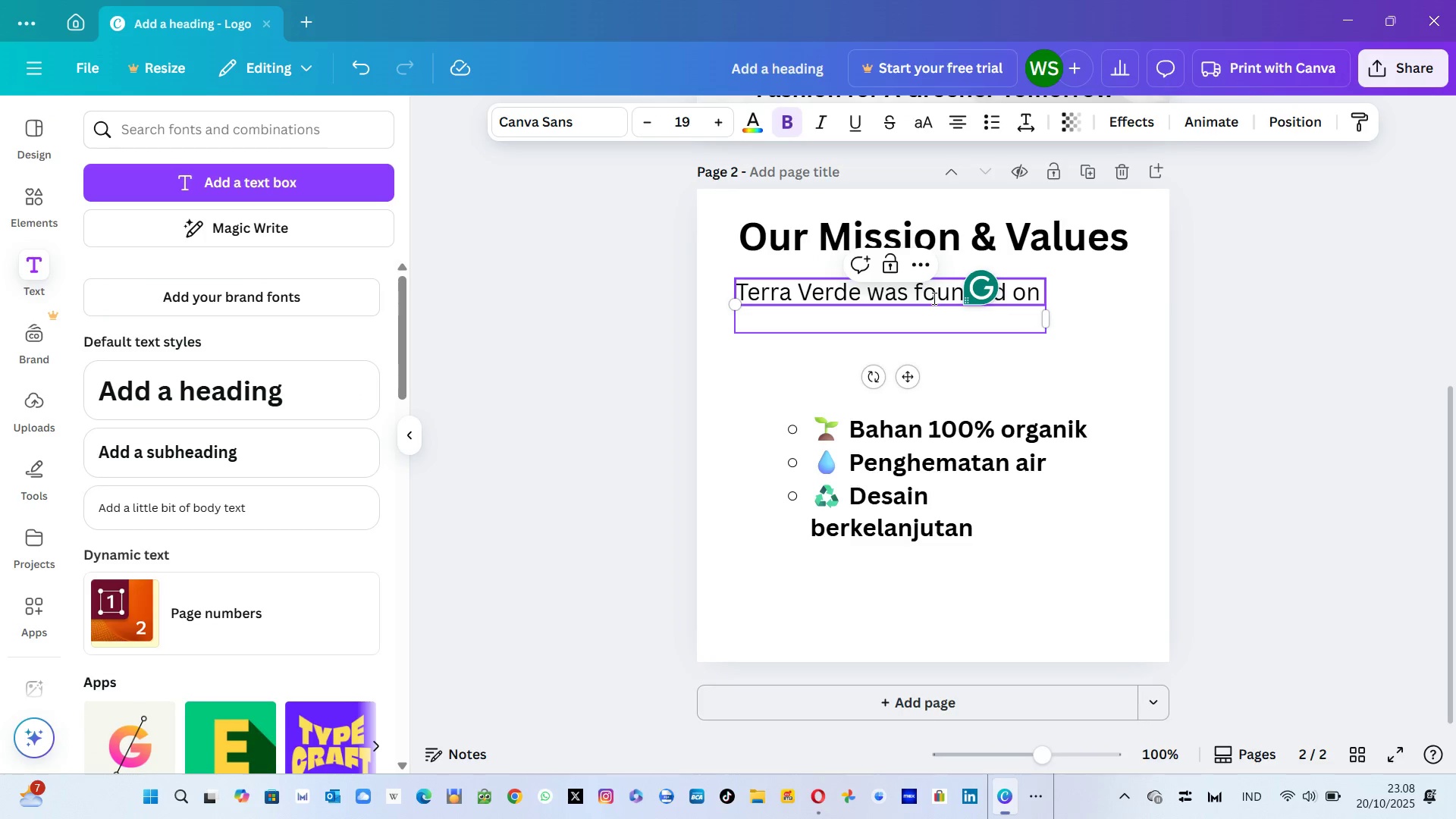 
key(Control+Z)
 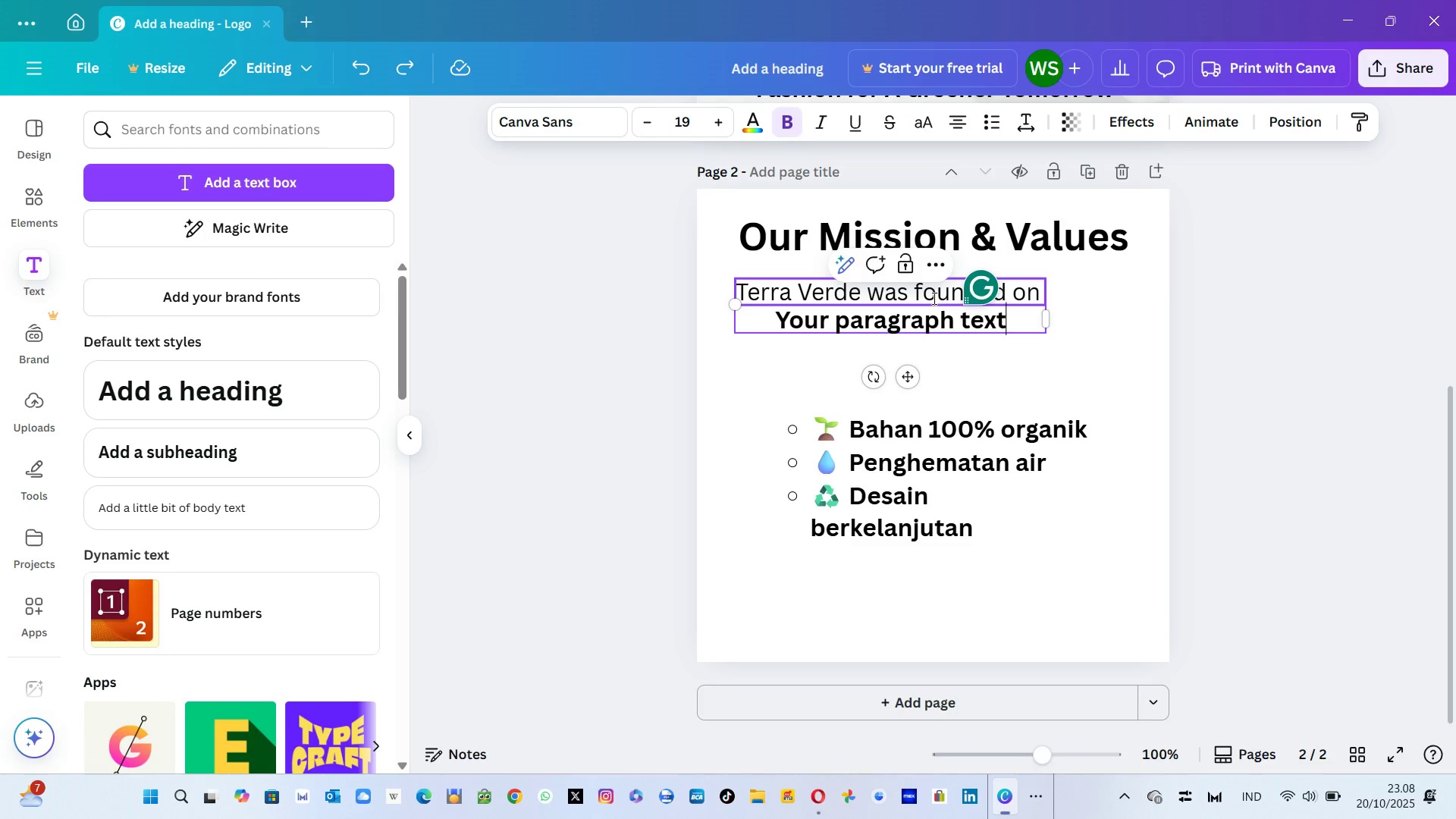 
key(Control+Z)
 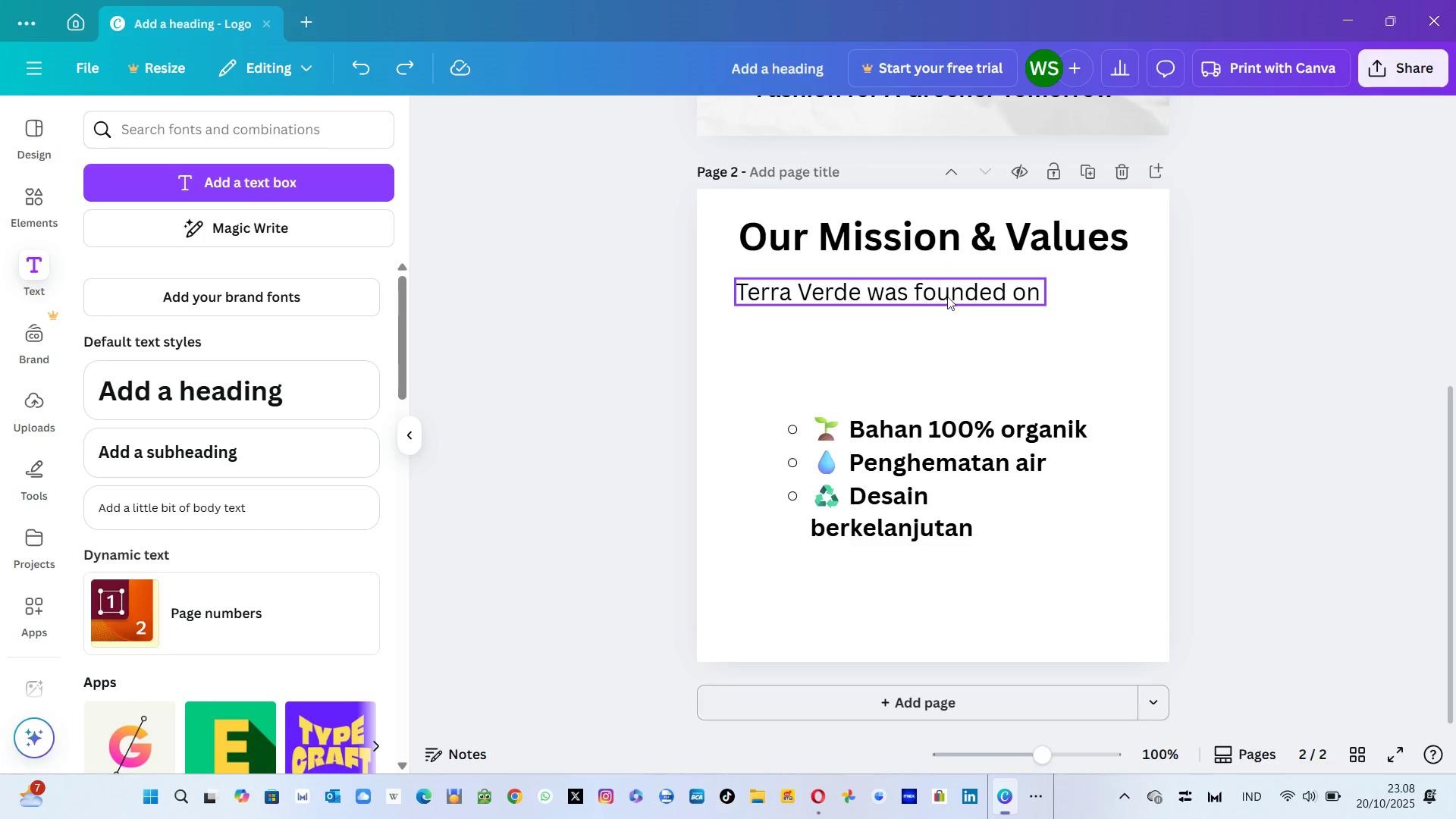 
left_click([968, 293])
 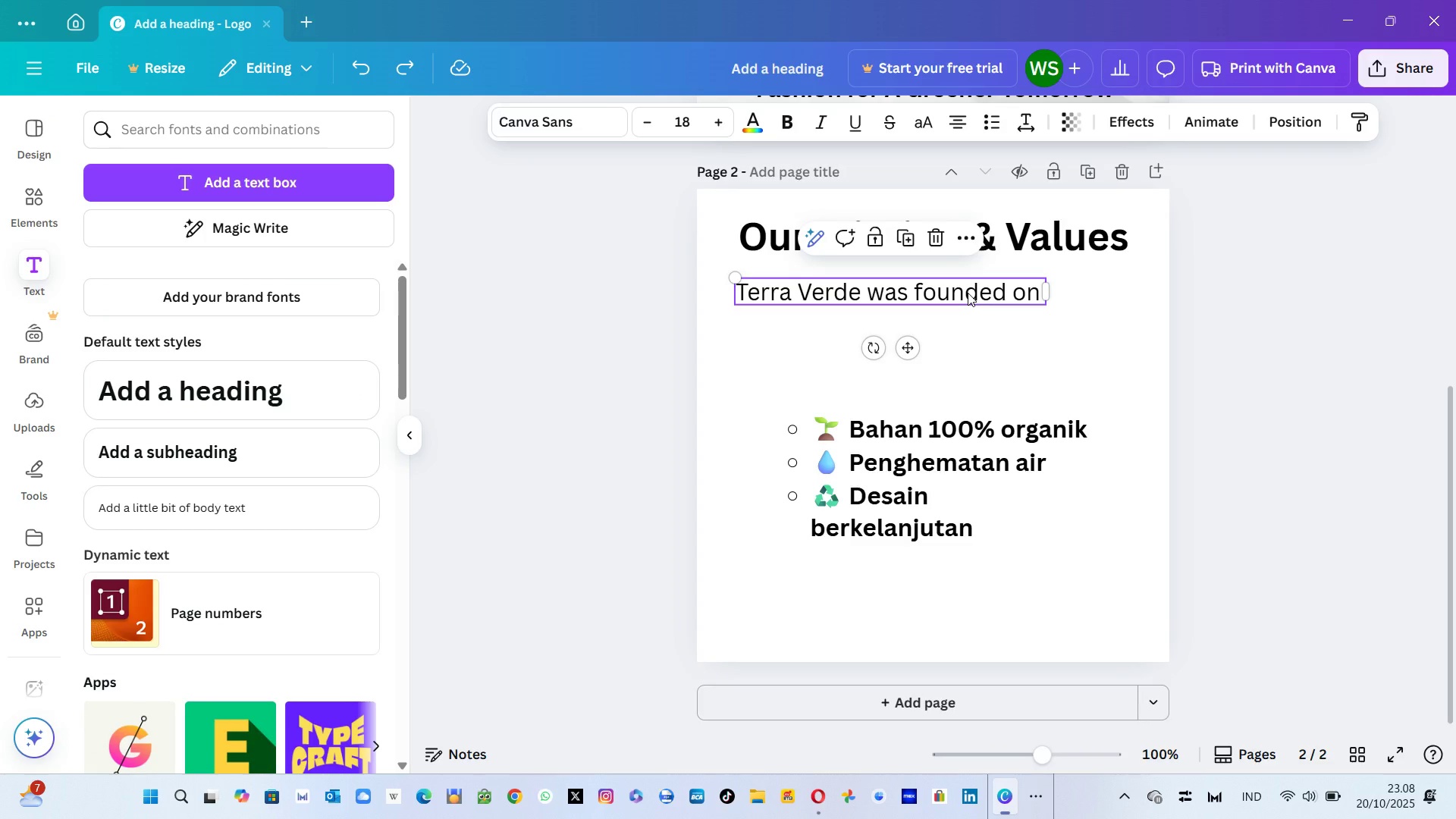 
hold_key(key=ArrowRight, duration=0.73)
 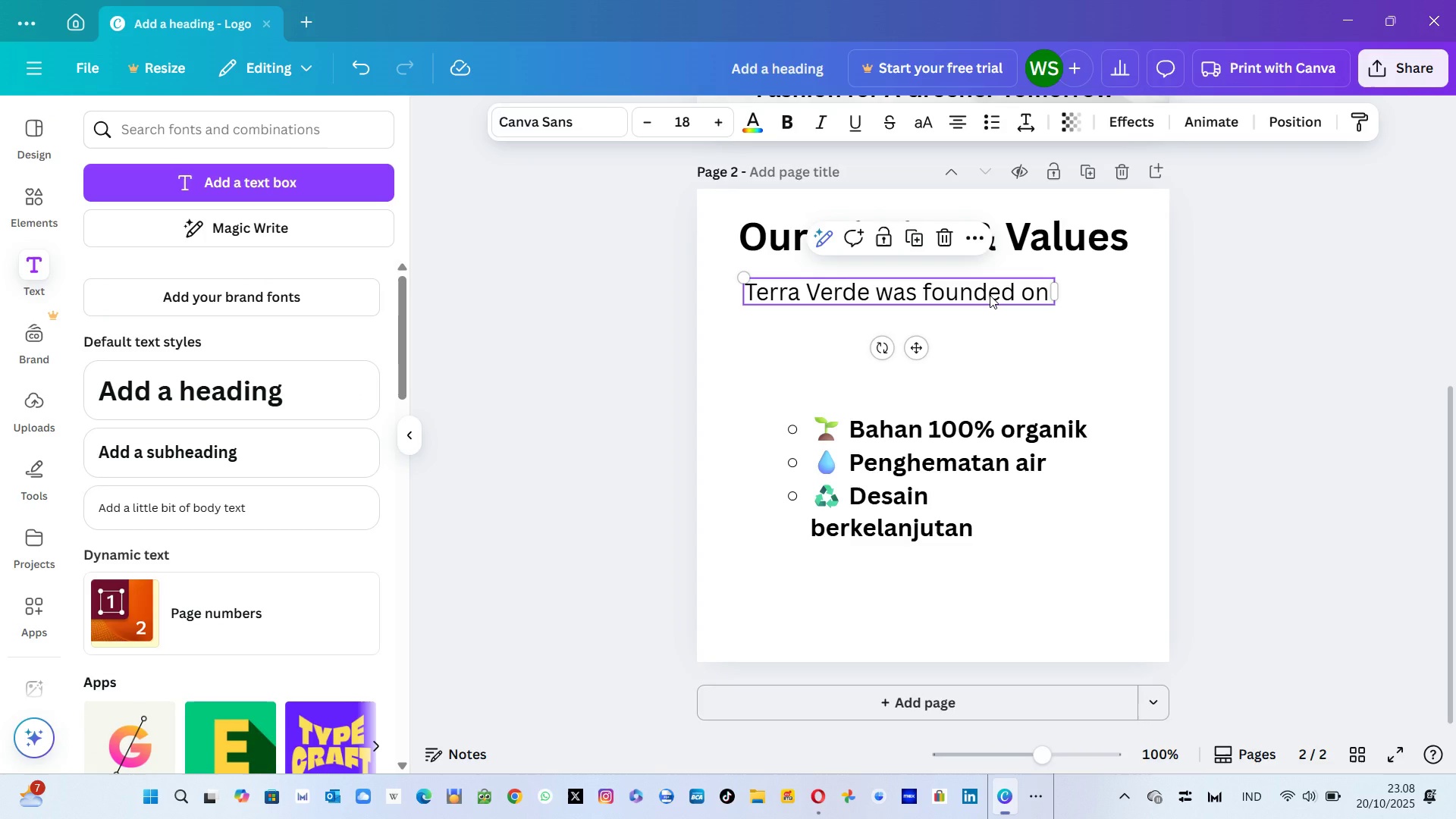 
double_click([990, 295])
 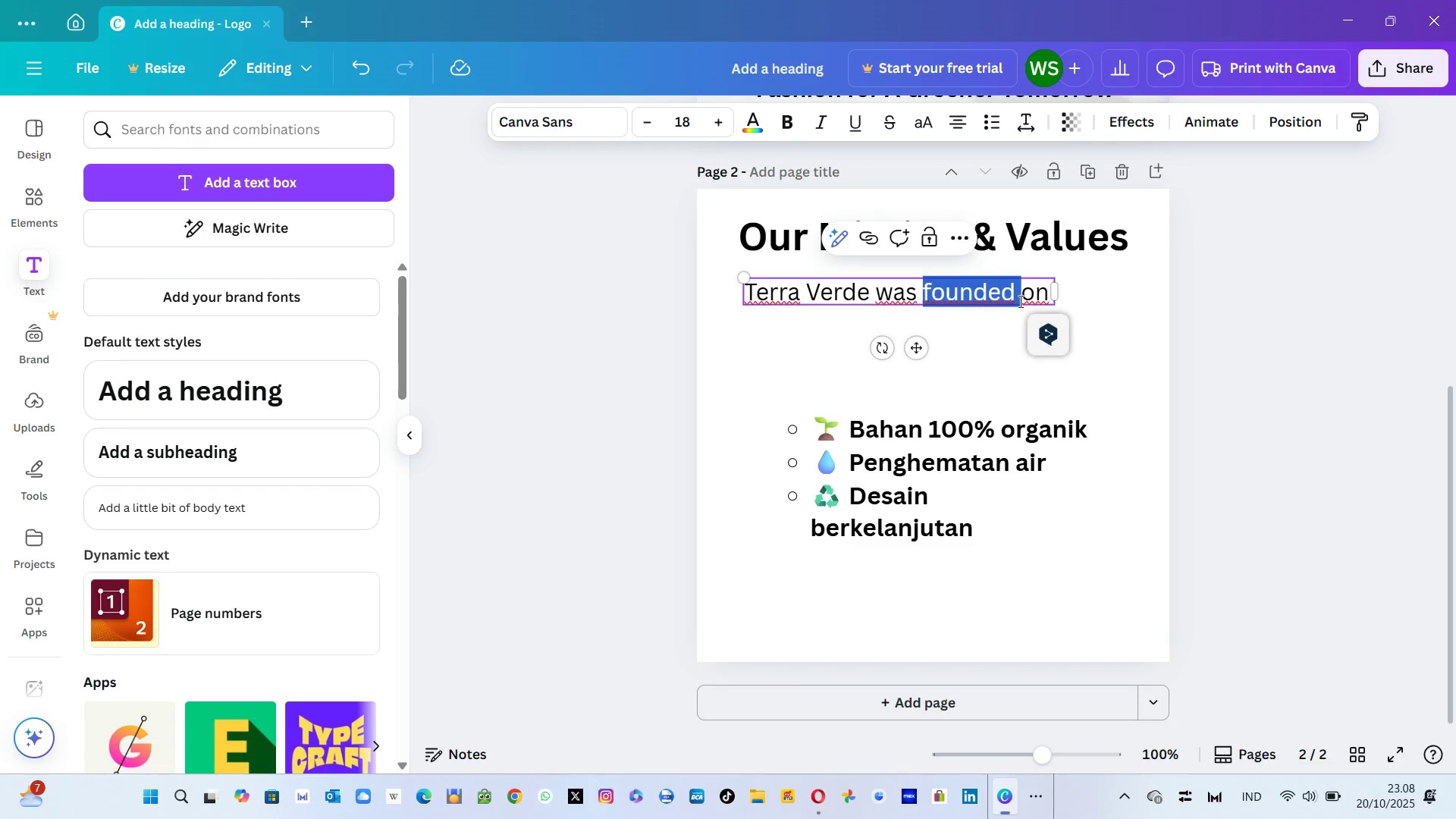 
left_click([1019, 301])
 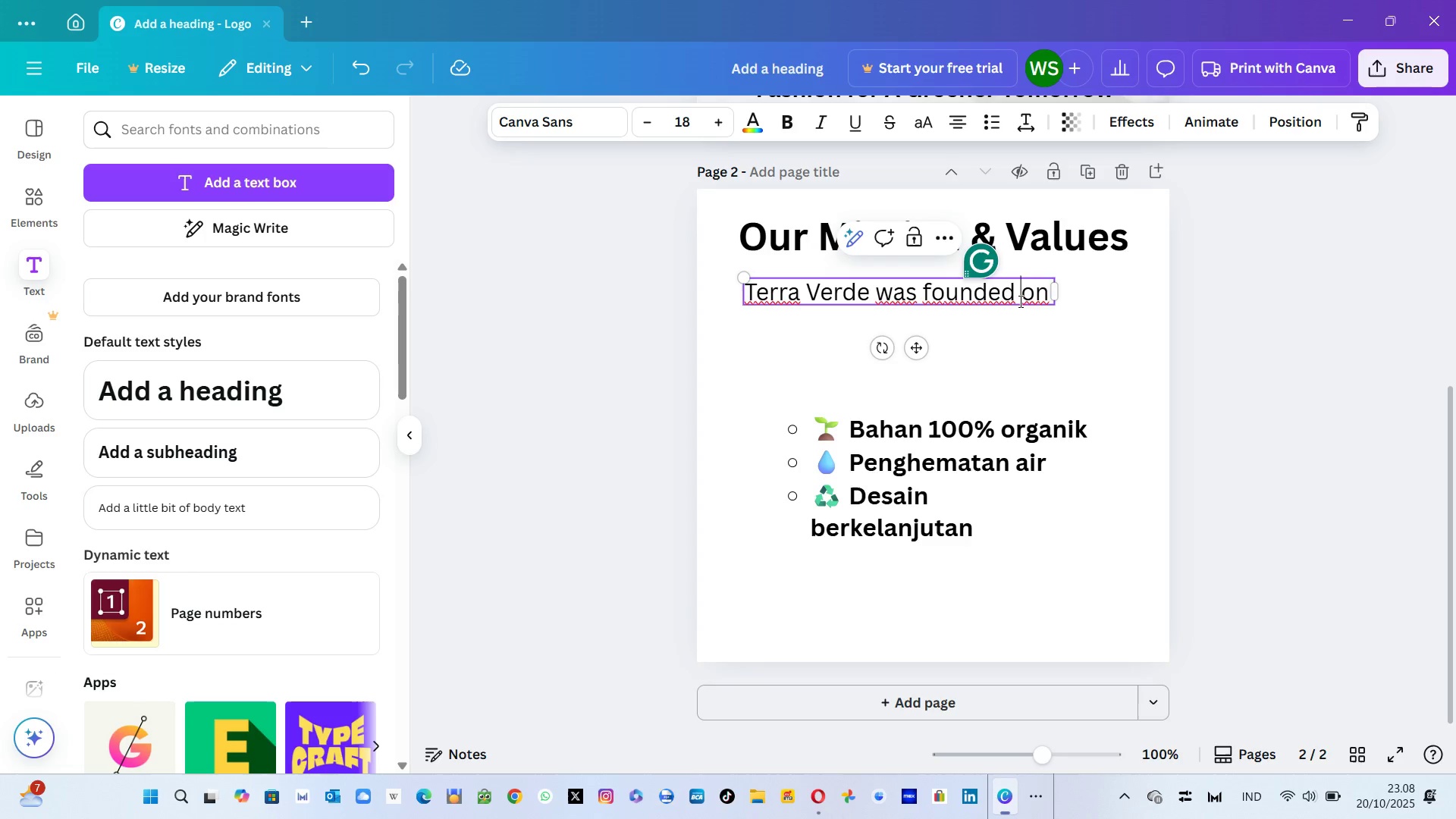 
key(ArrowRight)
 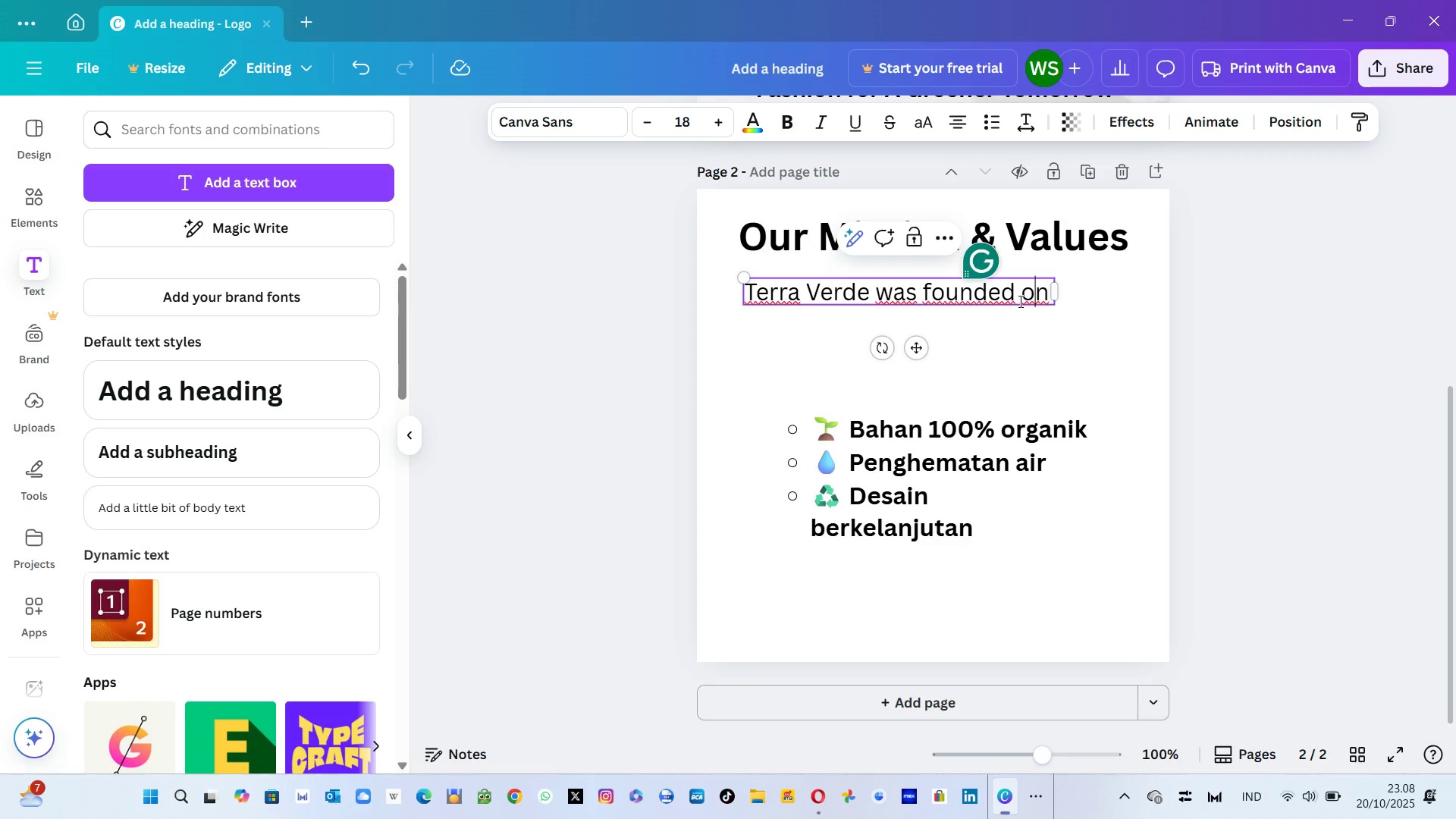 
key(ArrowRight)
 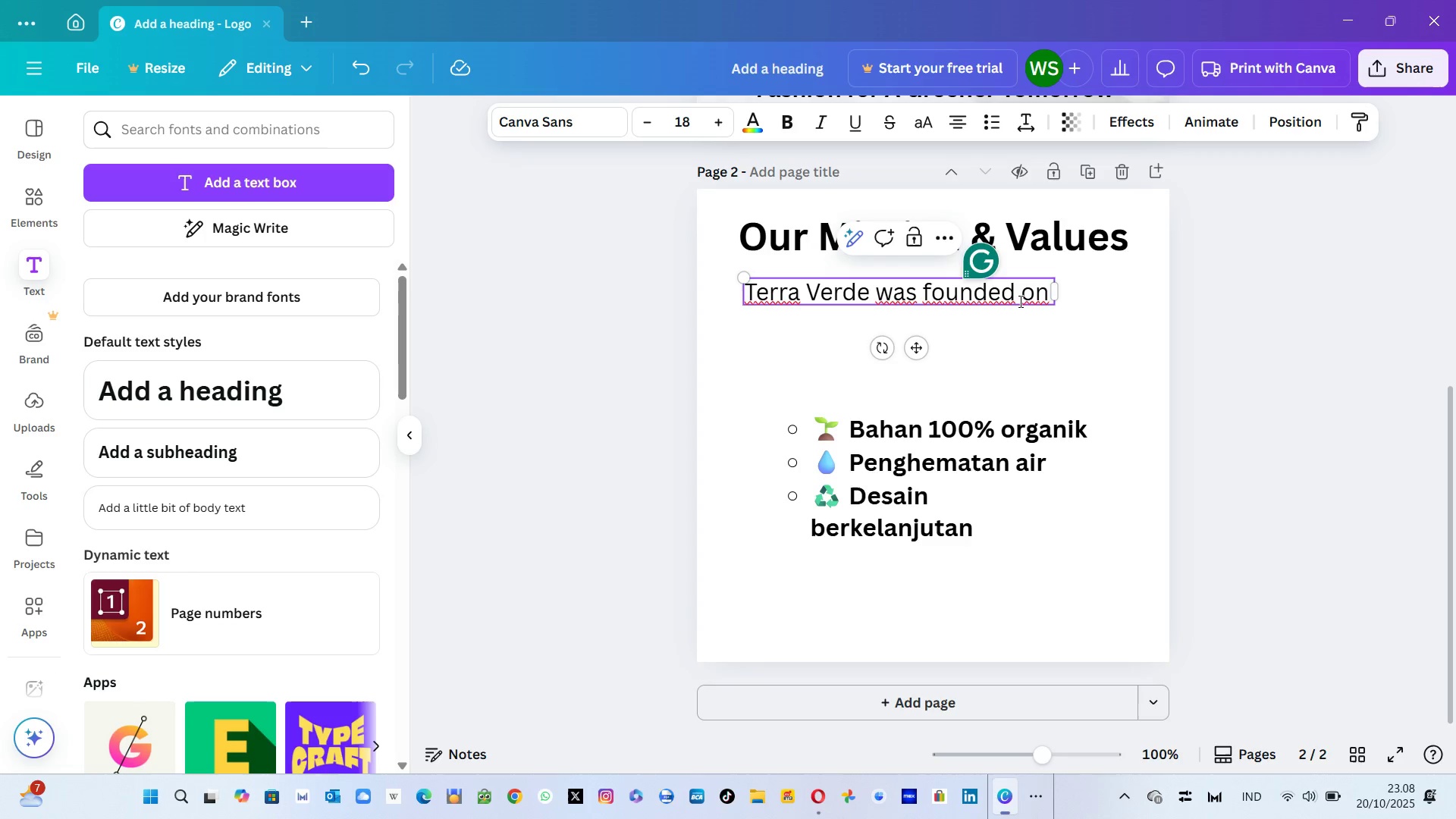 
type( tj)
key(Backspace)
type(hr)
key(Backspace)
type(e)
 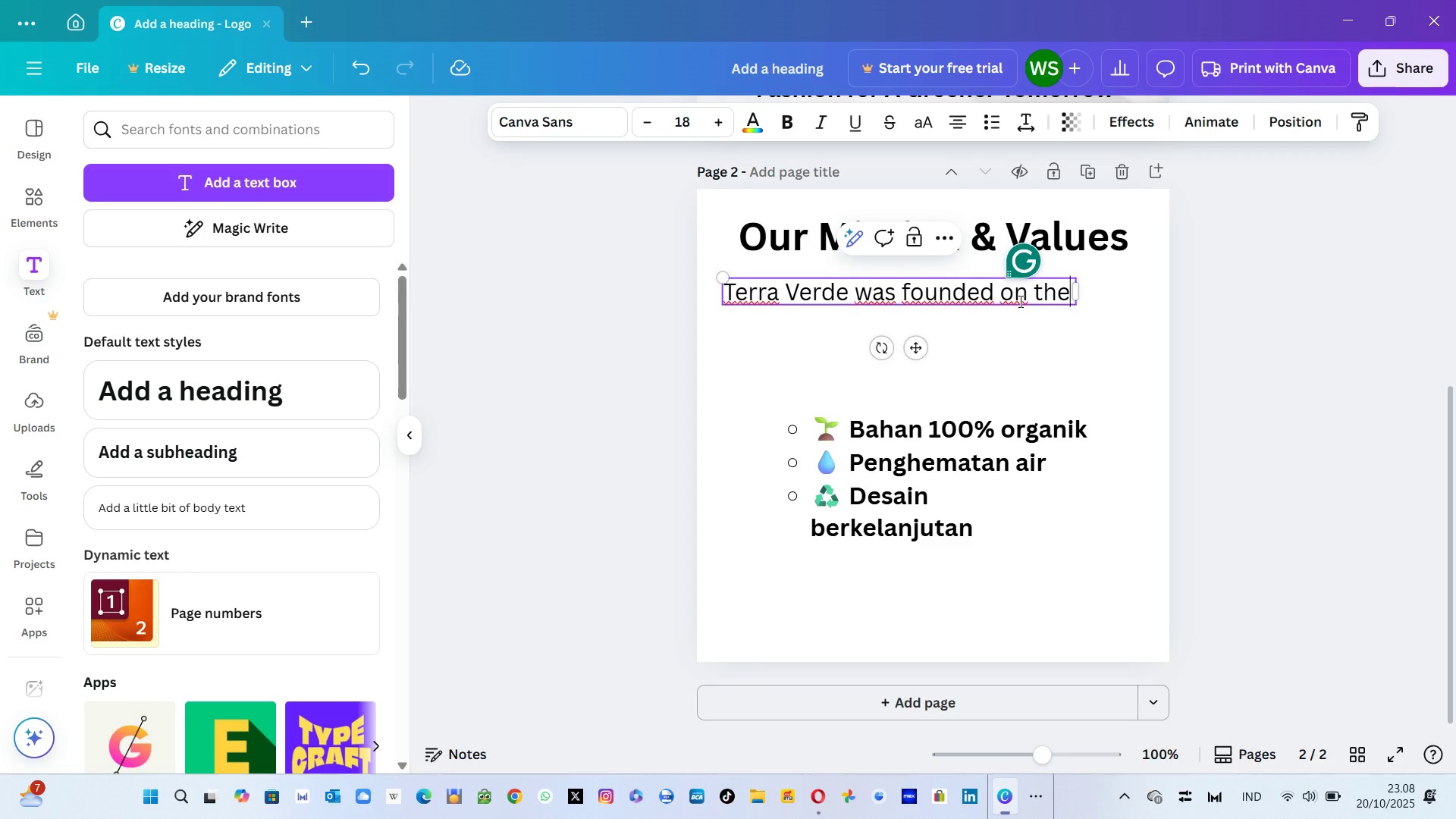 
key(Alt+AltLeft)
 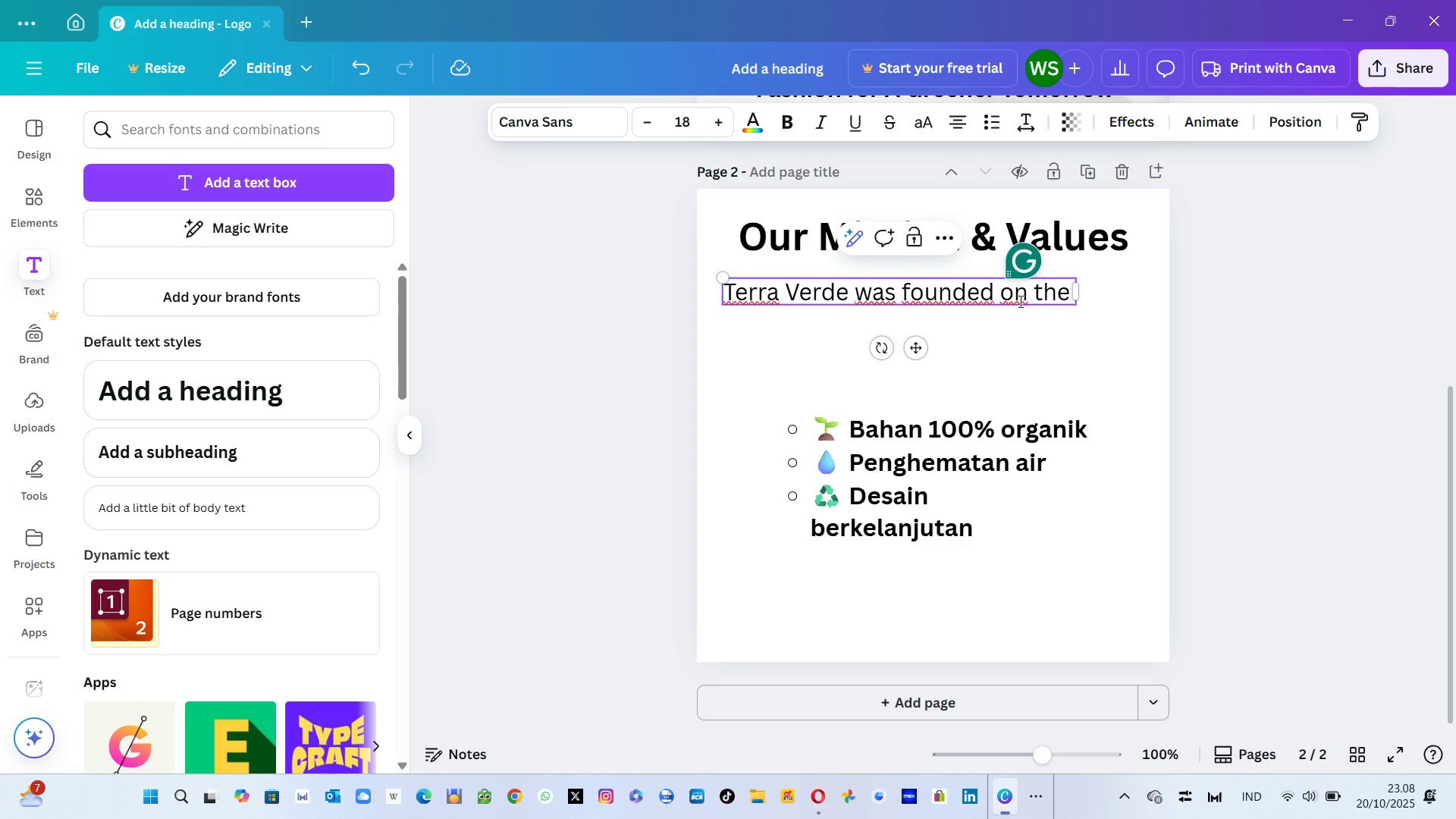 
key(Alt+Tab)
 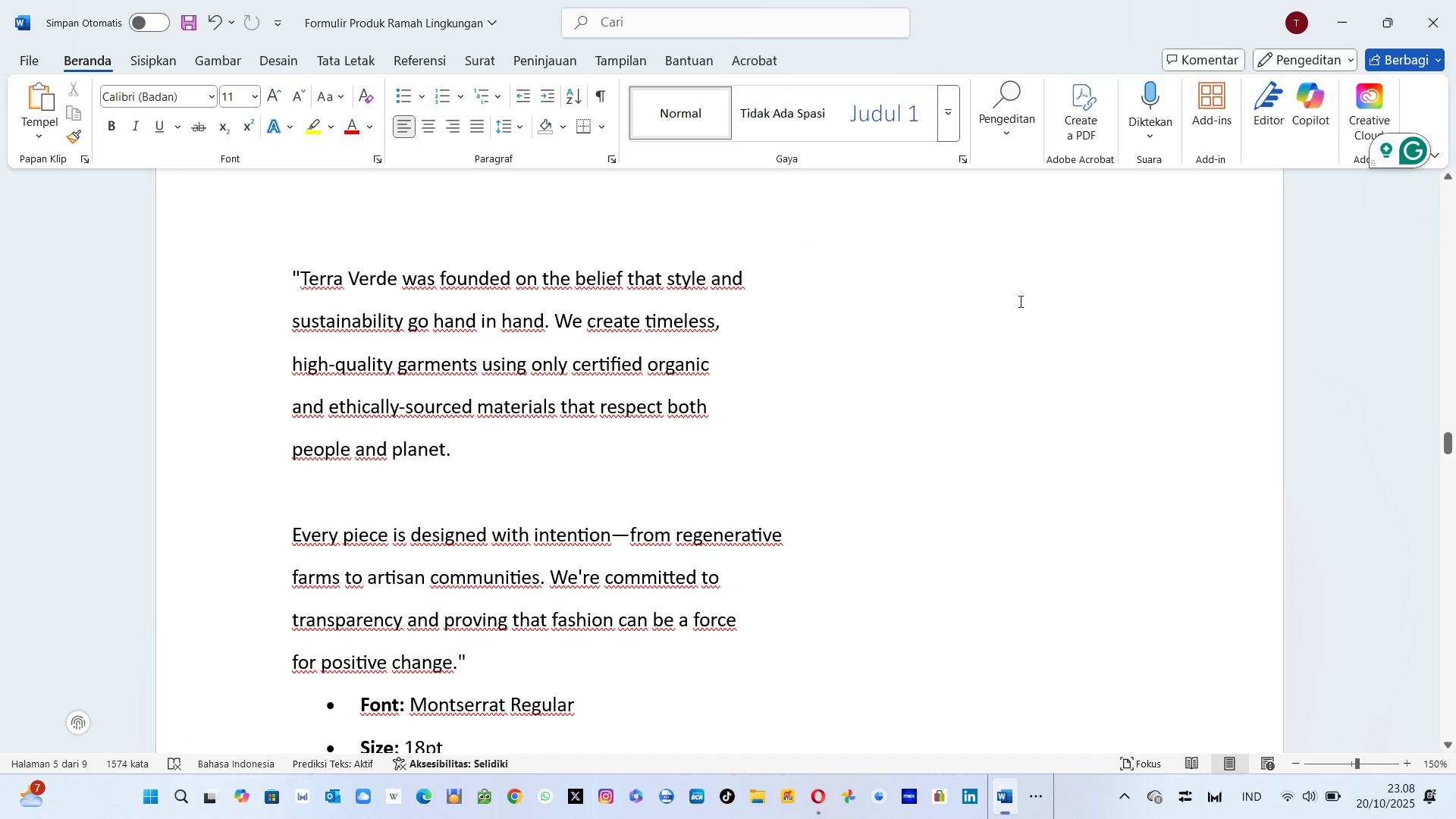 
key(Alt+AltLeft)
 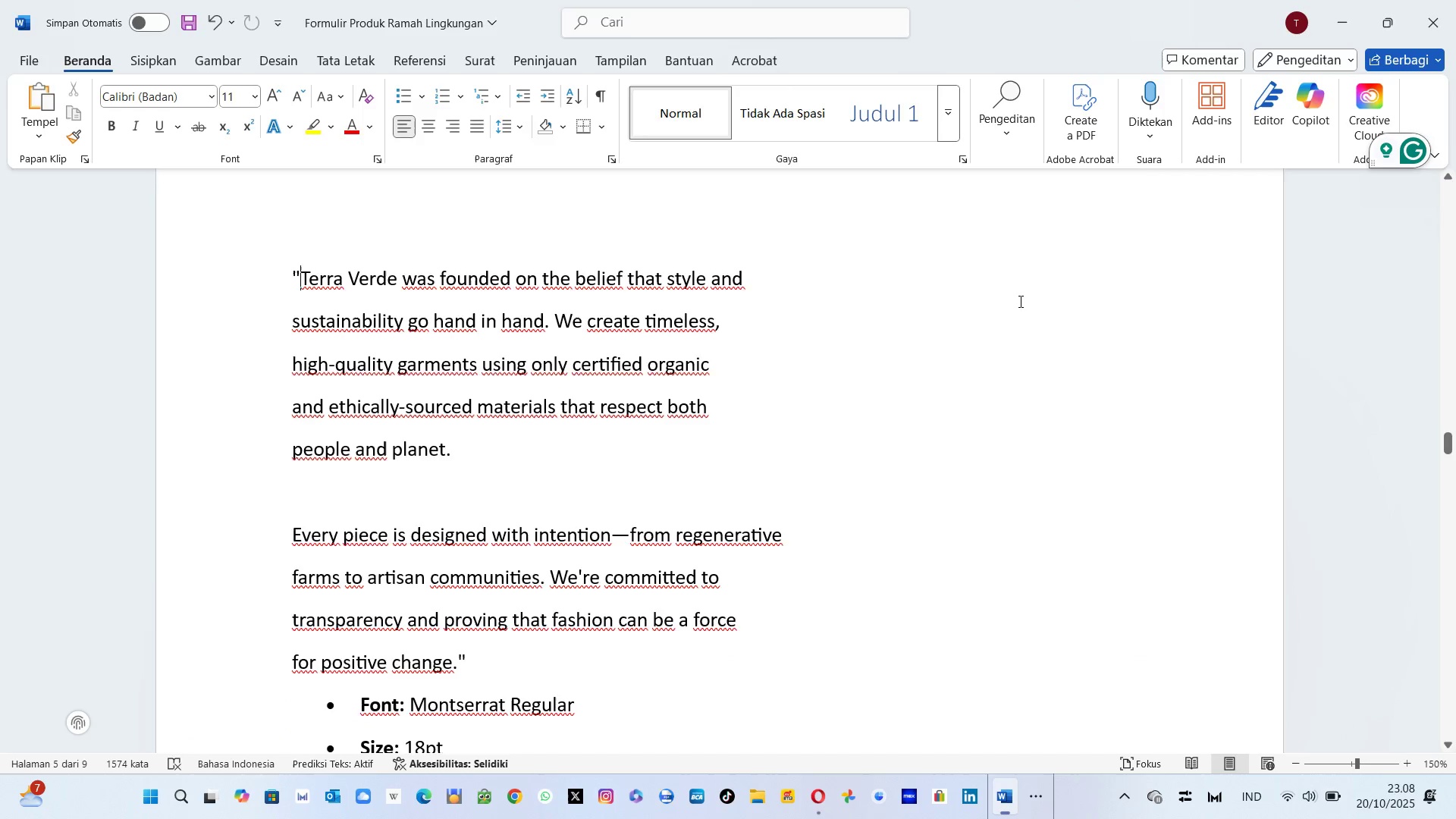 
key(Tab)
type(br[Delete])
key(Escape)
 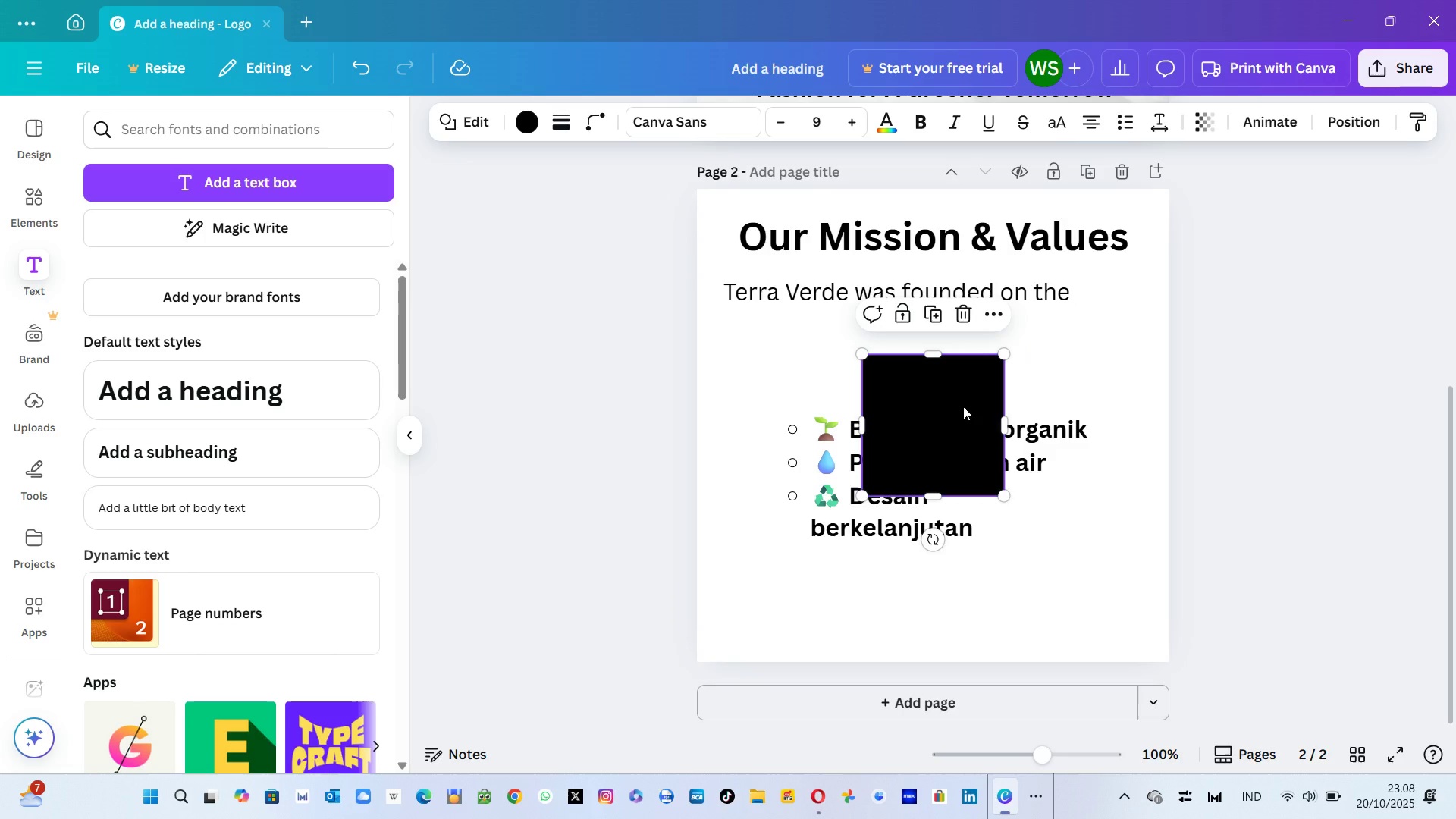 
left_click([963, 406])
 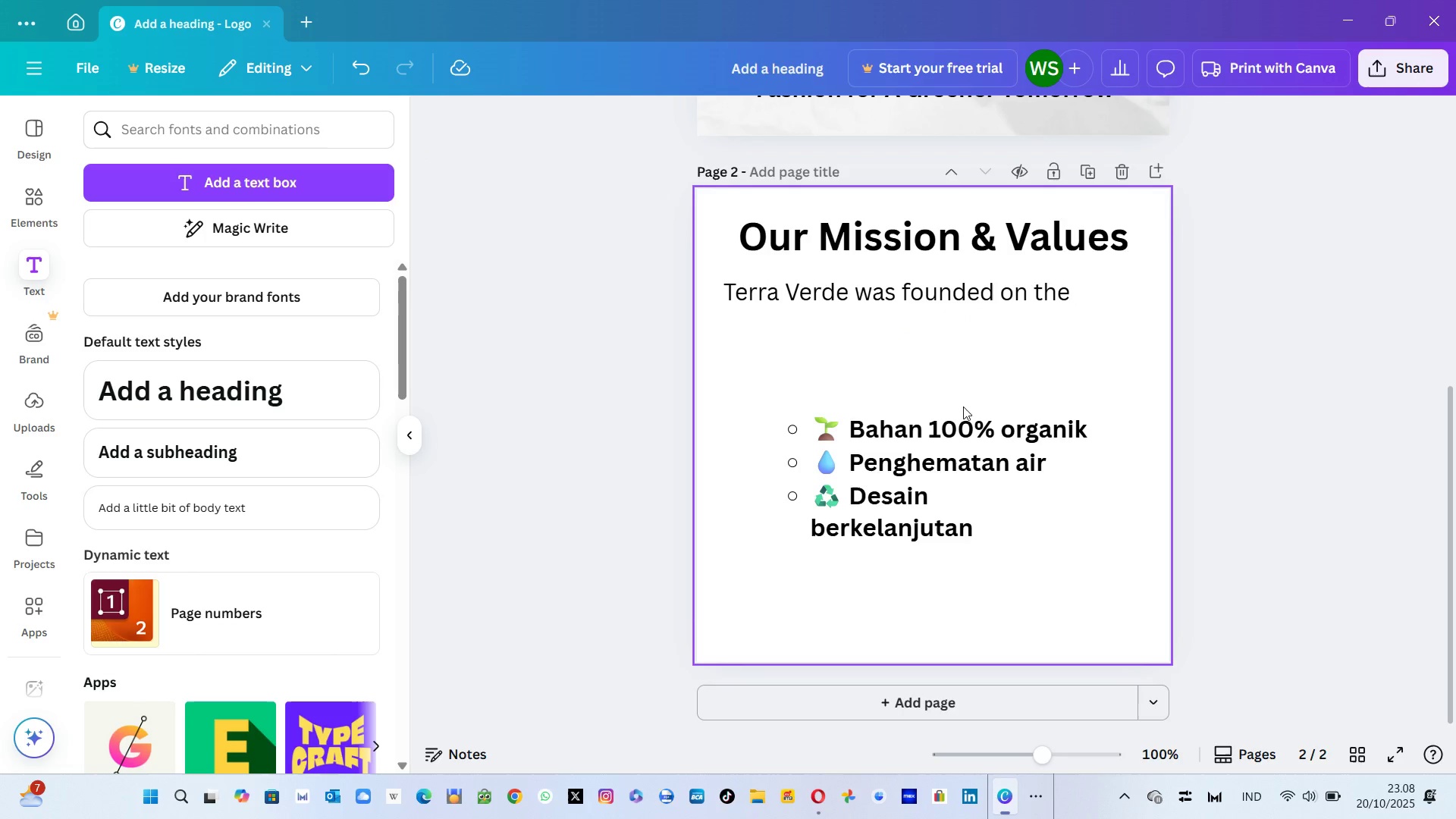 
key(Delete)
 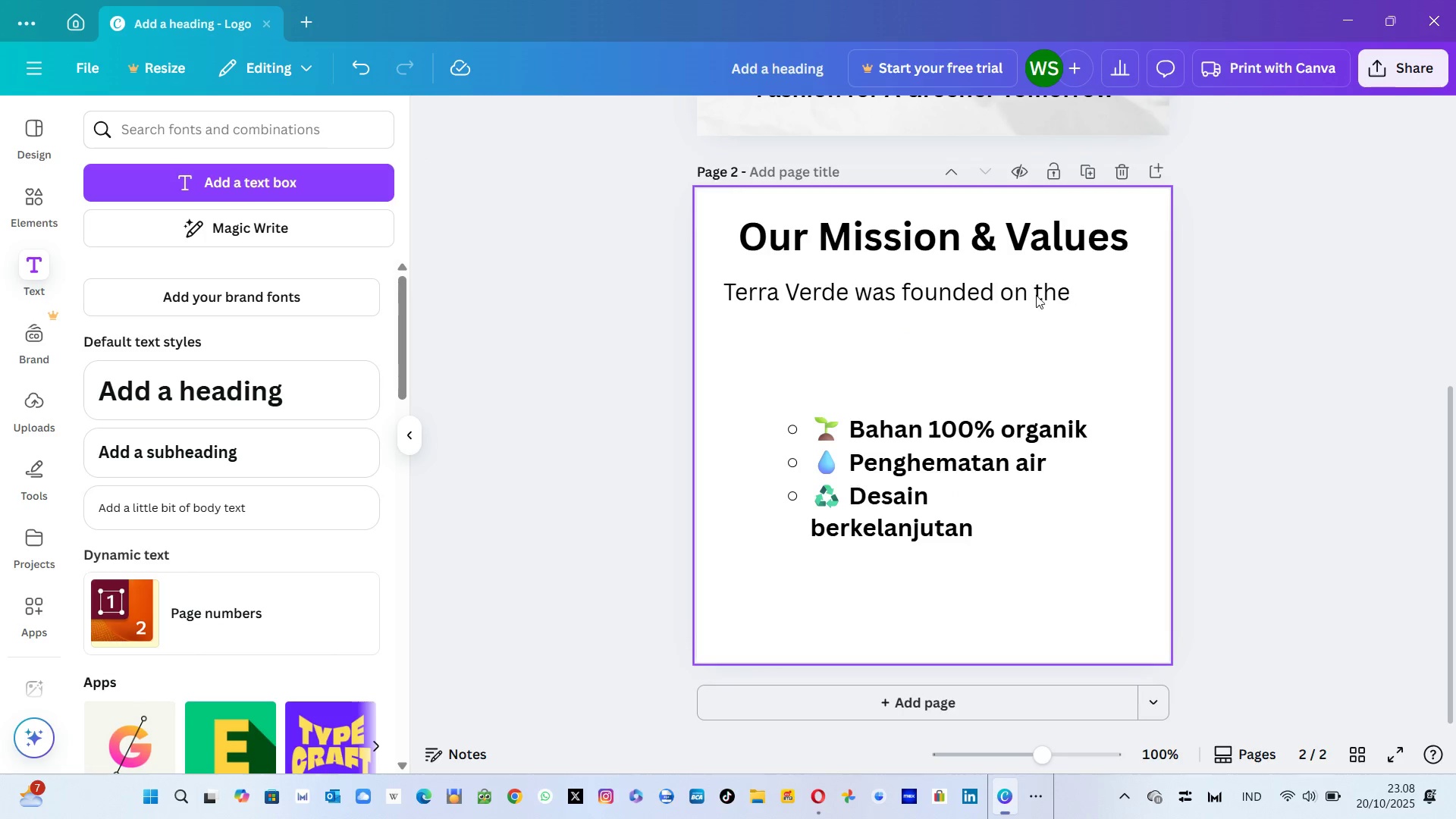 
left_click([1042, 287])
 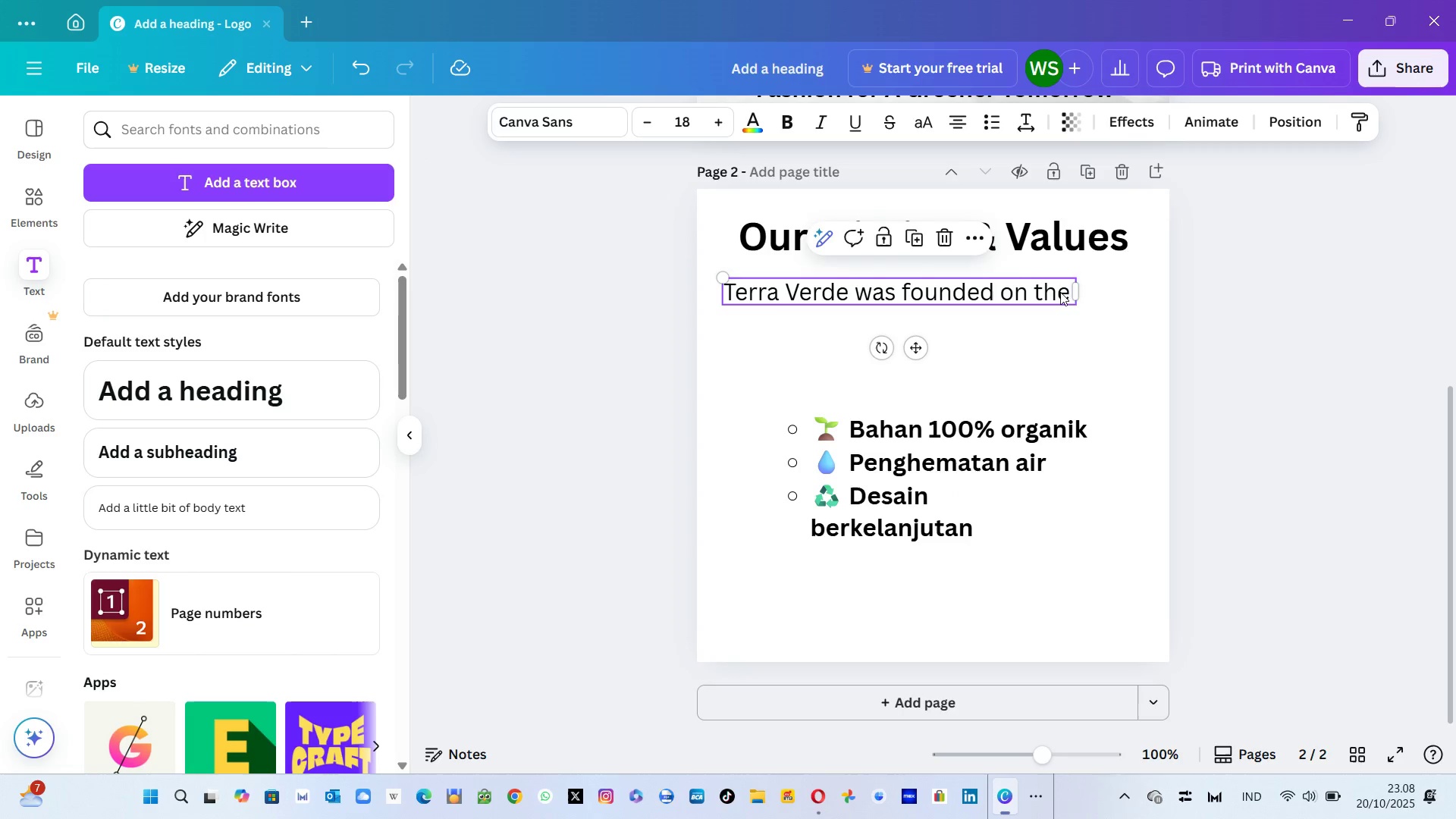 
double_click([1060, 292])
 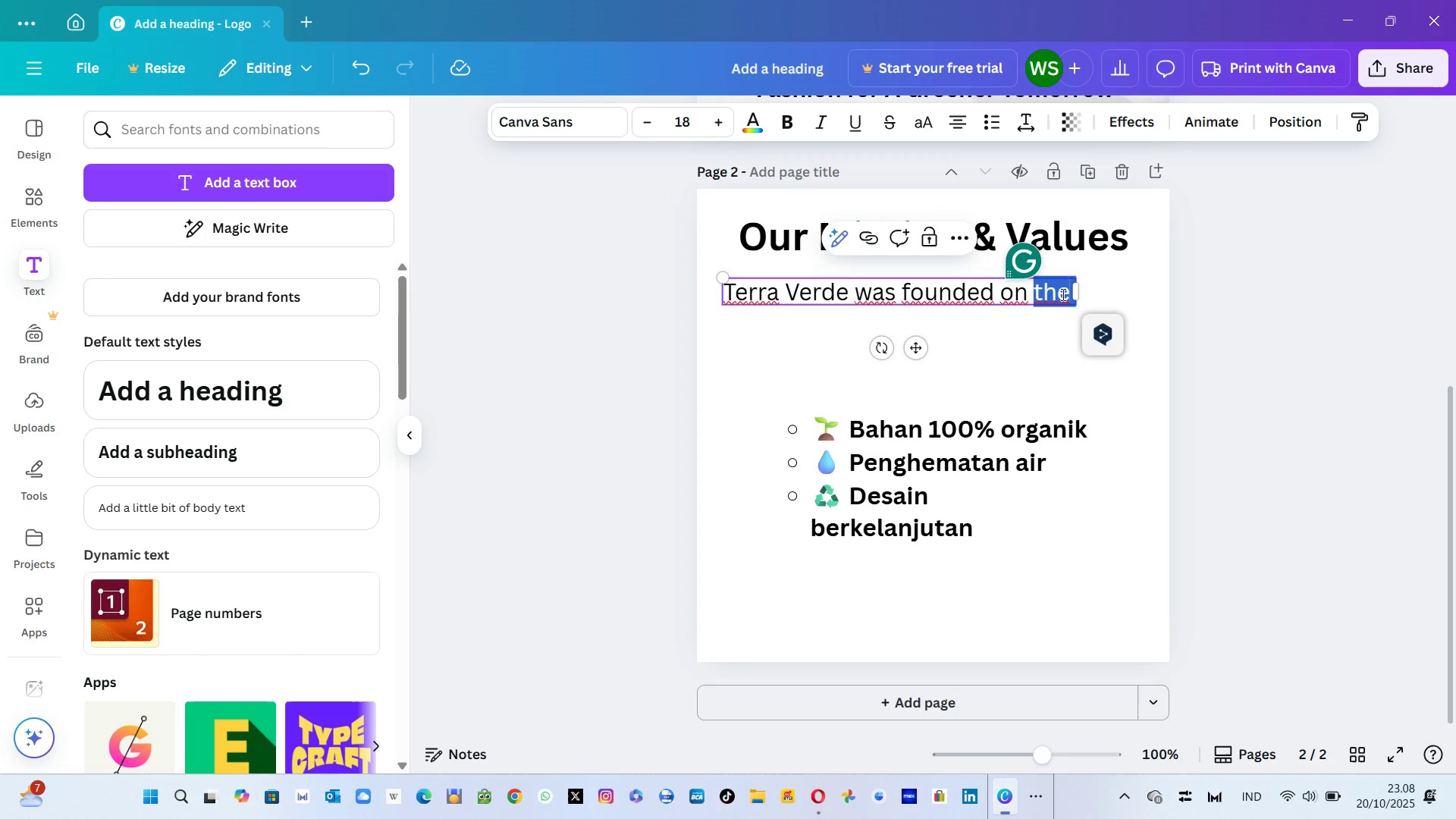 
left_click([1062, 294])
 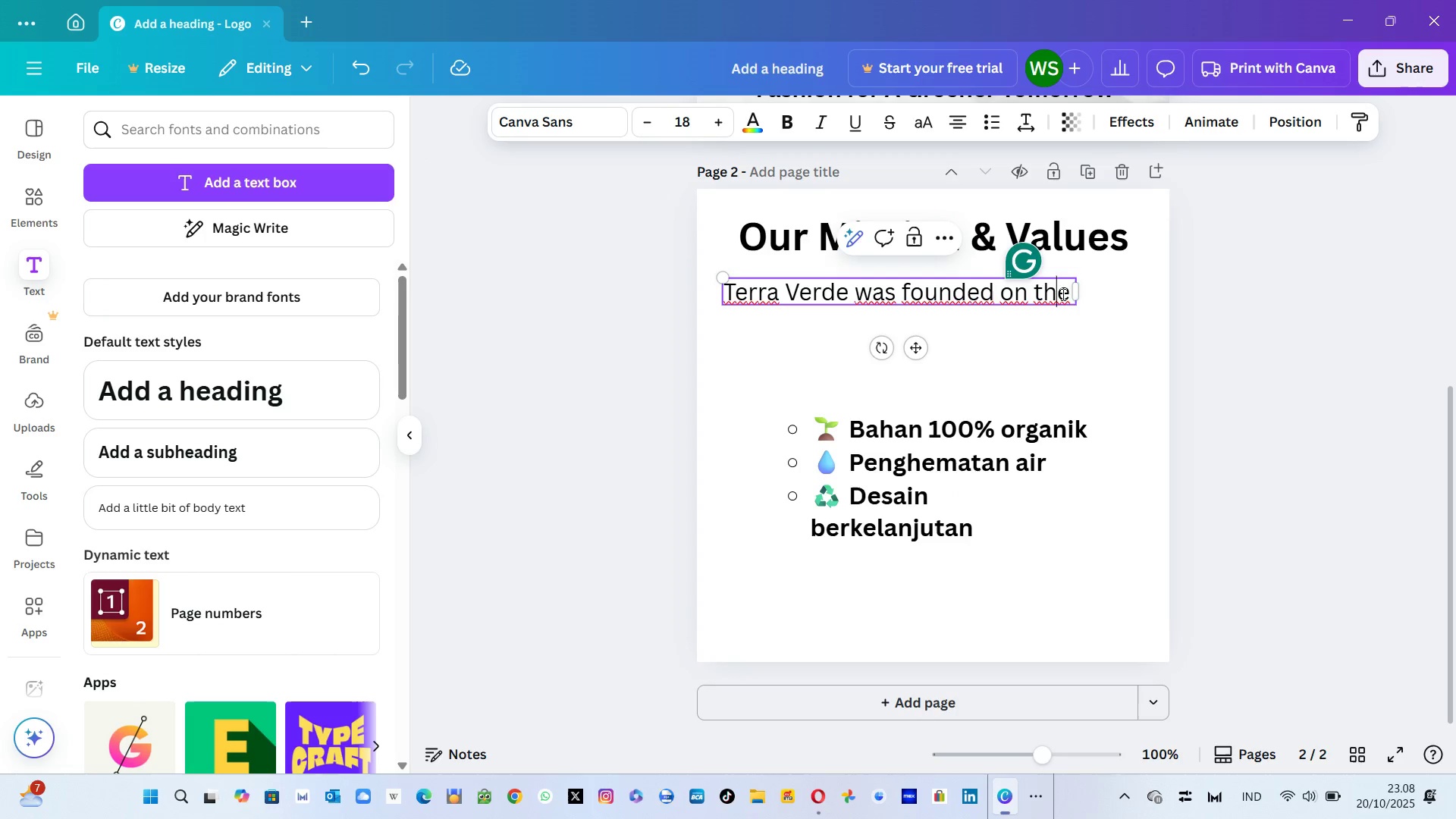 
key(ArrowRight)
 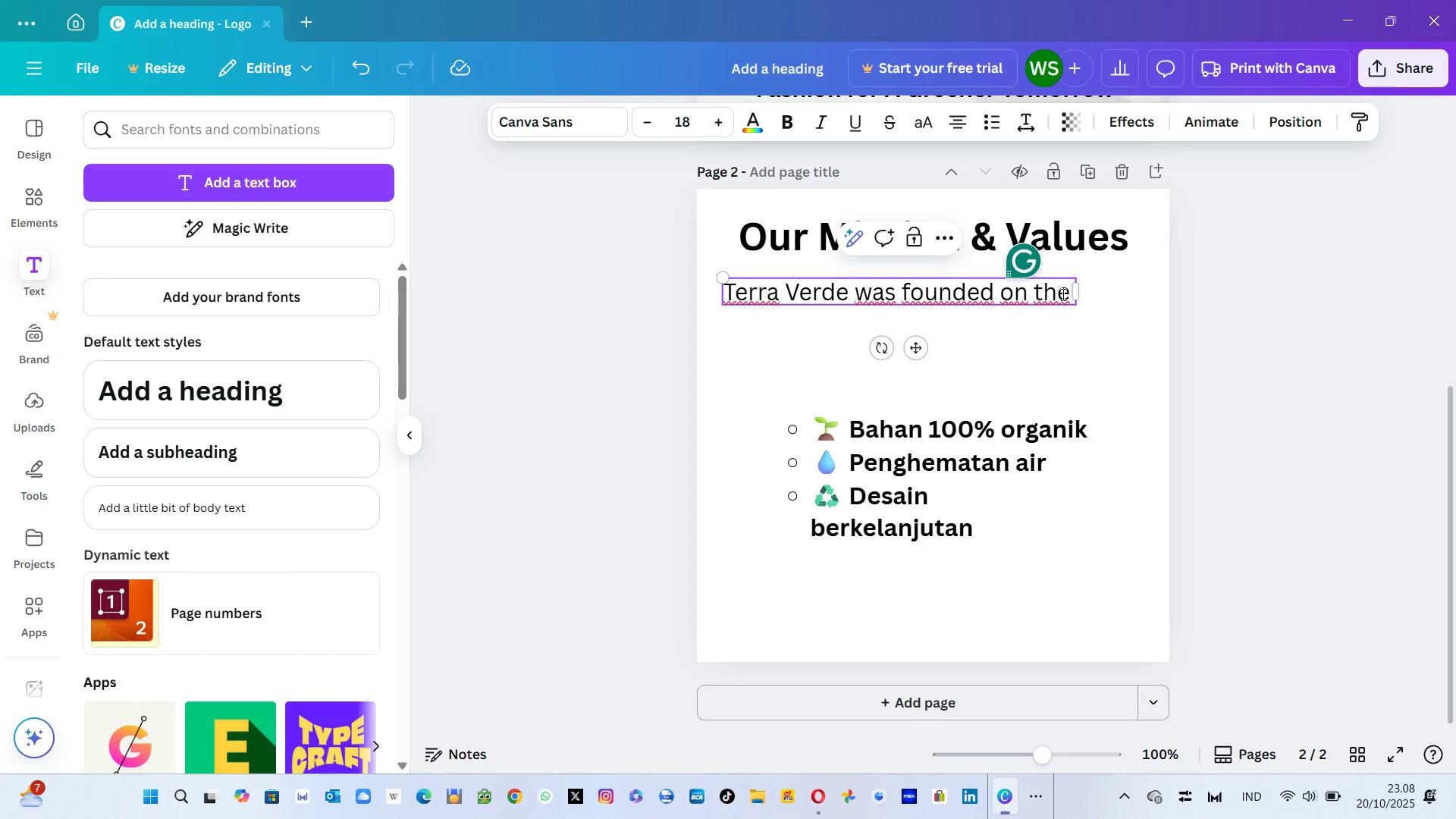 
type( belief)
 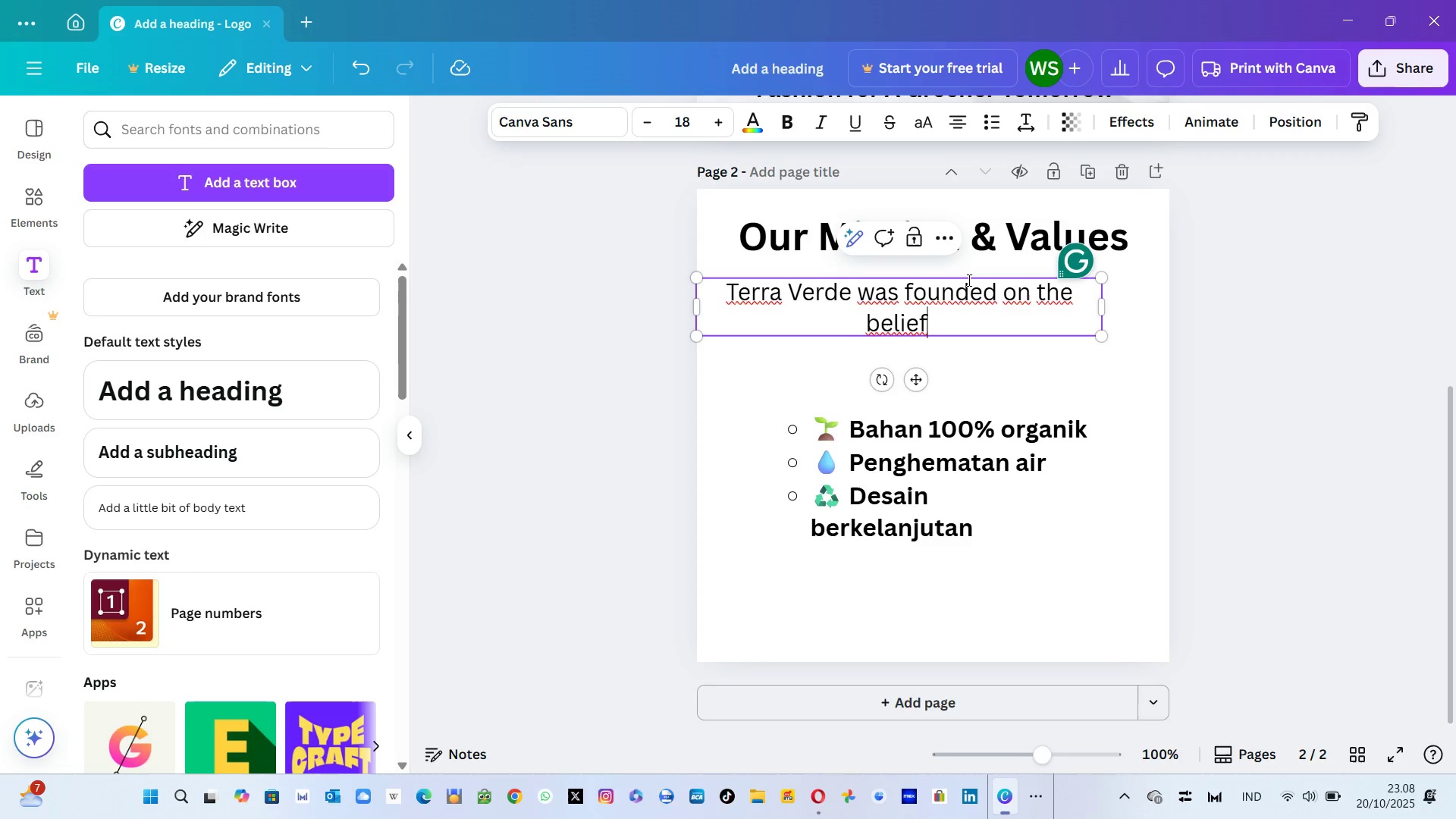 
key(Alt+Tab)
 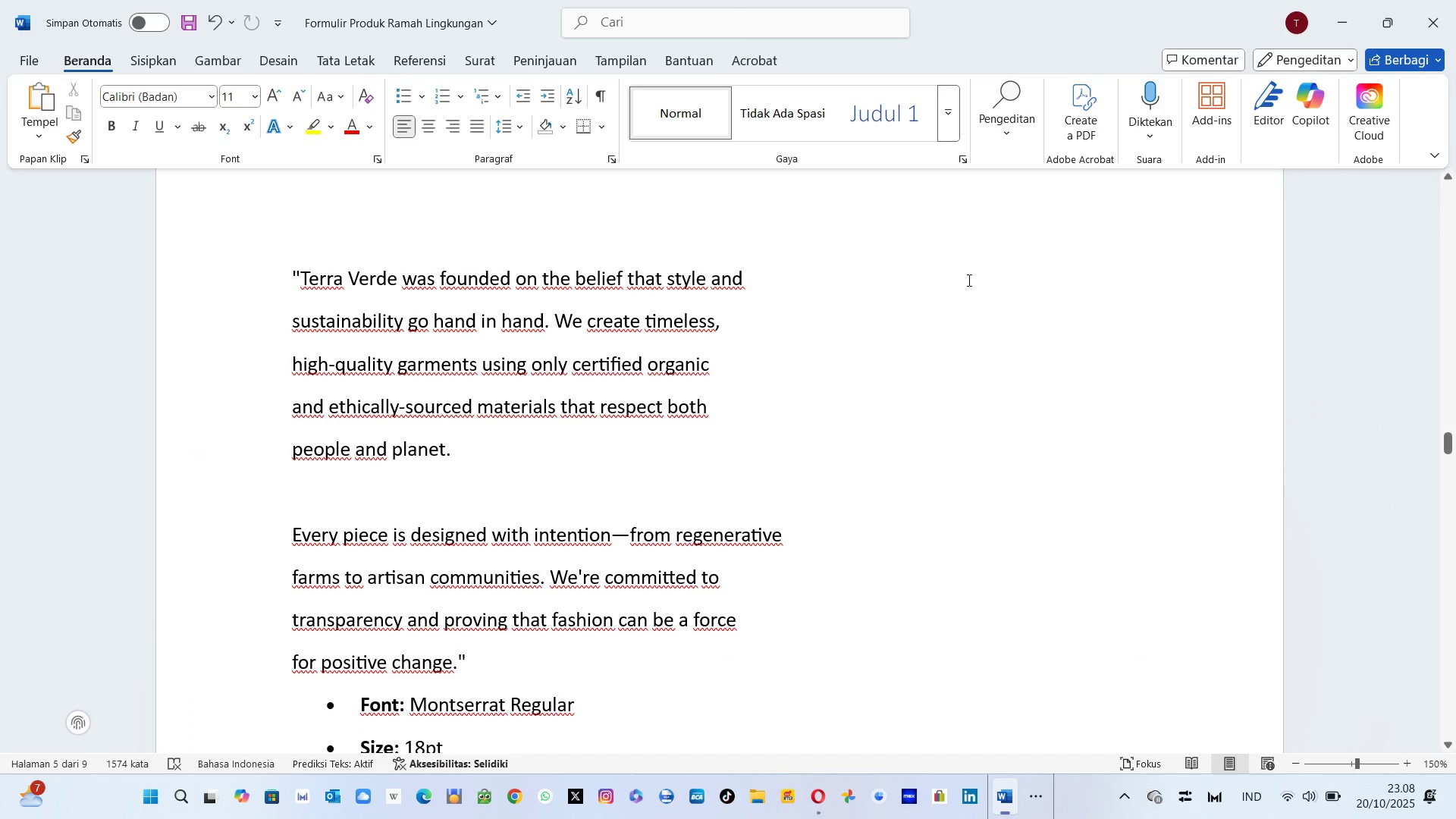 
key(Alt+AltLeft)
 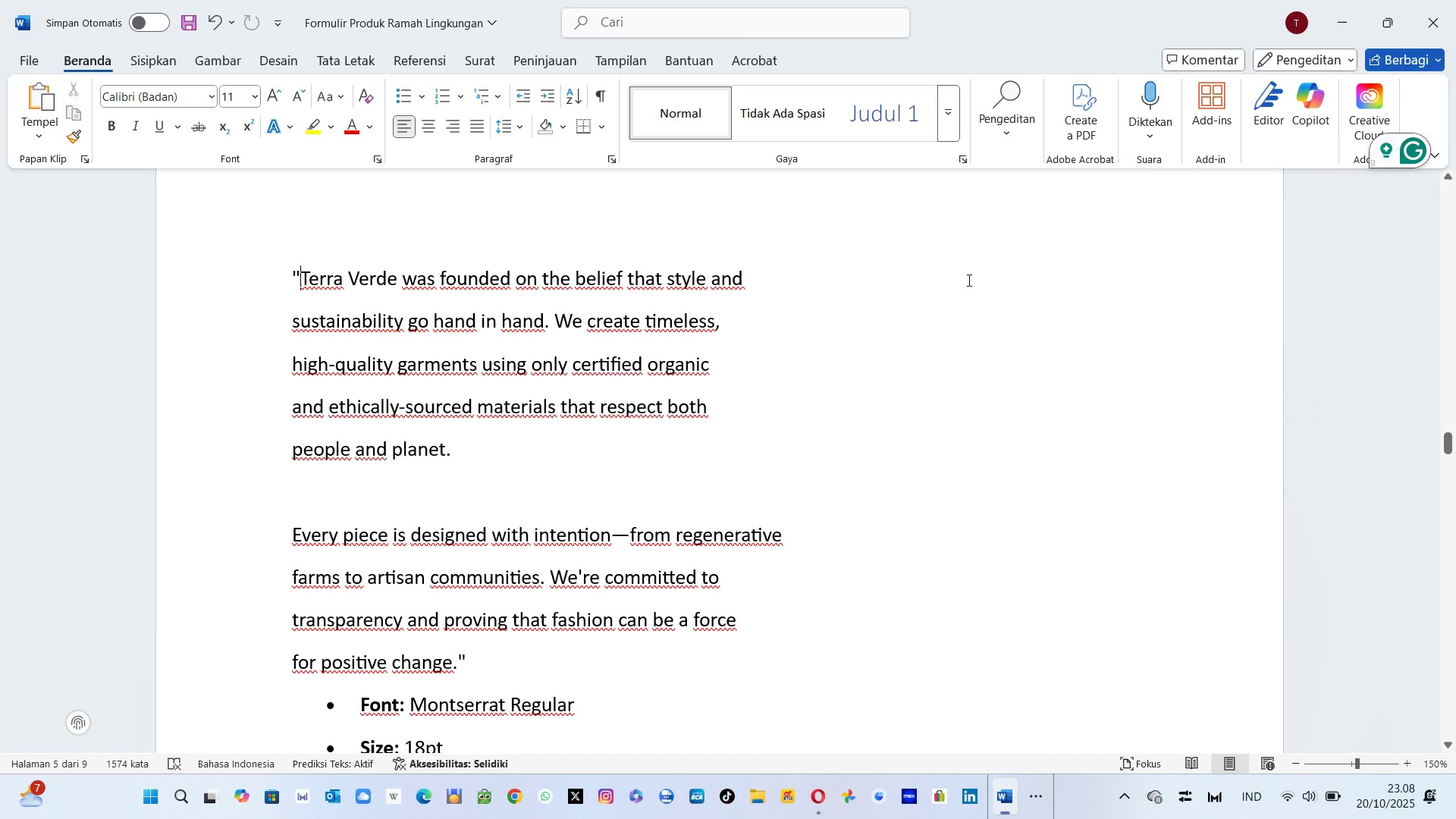 
key(Alt+Tab)
 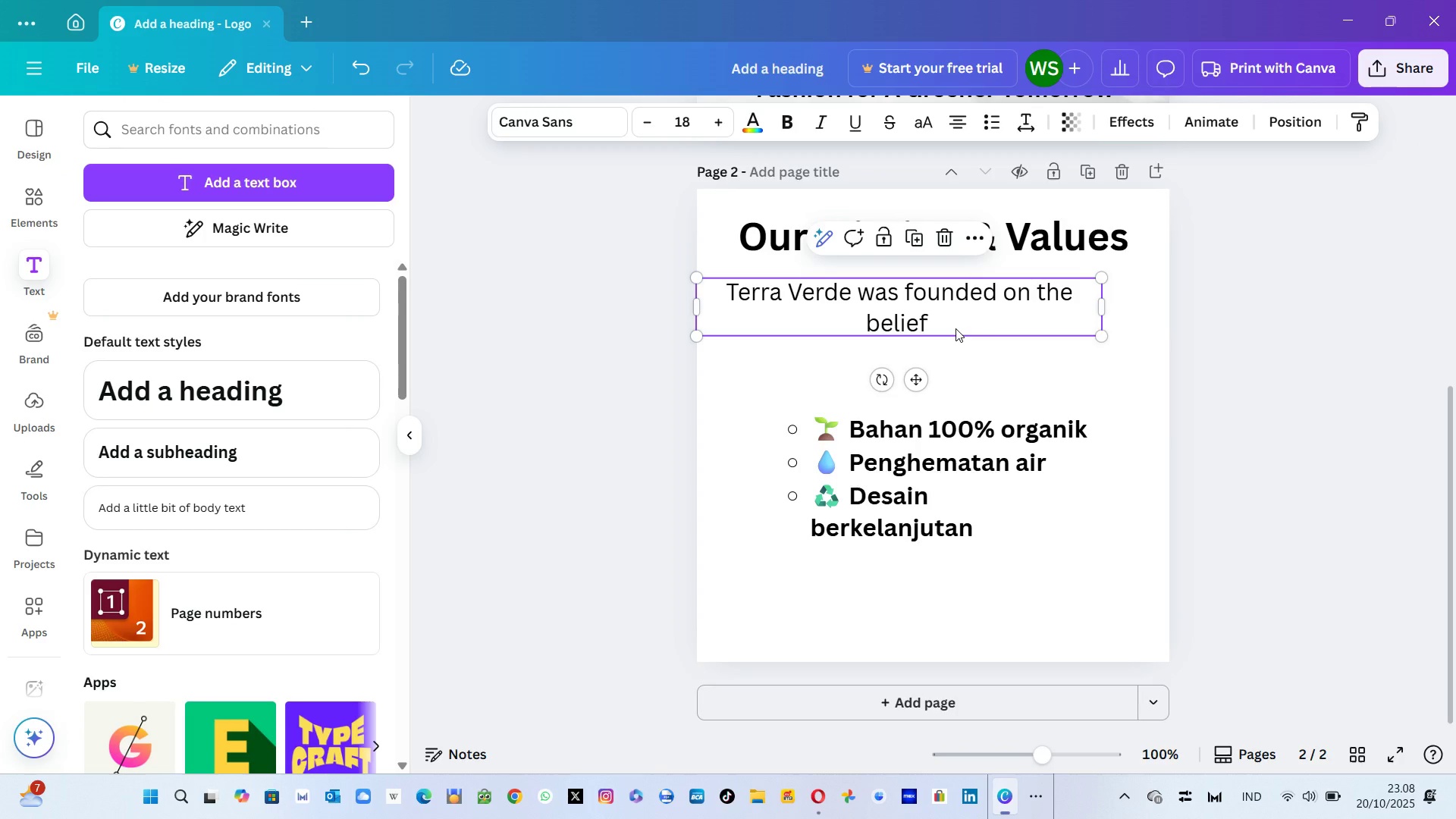 
left_click([956, 328])
 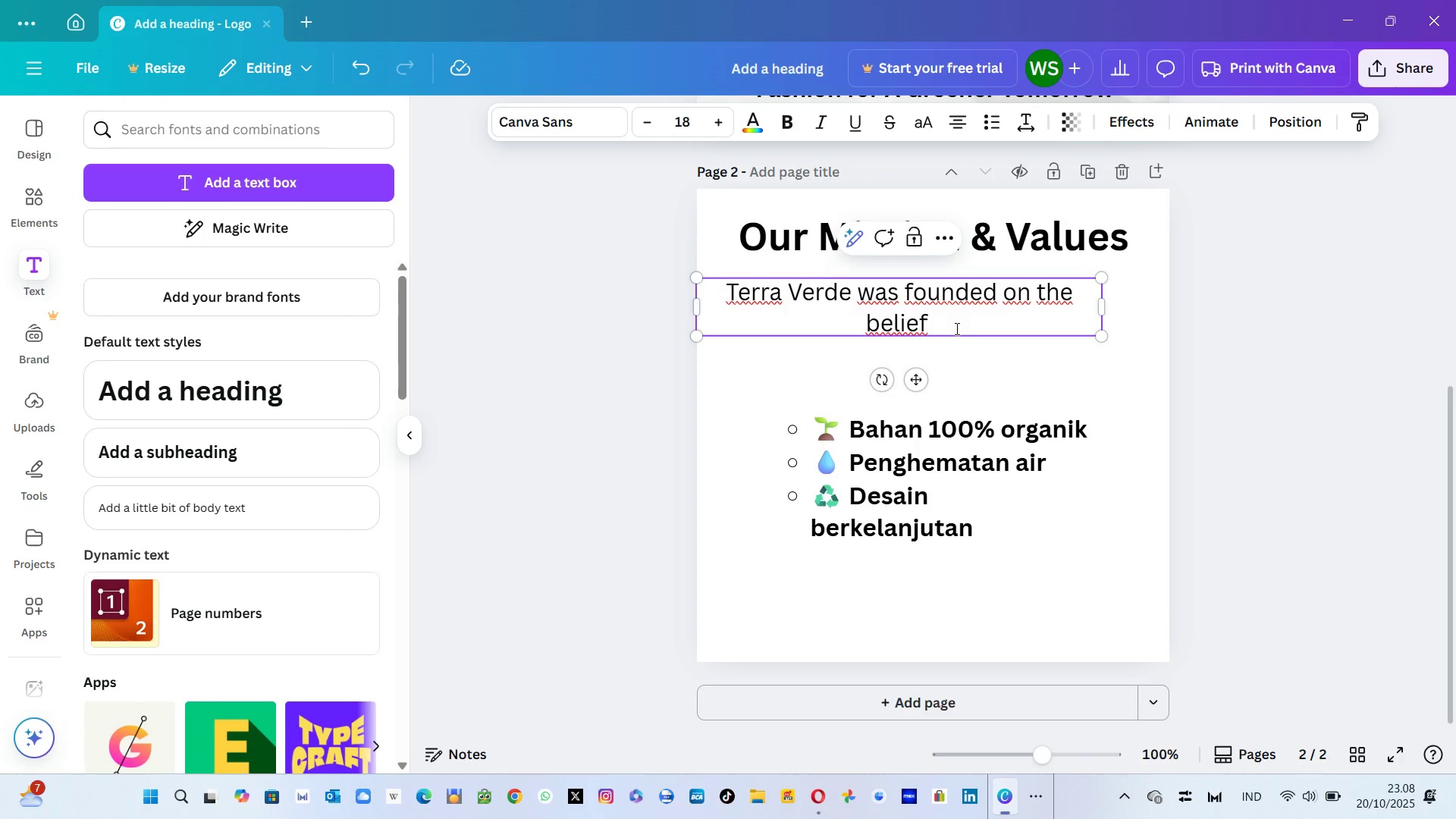 
type(that sy)
key(Backspace)
type(tyle anda)
key(Backspace)
 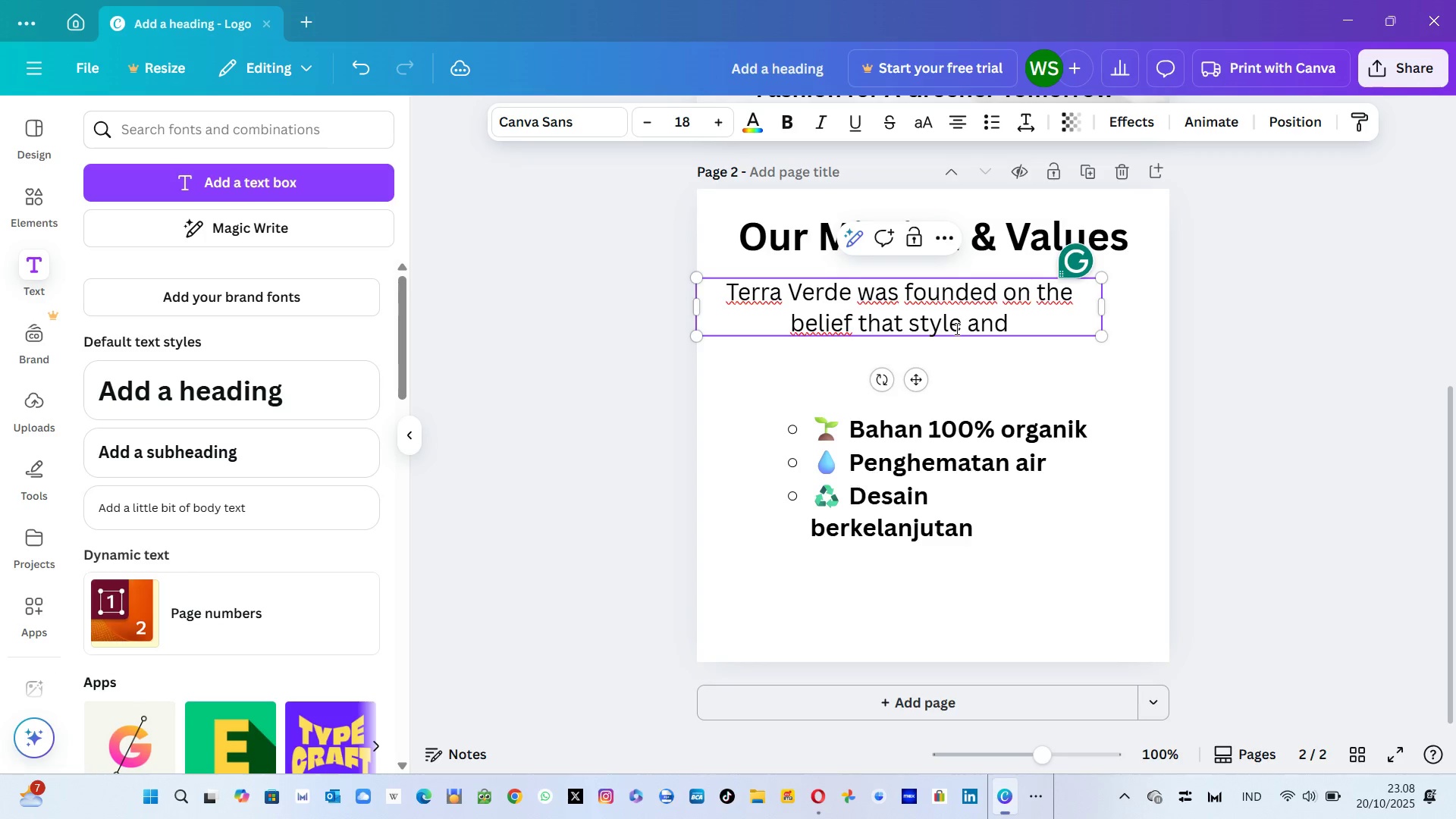 
key(Alt+AltLeft)
 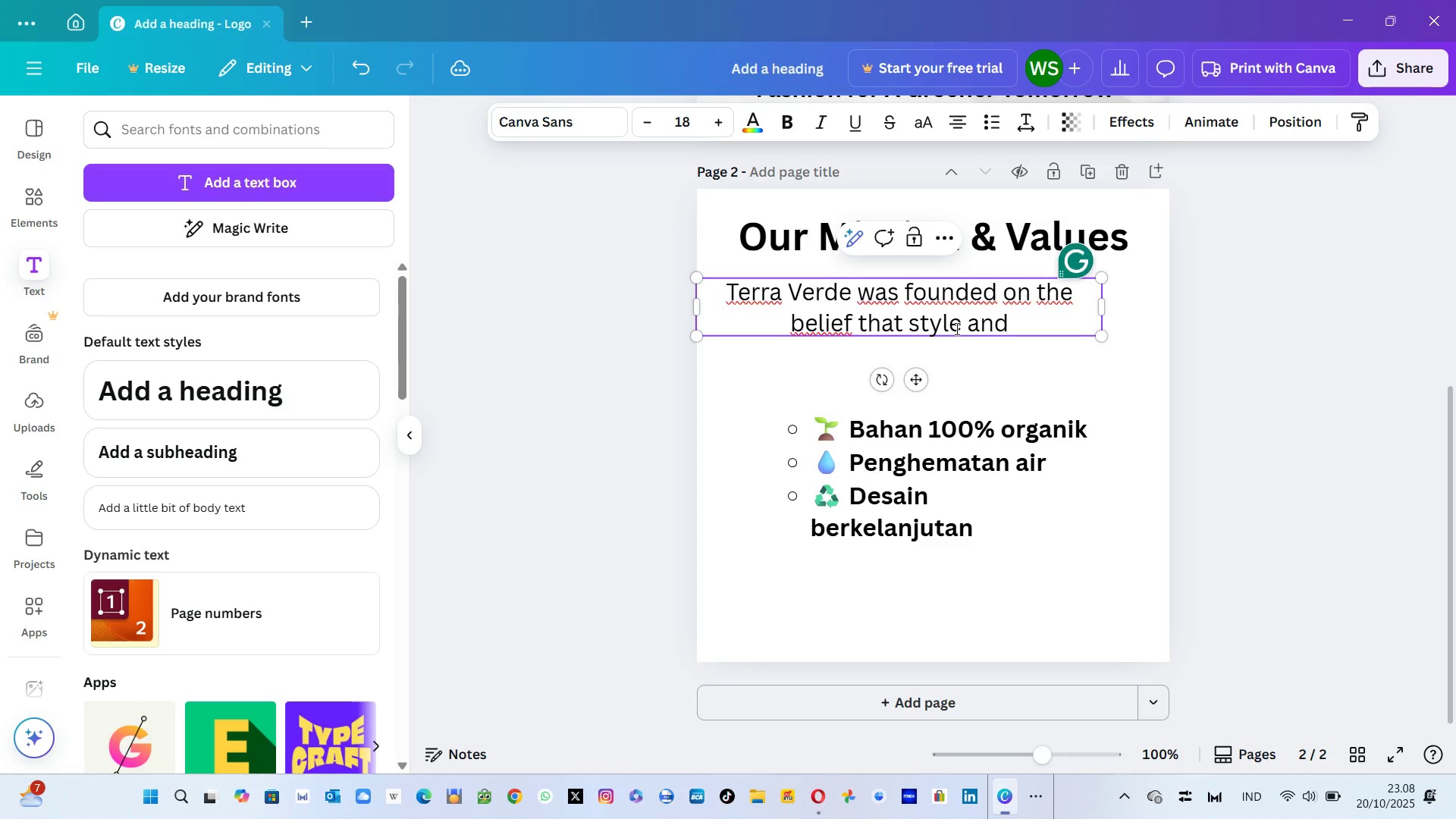 
key(Alt+Tab)
 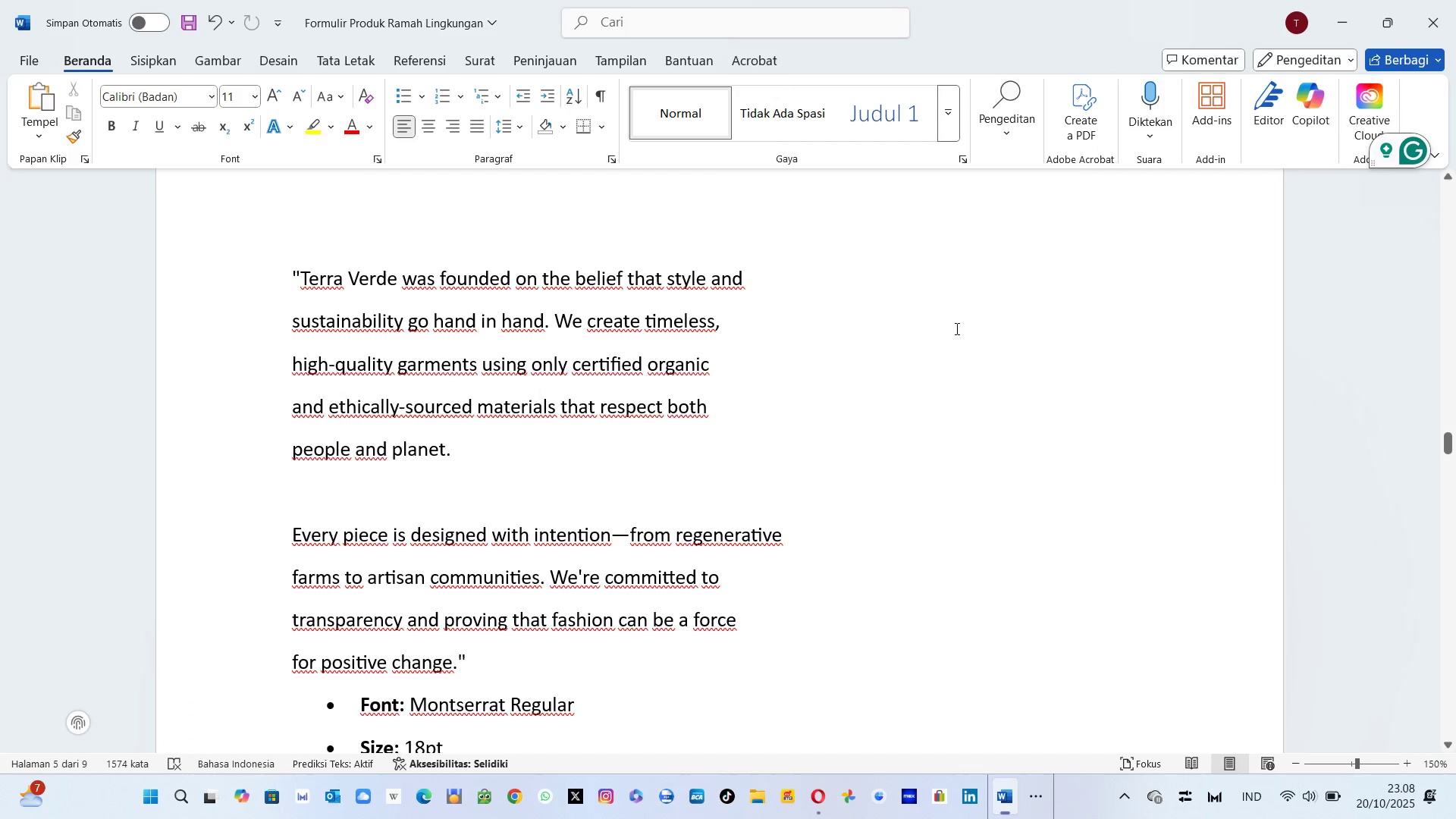 
key(Alt+Tab)
 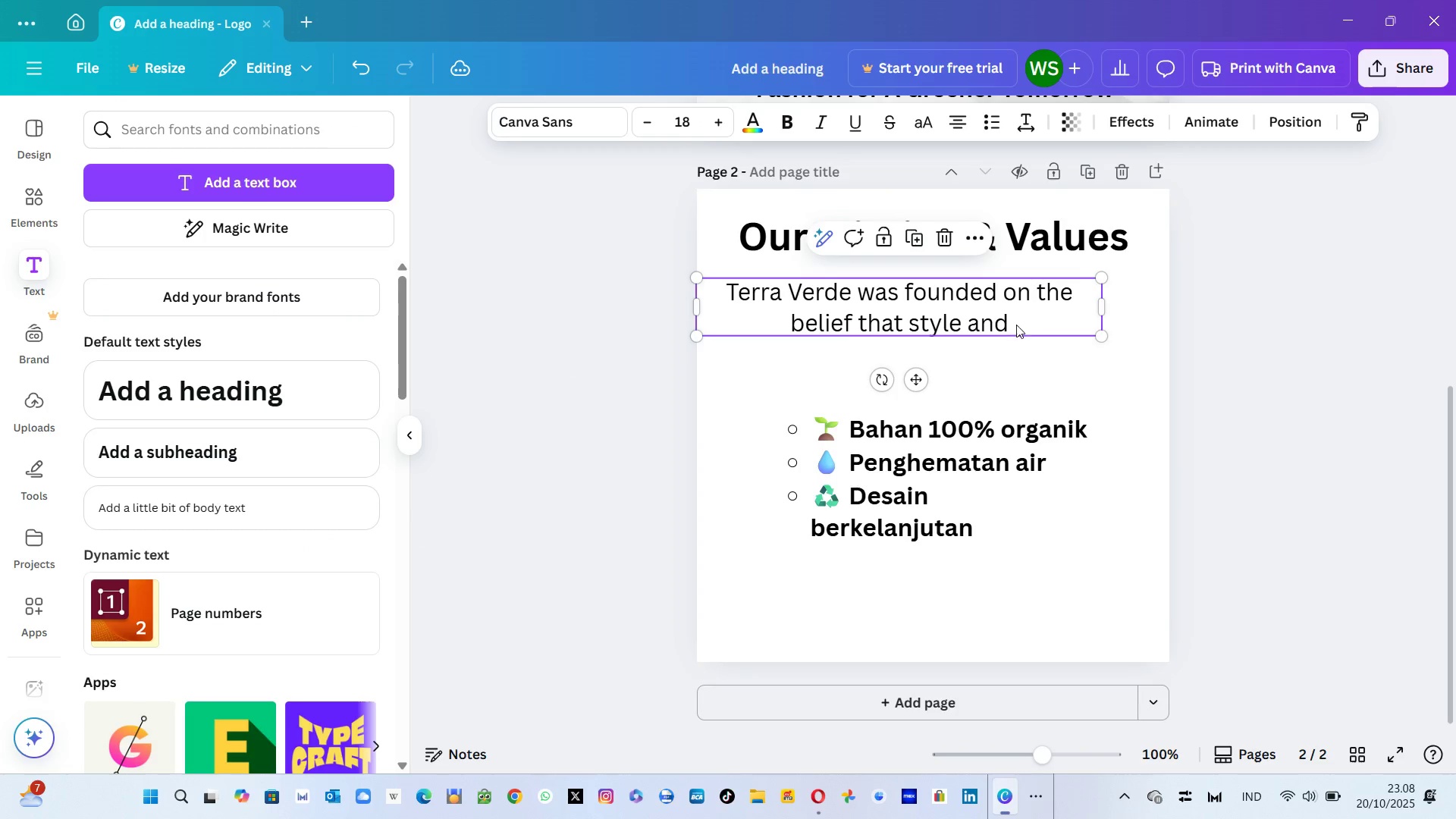 
left_click([1024, 325])
 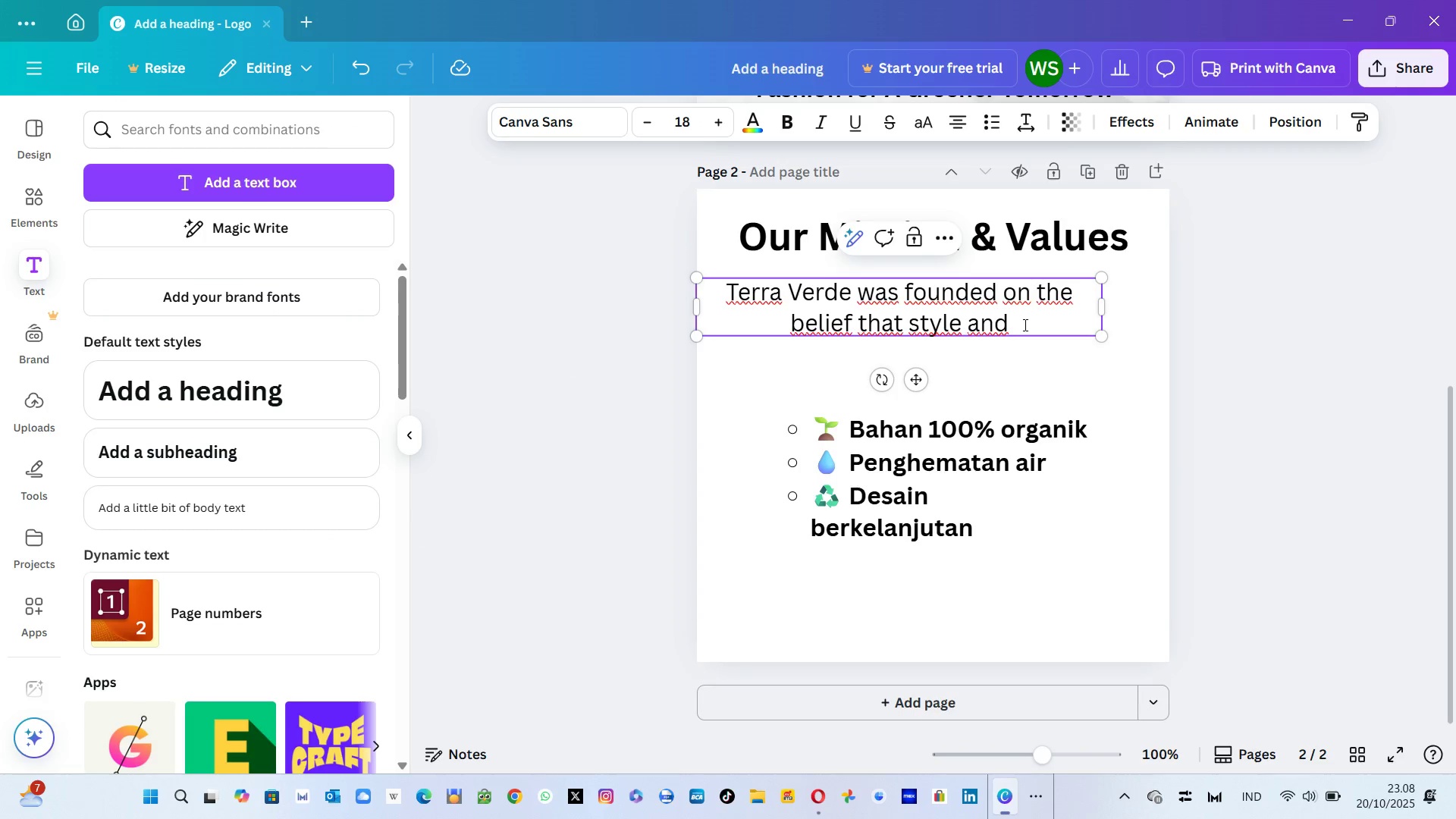 
left_click([1024, 325])
 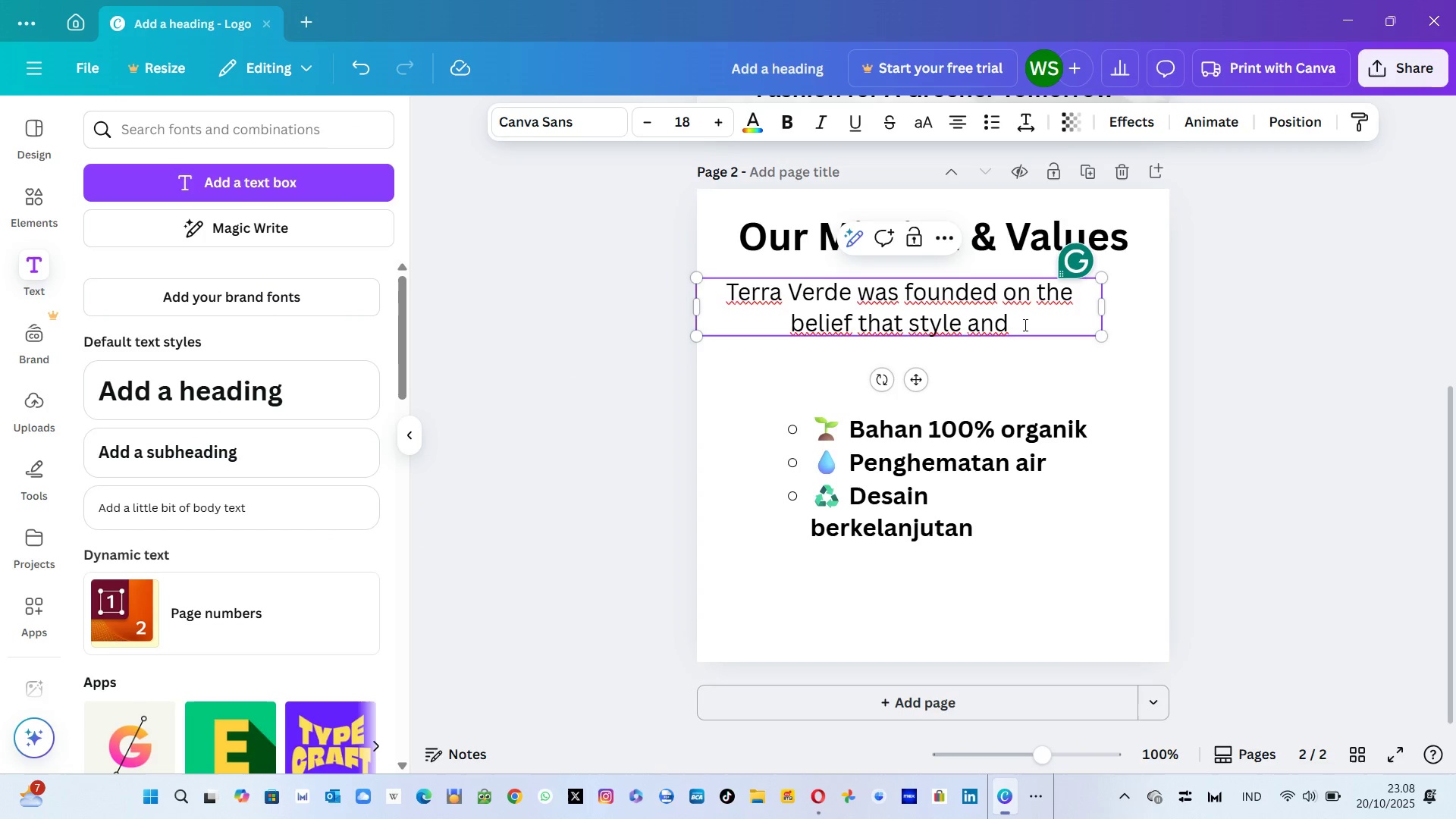 
type( sustain)
 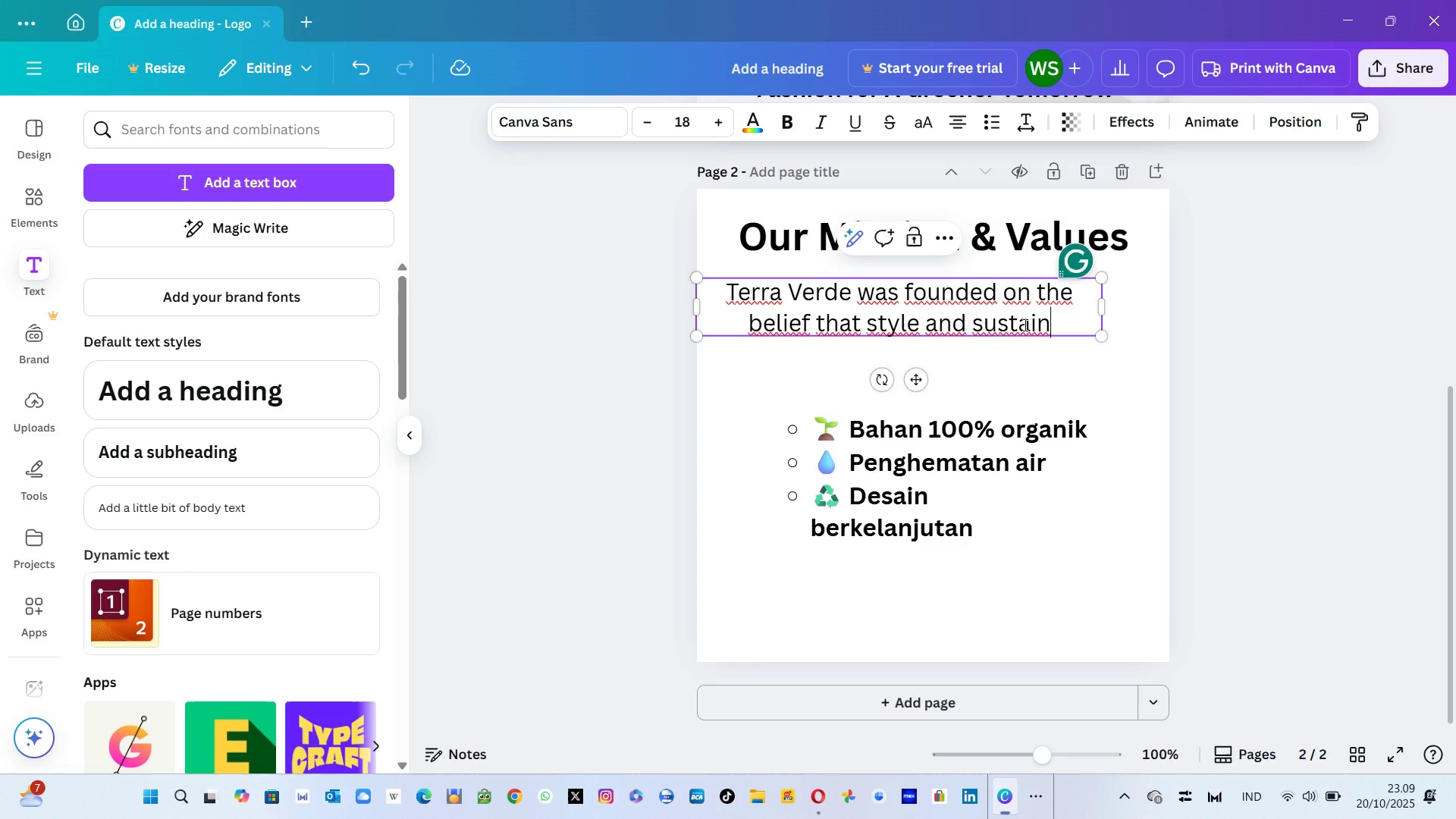 
key(Alt+AltLeft)
 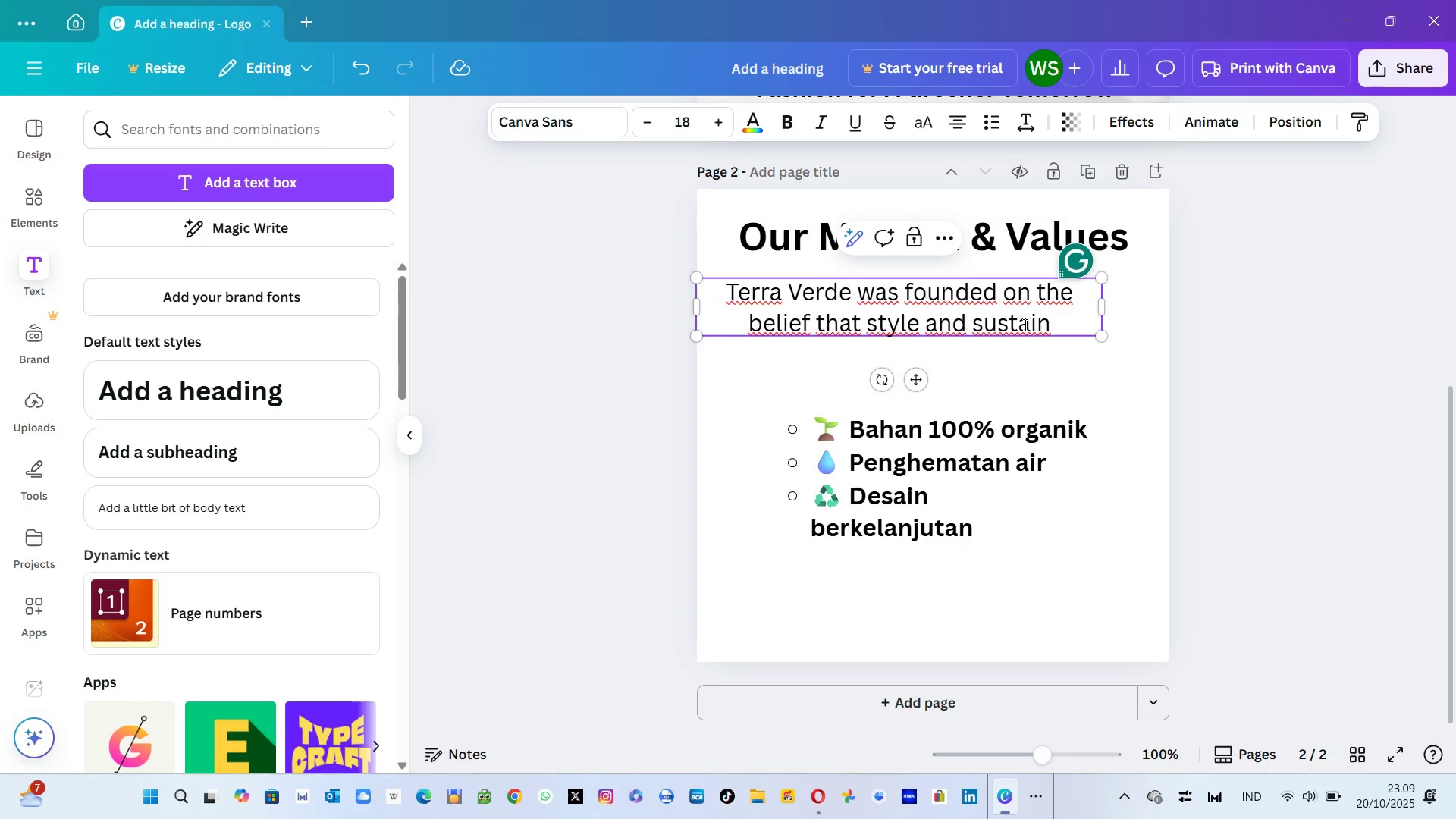 
key(Alt+Tab)
 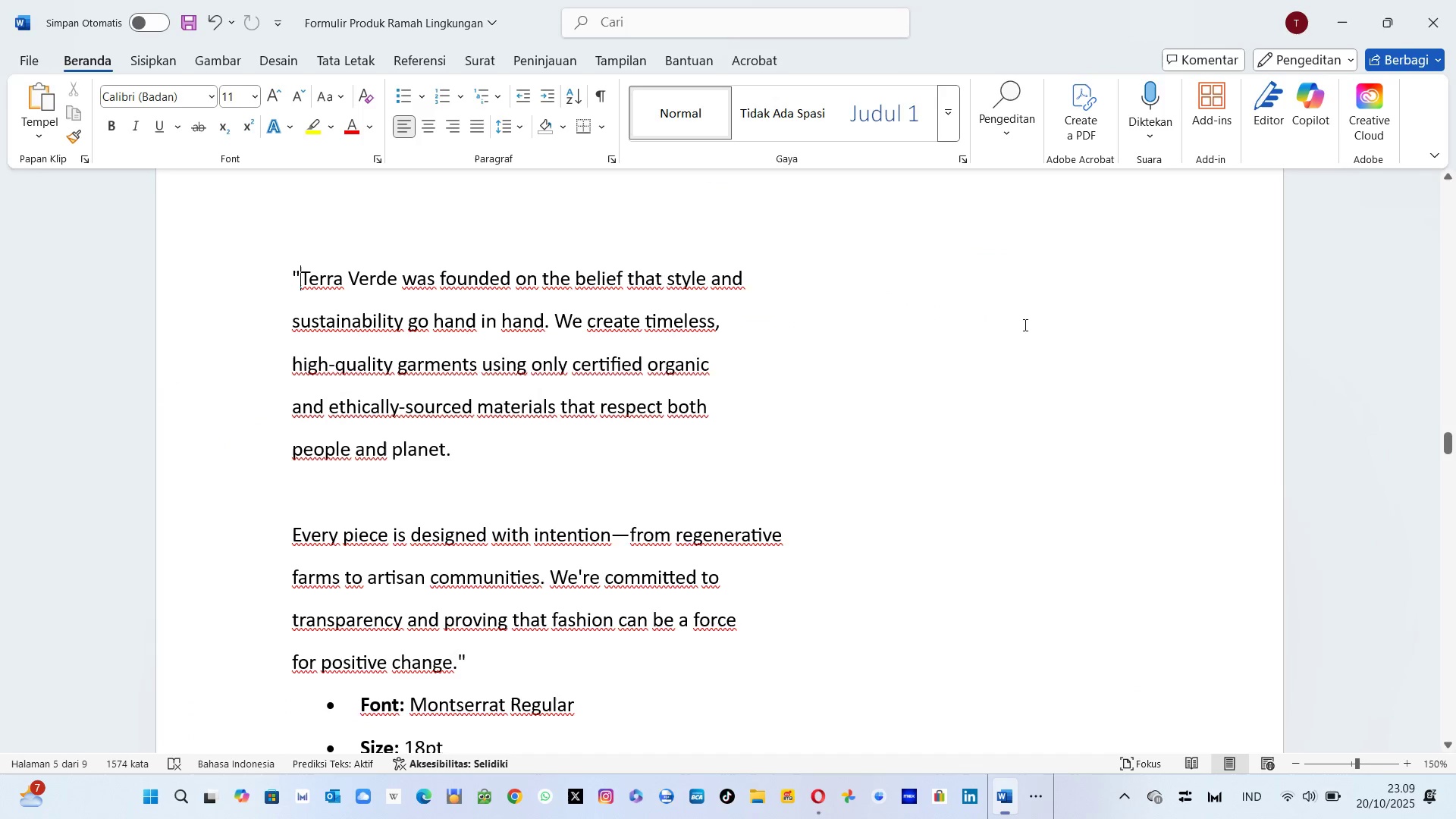 
key(Alt+AltLeft)
 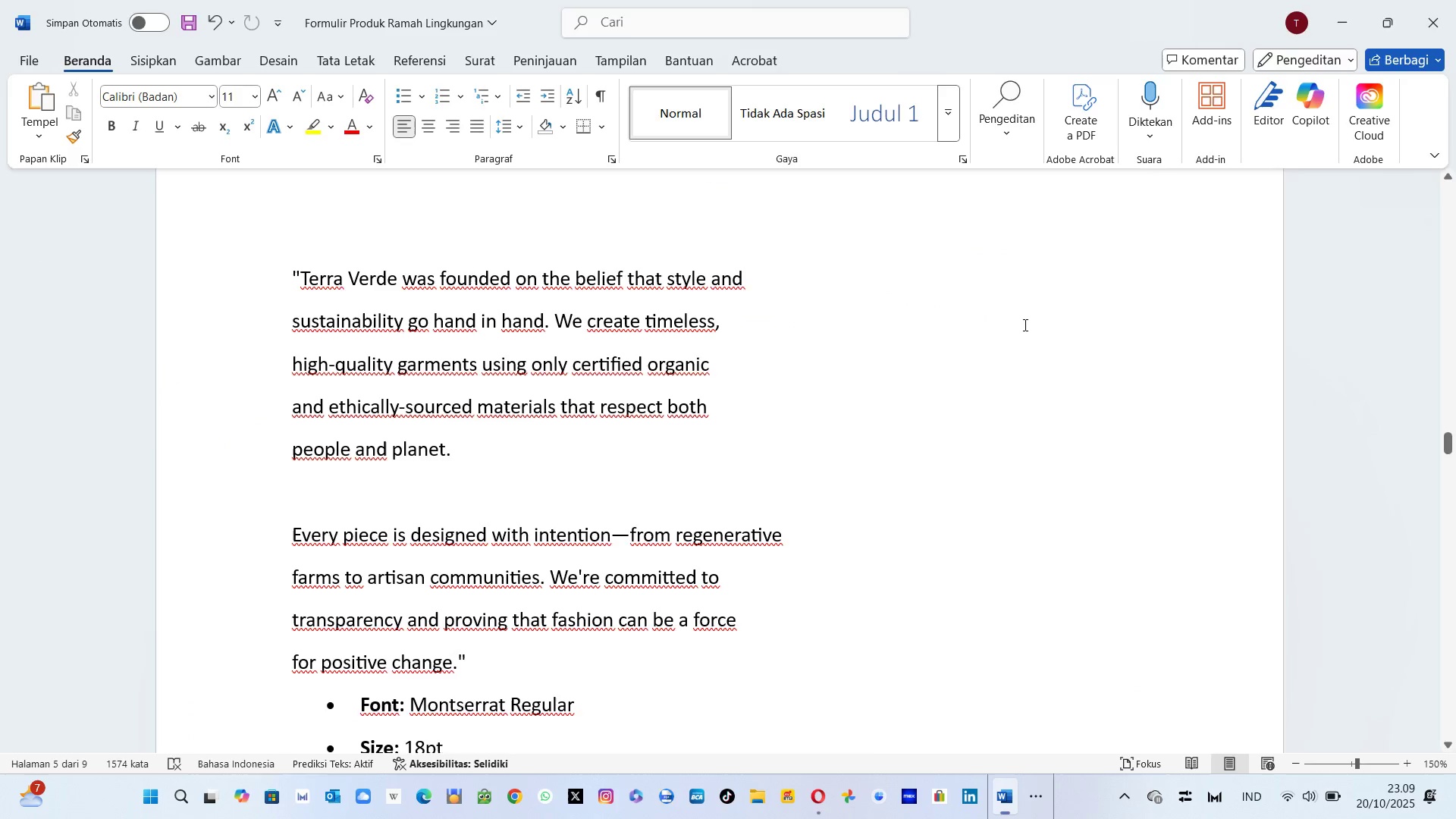 
key(Alt+Tab)
 